 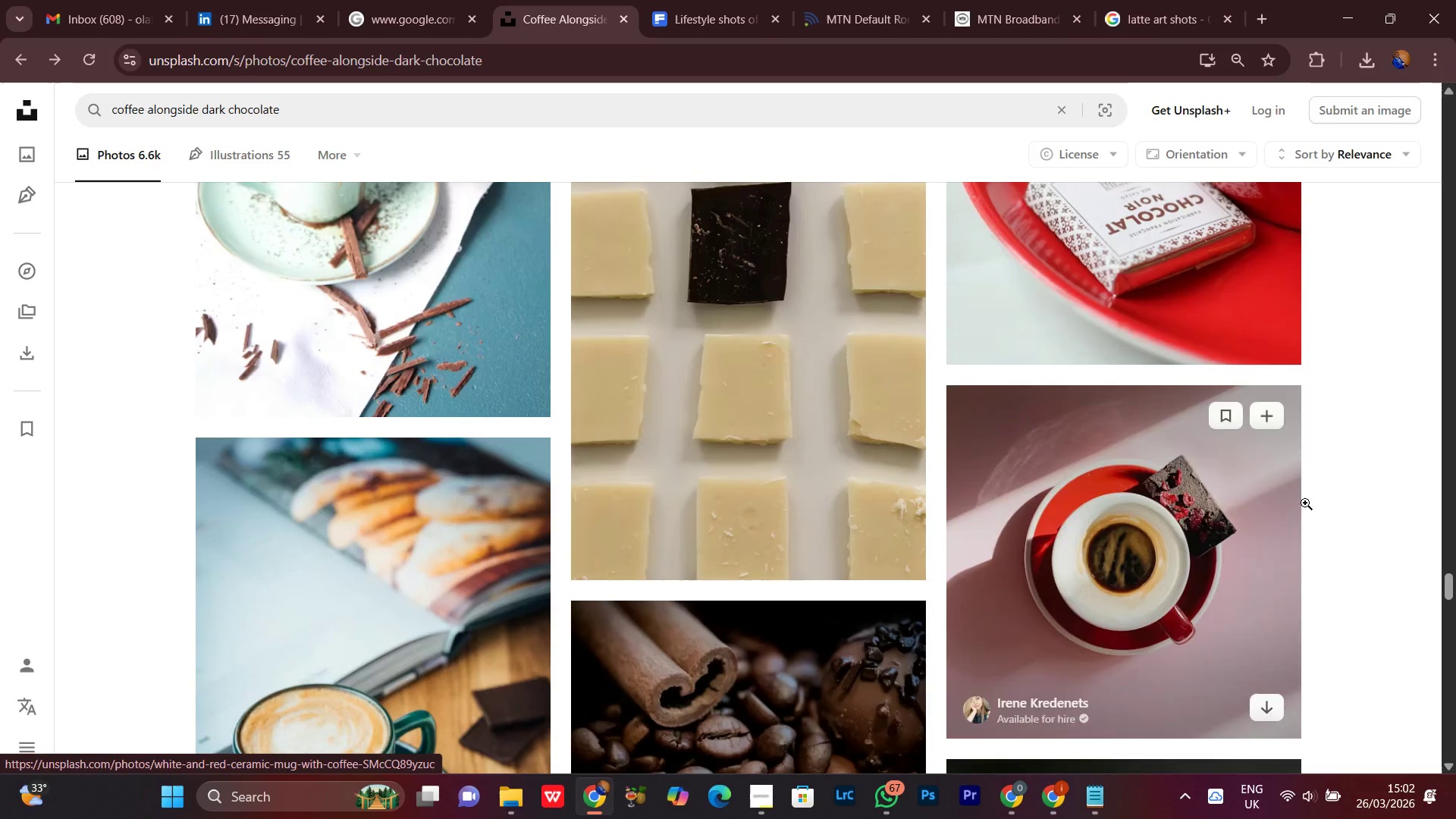 
scroll: coordinate [1455, 551], scroll_direction: down, amount: 3.0
 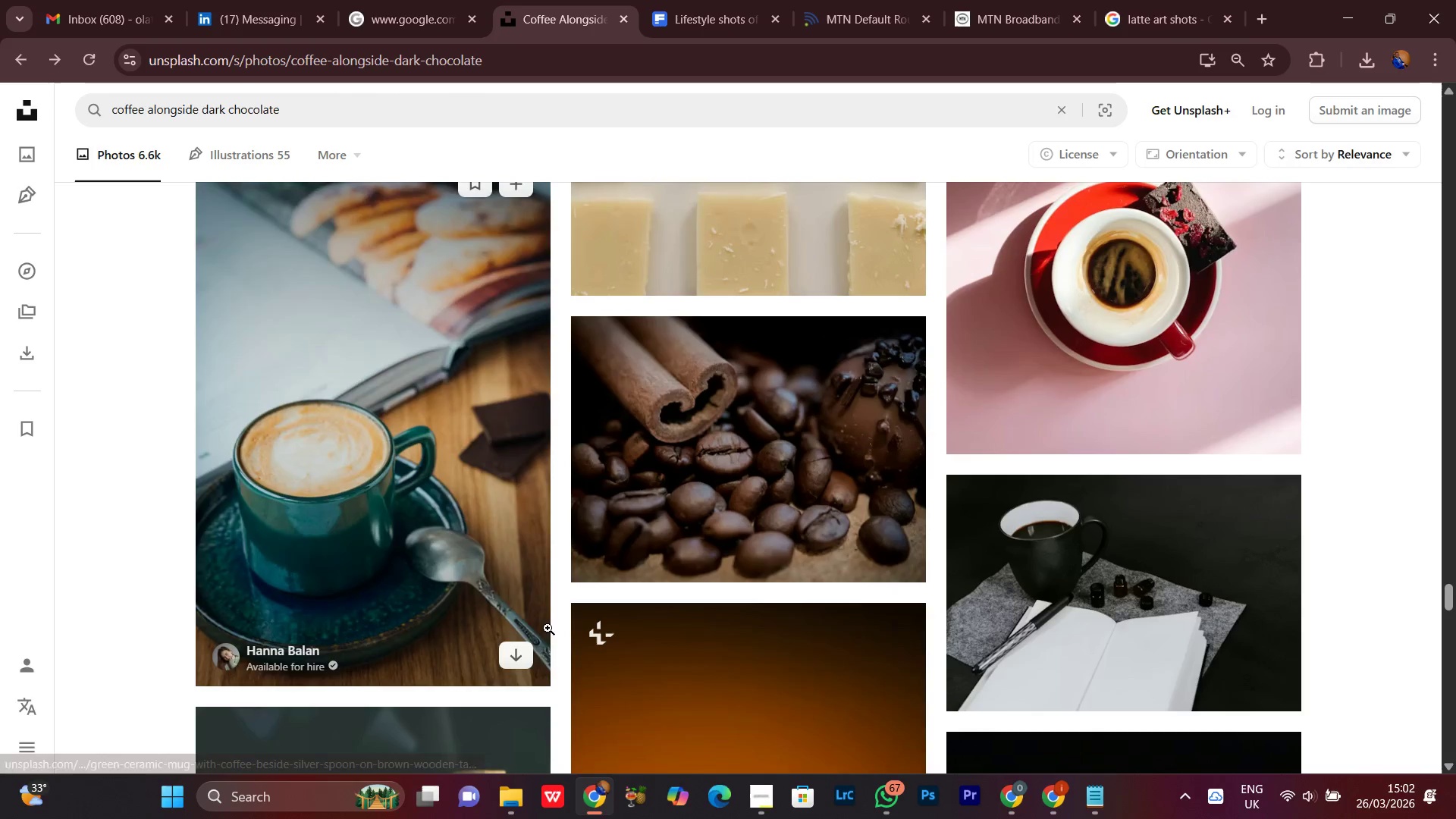 
scroll: coordinate [1444, 579], scroll_direction: up, amount: 1.0
 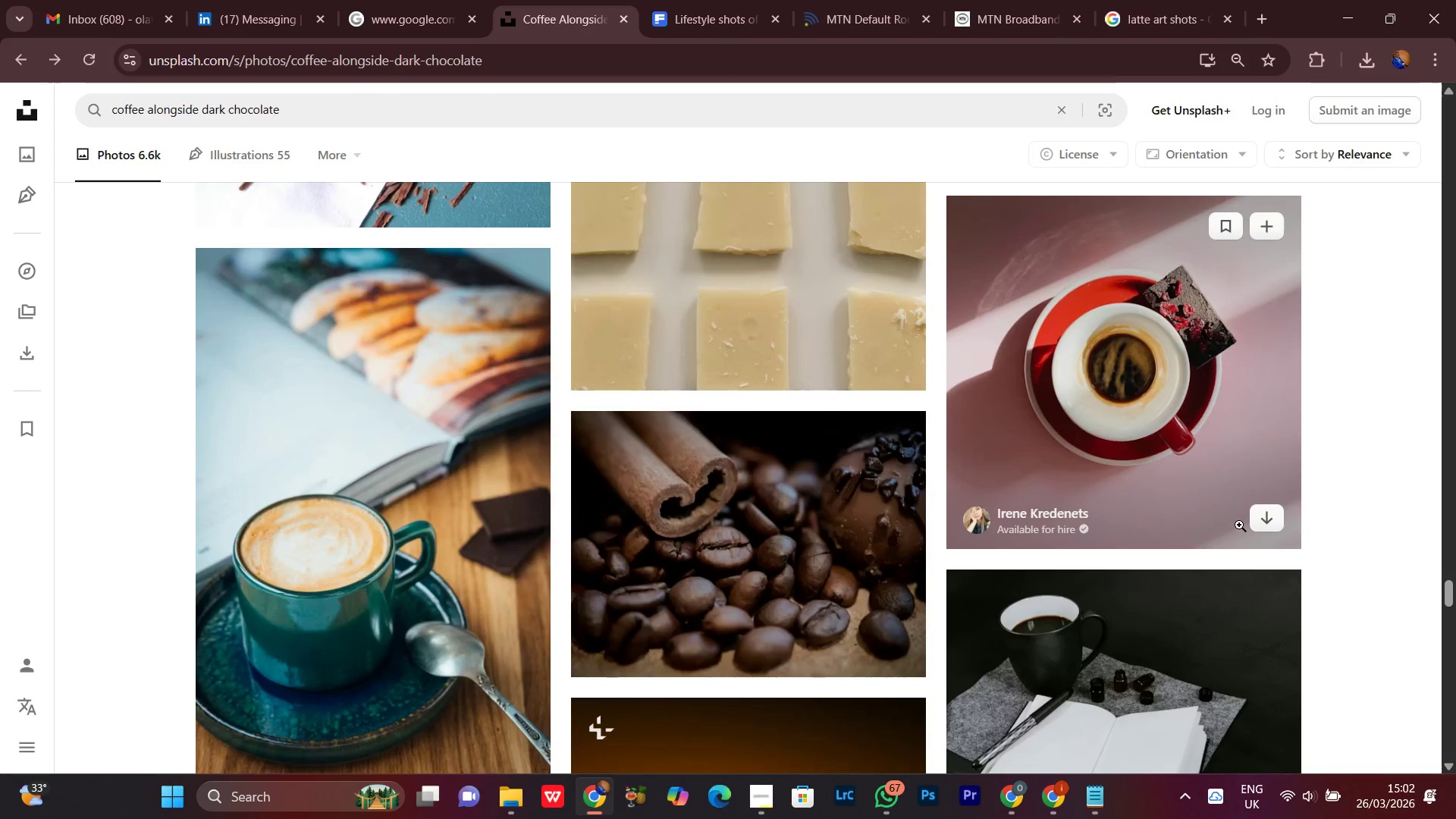 
left_click([1279, 519])
 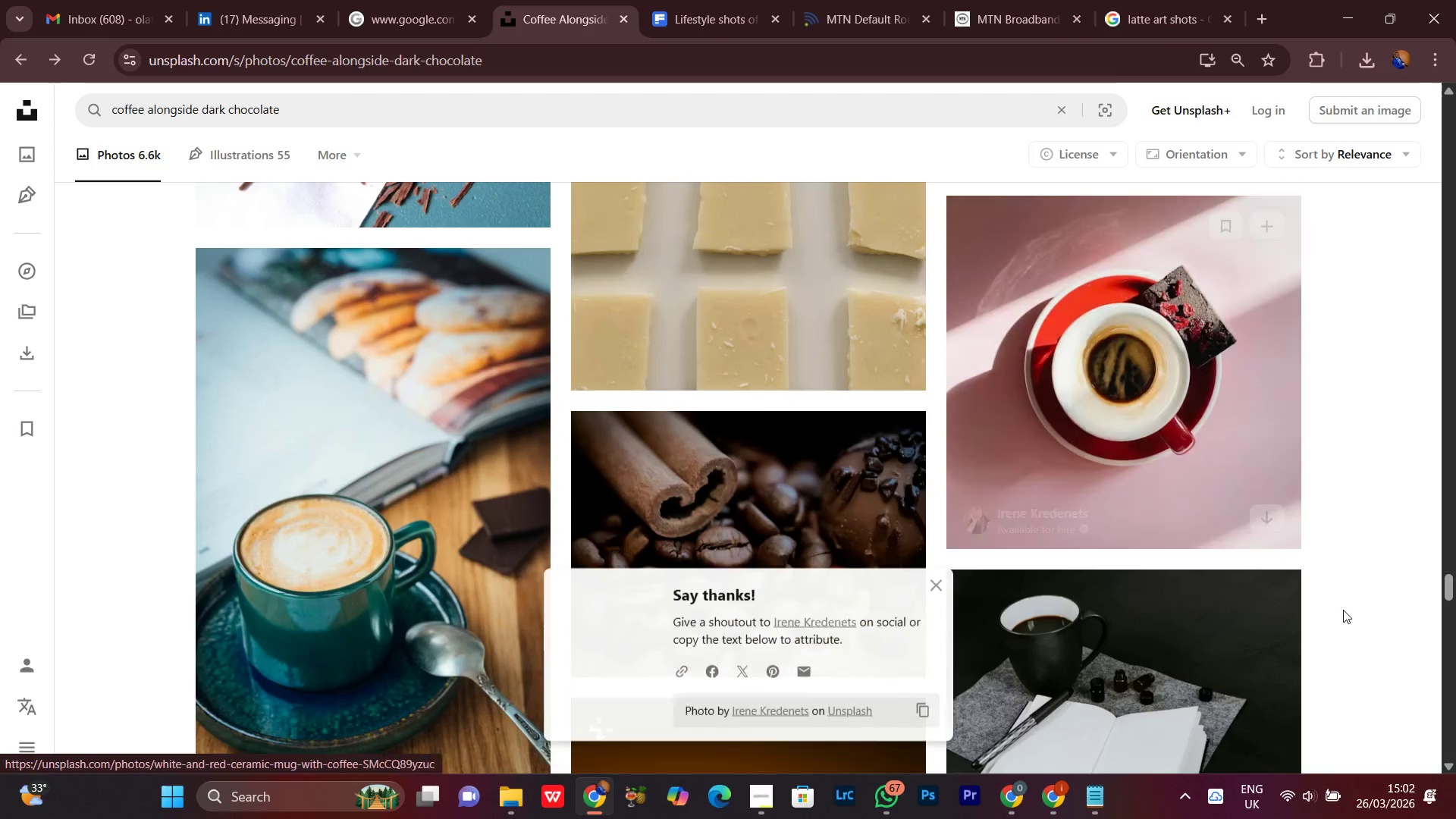 
scroll: coordinate [1345, 612], scroll_direction: down, amount: 3.0
 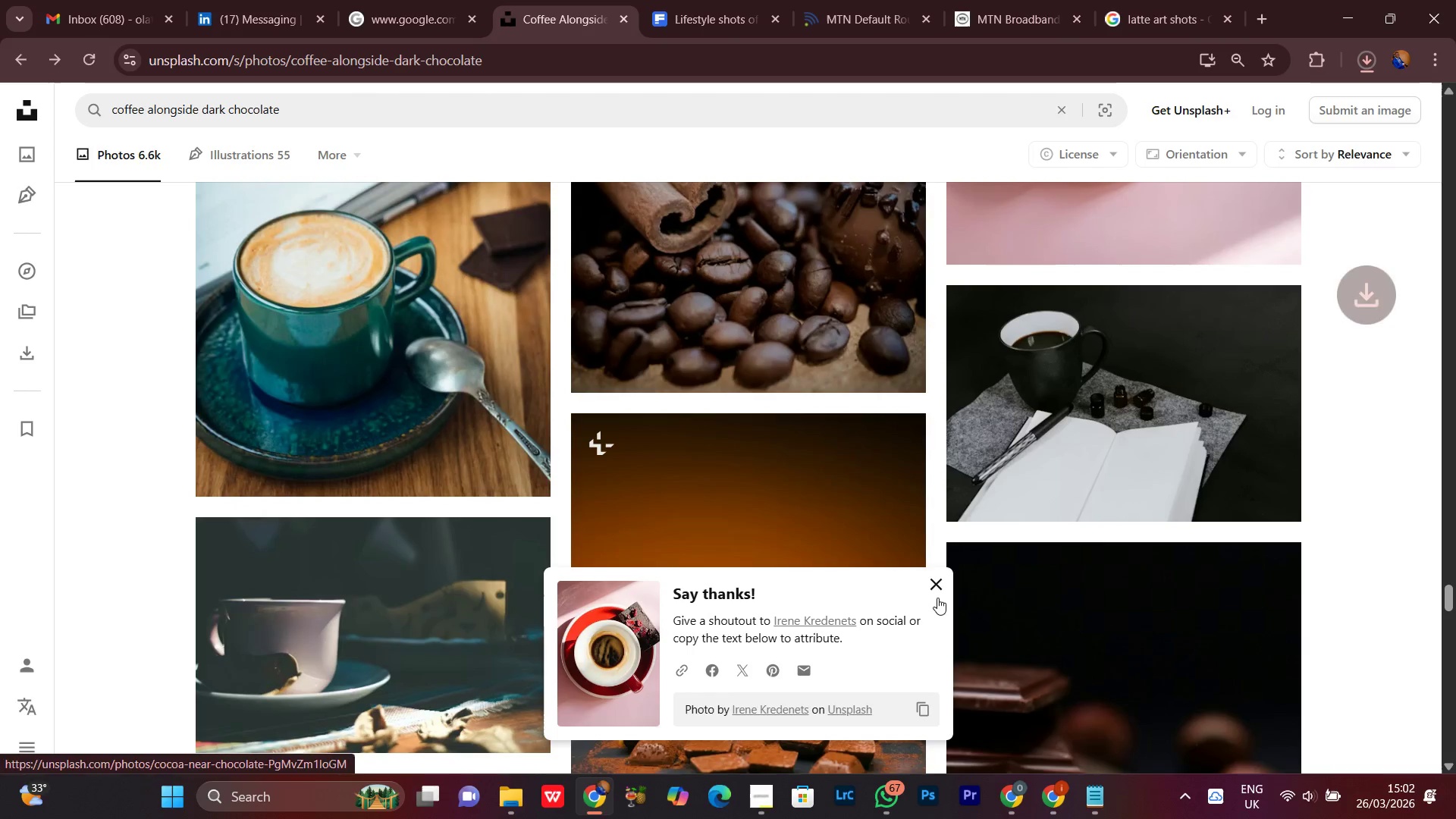 
left_click([938, 587])
 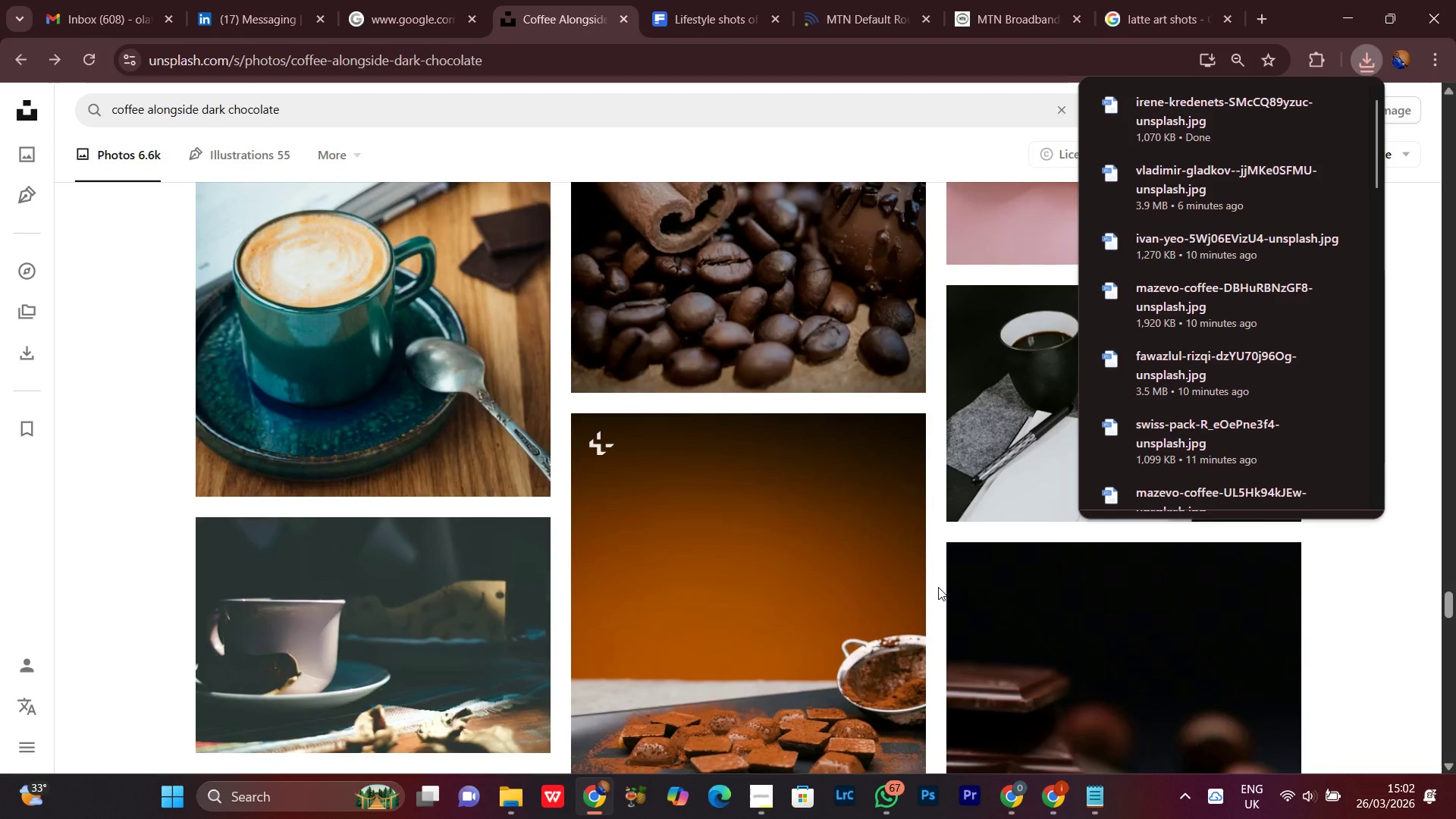 
scroll: coordinate [938, 587], scroll_direction: down, amount: 3.0
 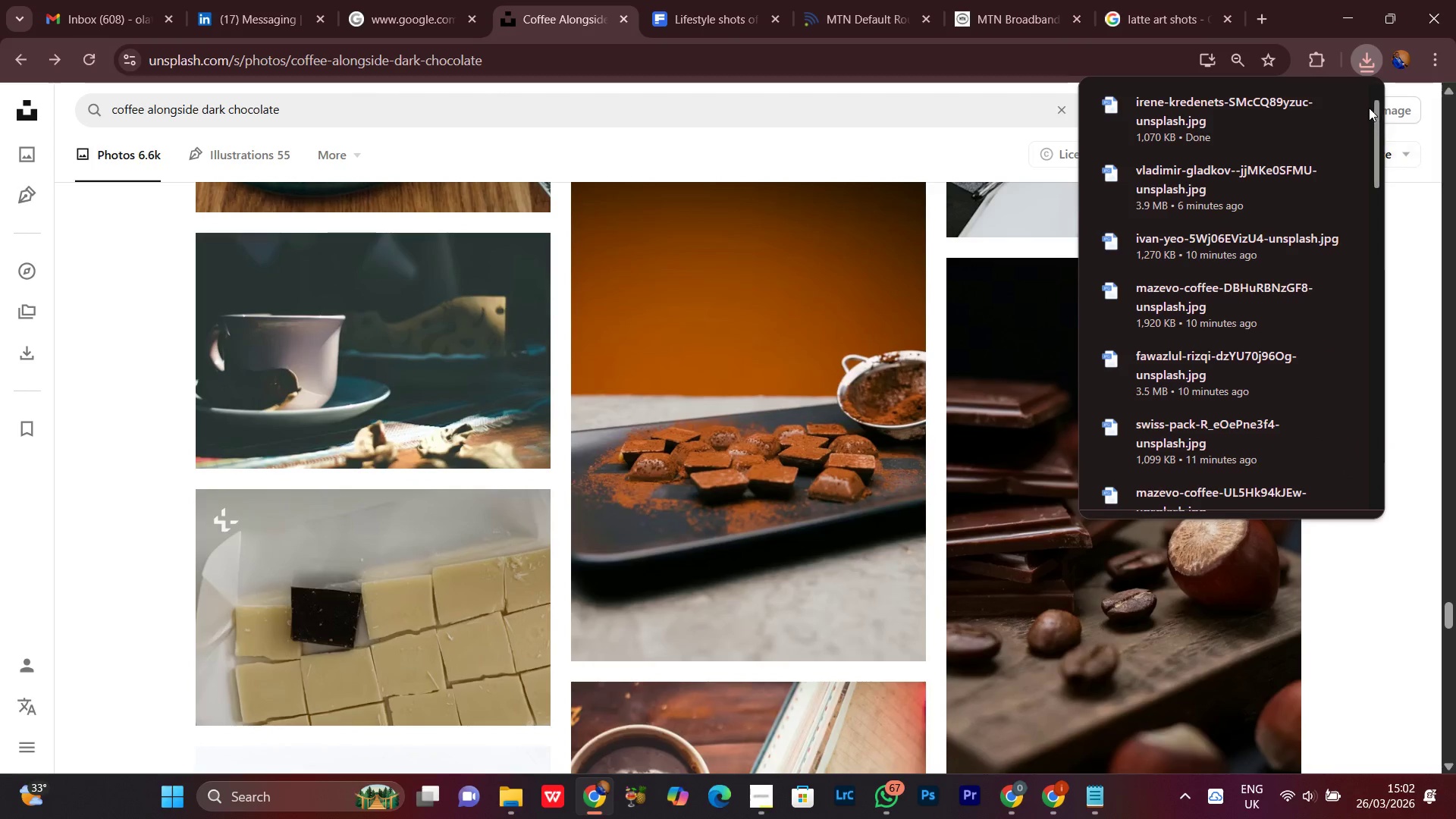 
left_click([1363, 56])
 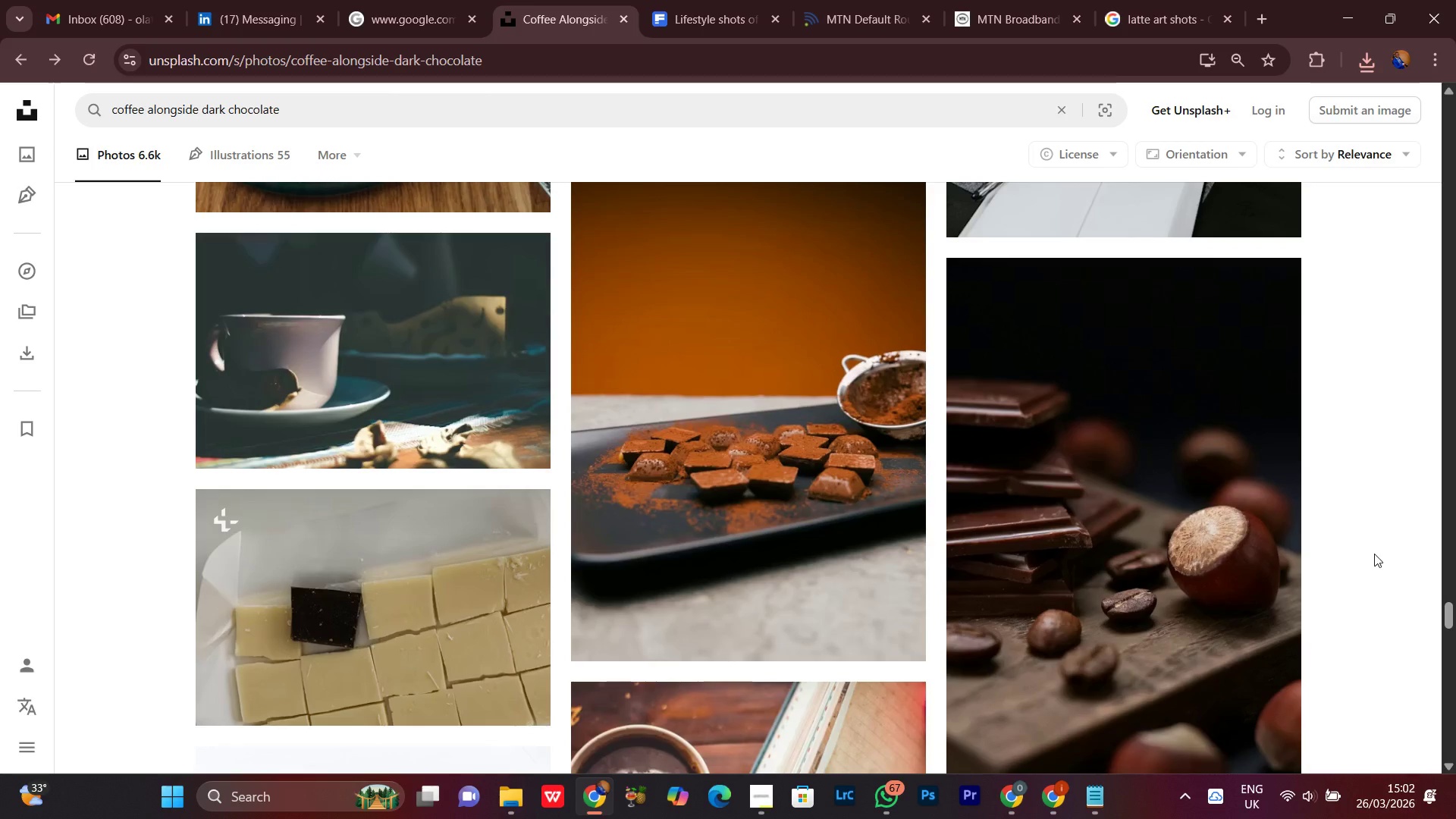 
scroll: coordinate [1374, 554], scroll_direction: down, amount: 1.0
 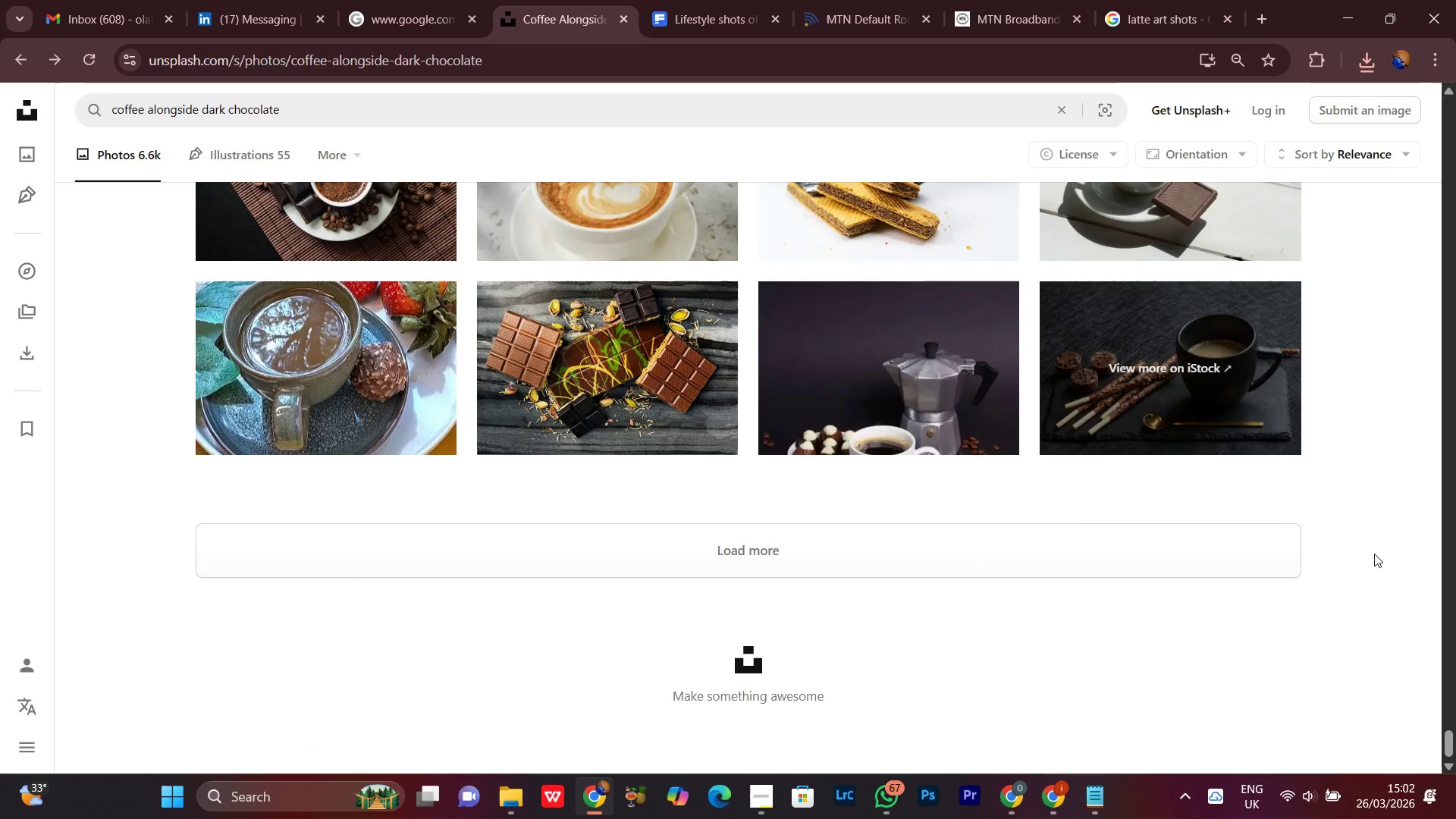 
left_click([941, 558])
 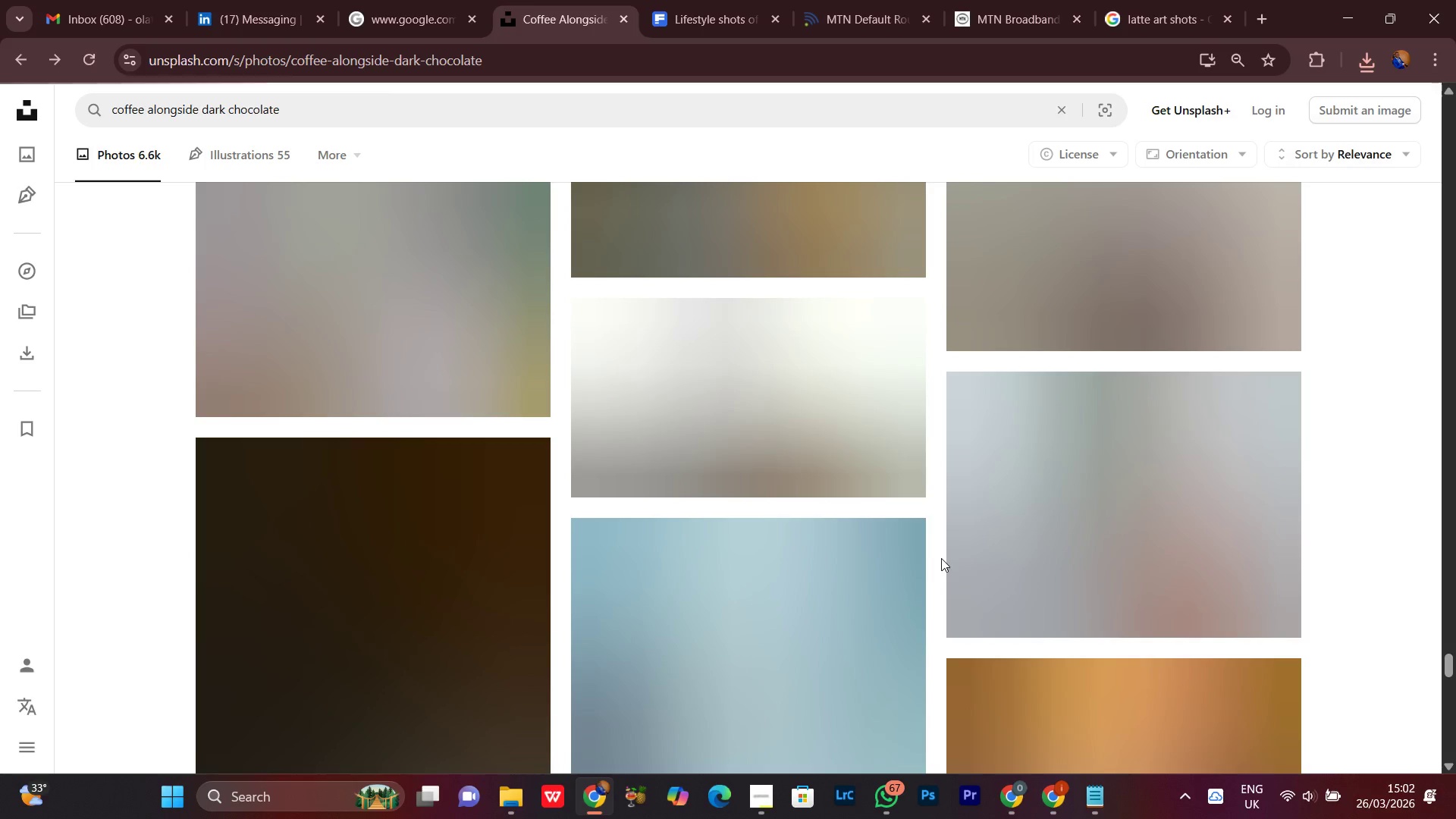 
scroll: coordinate [1053, 557], scroll_direction: down, amount: 8.0
 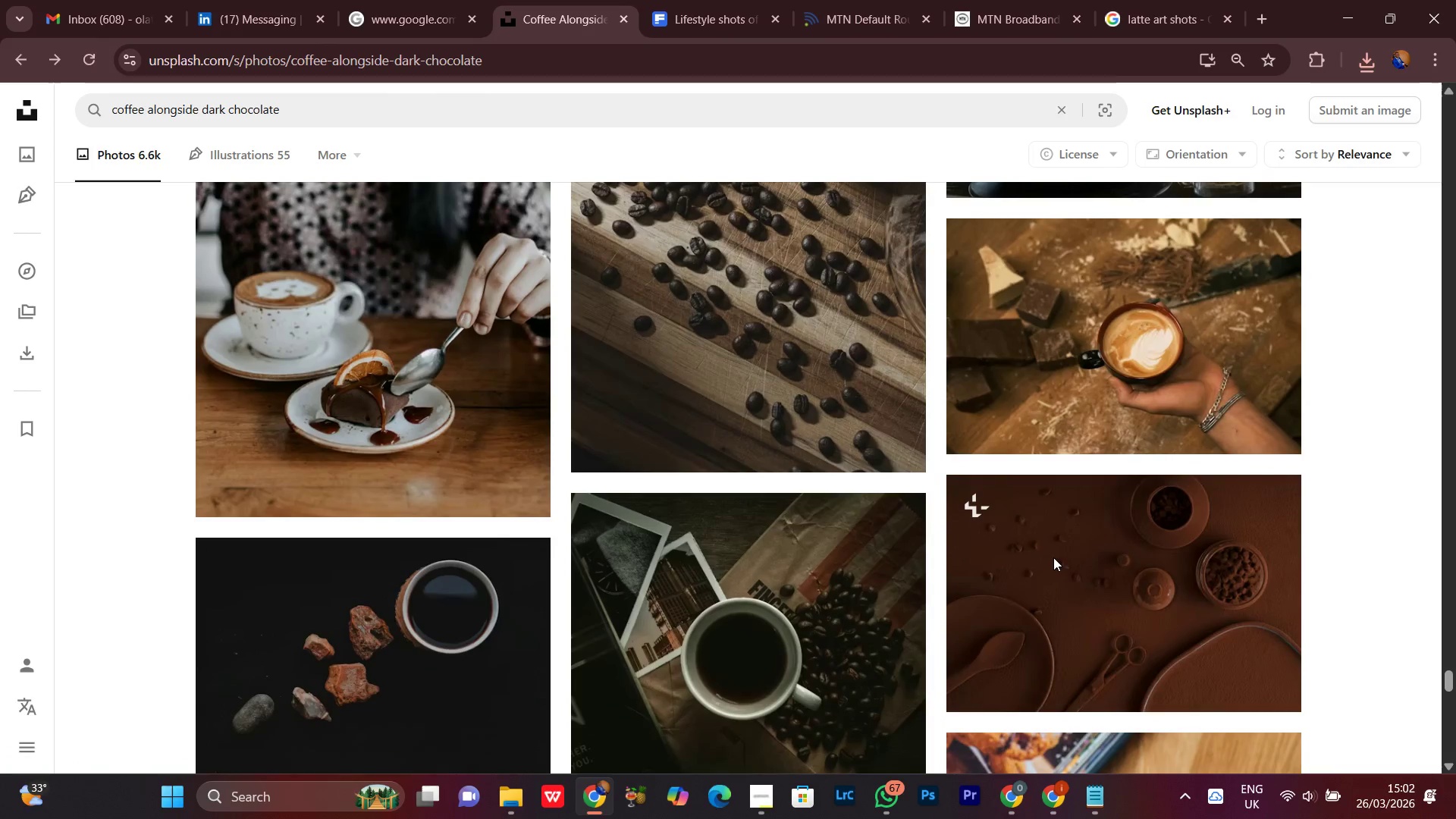 
scroll: coordinate [1053, 557], scroll_direction: up, amount: 2.0
 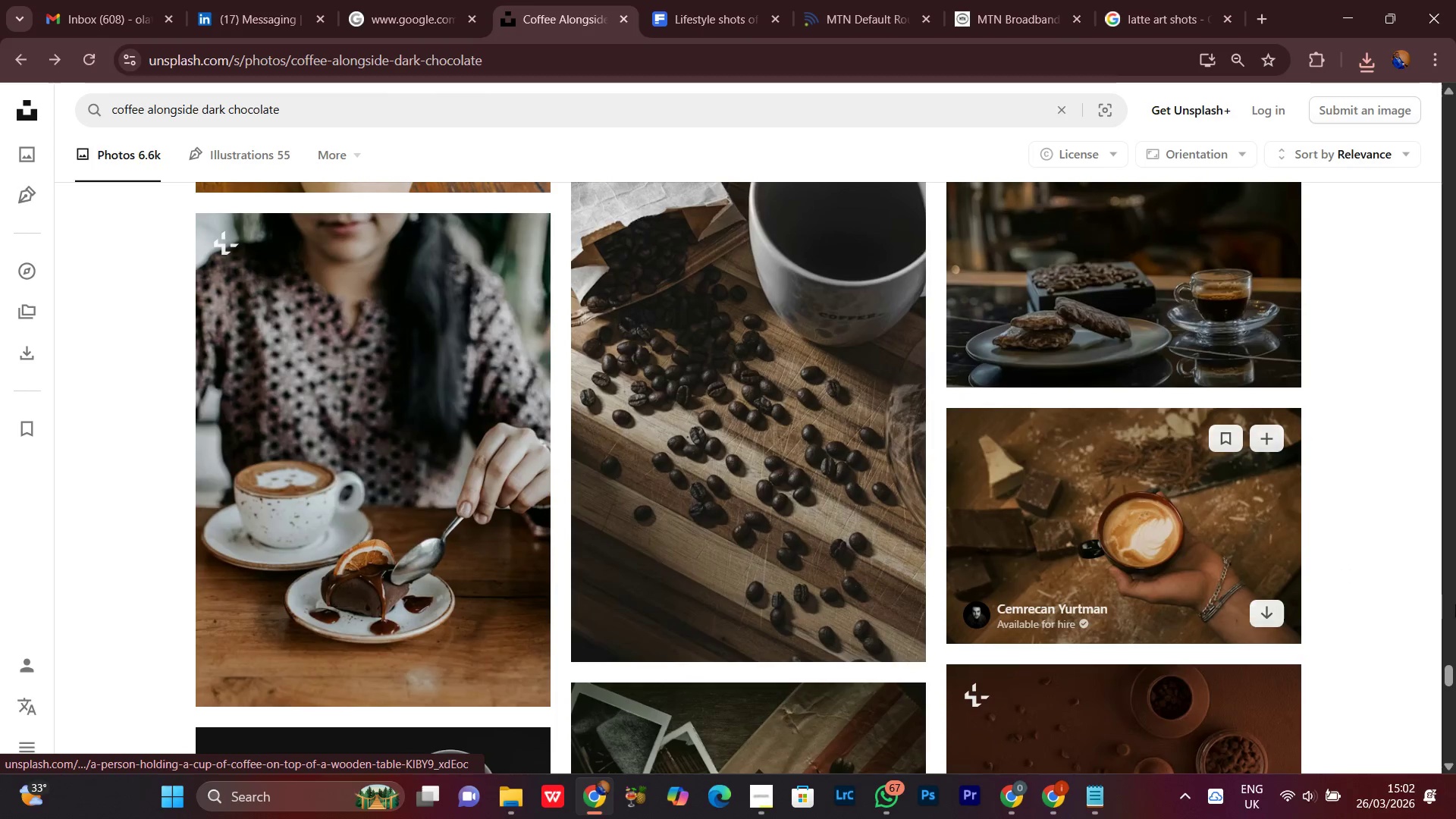 
mouse_move([1306, 299])
 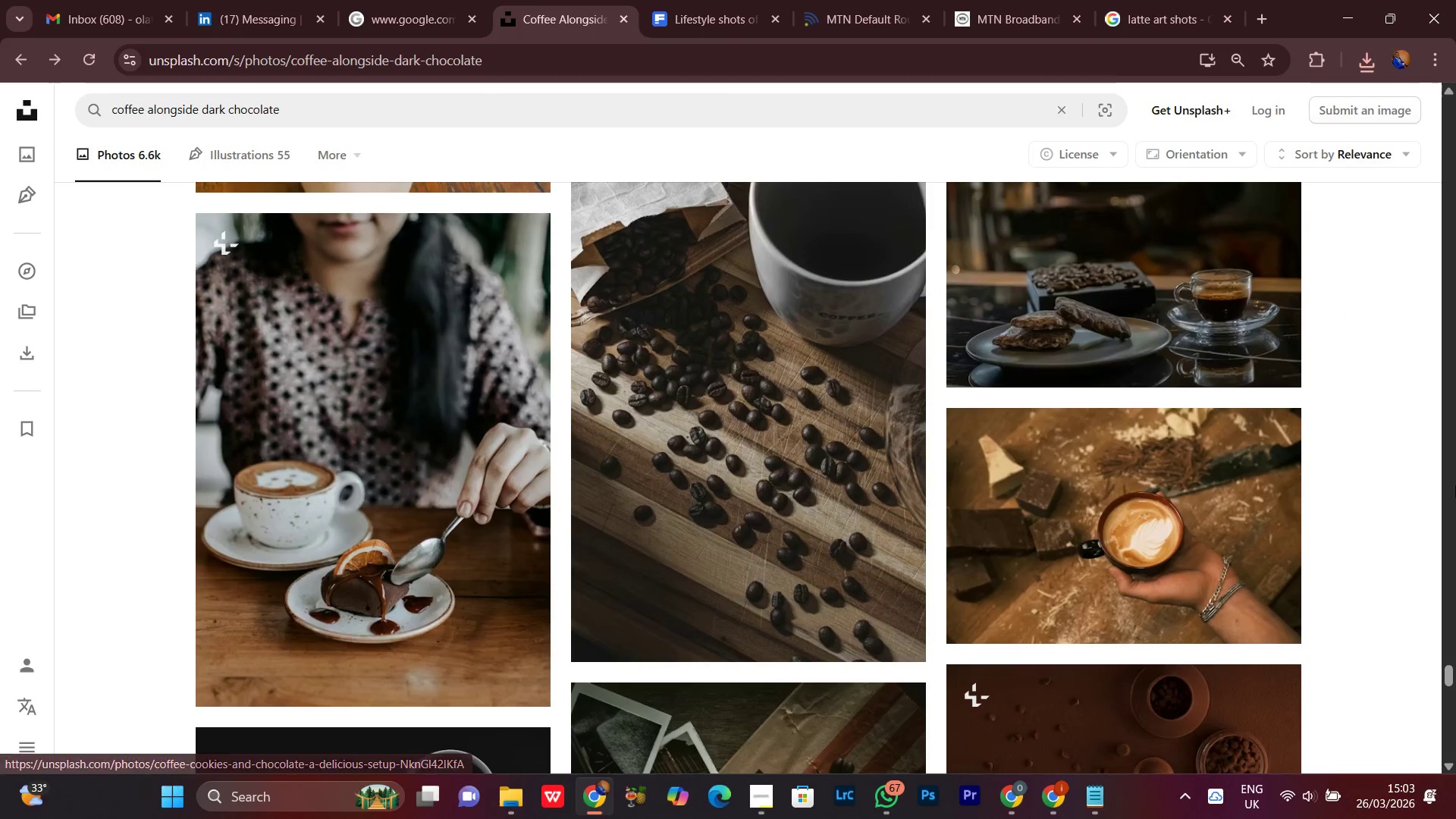 
scroll: coordinate [1451, 462], scroll_direction: up, amount: 9.0
 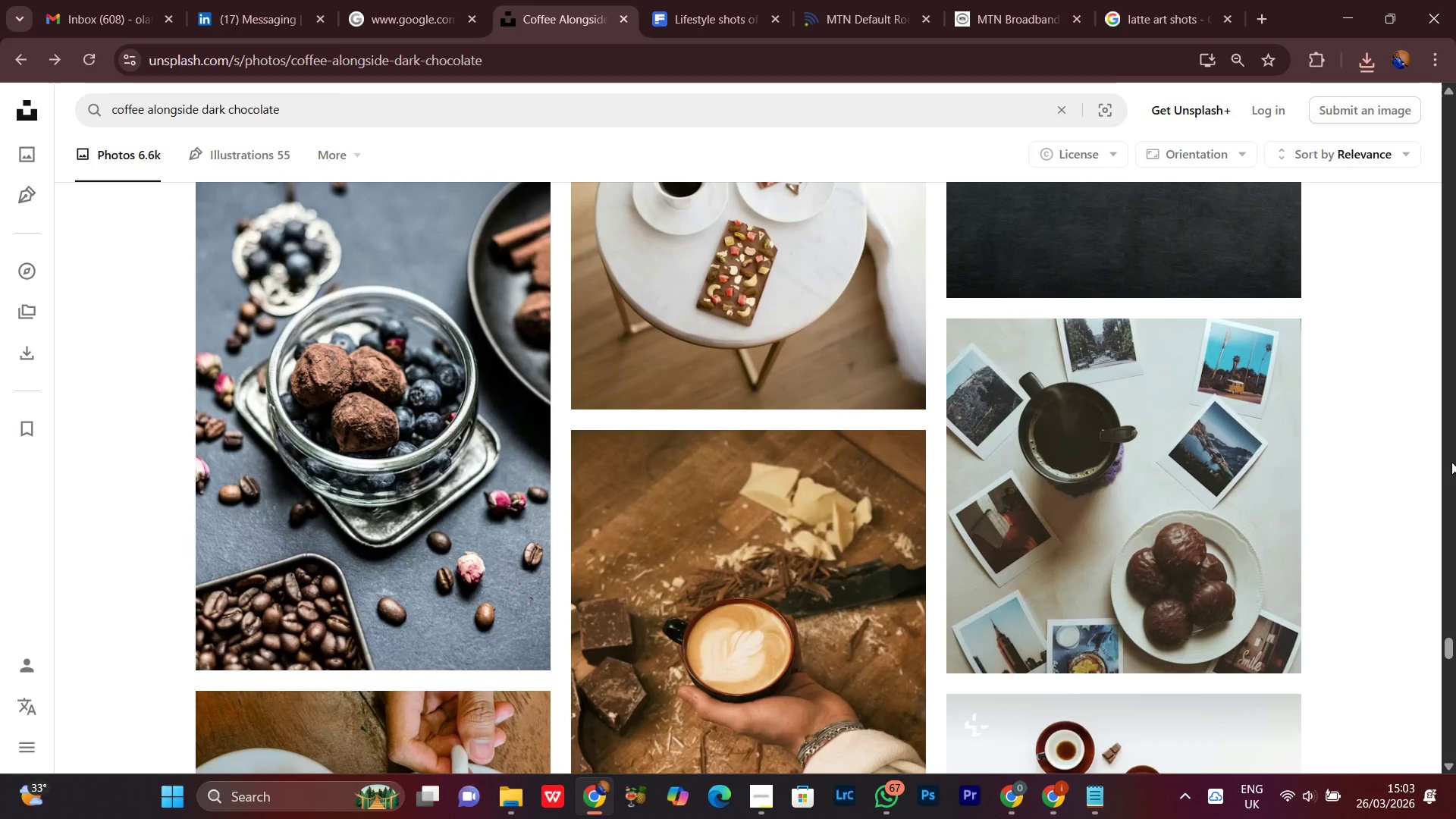 
scroll: coordinate [1451, 462], scroll_direction: down, amount: 2.0
 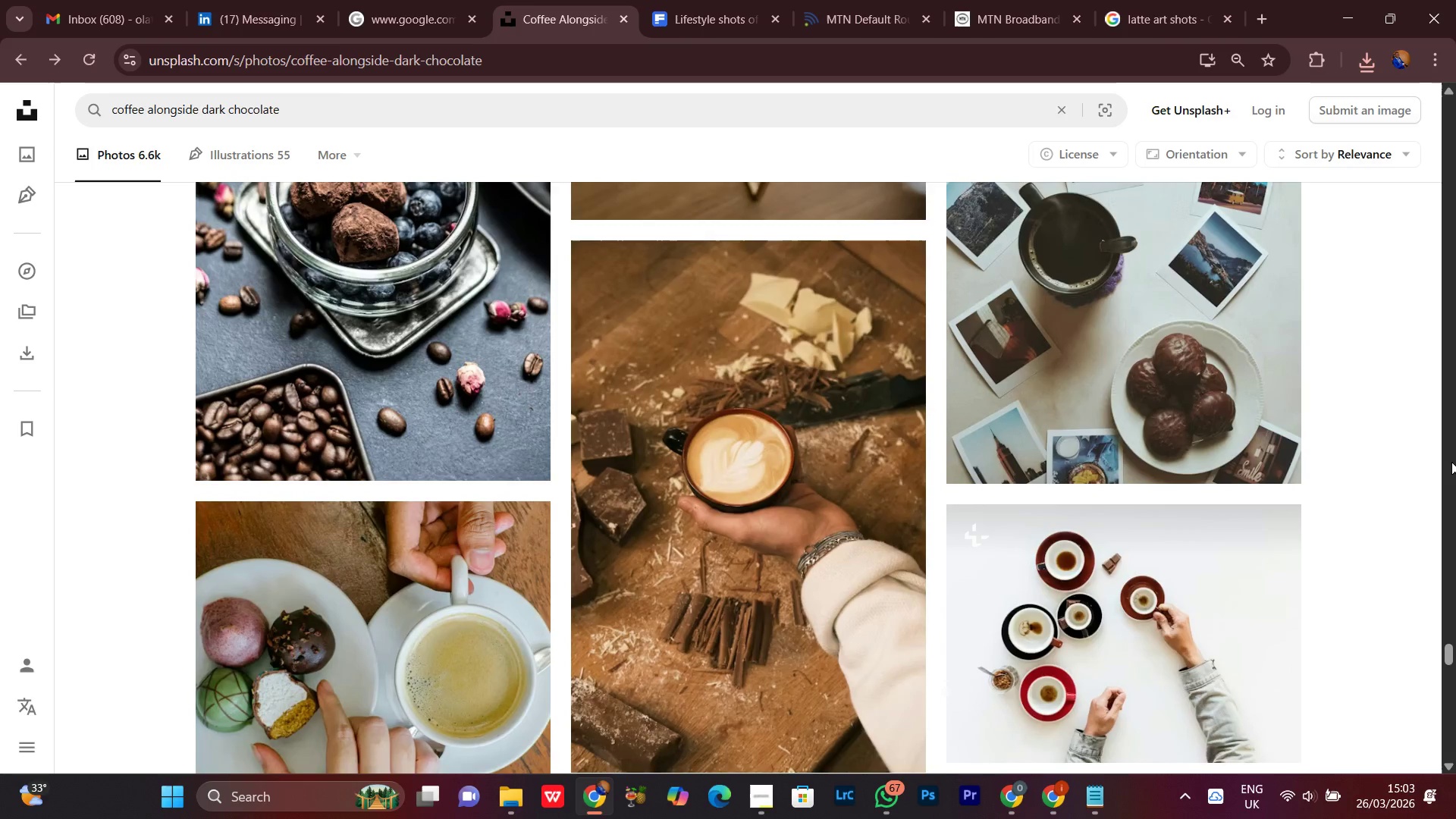 
scroll: coordinate [1451, 462], scroll_direction: up, amount: 1.0
 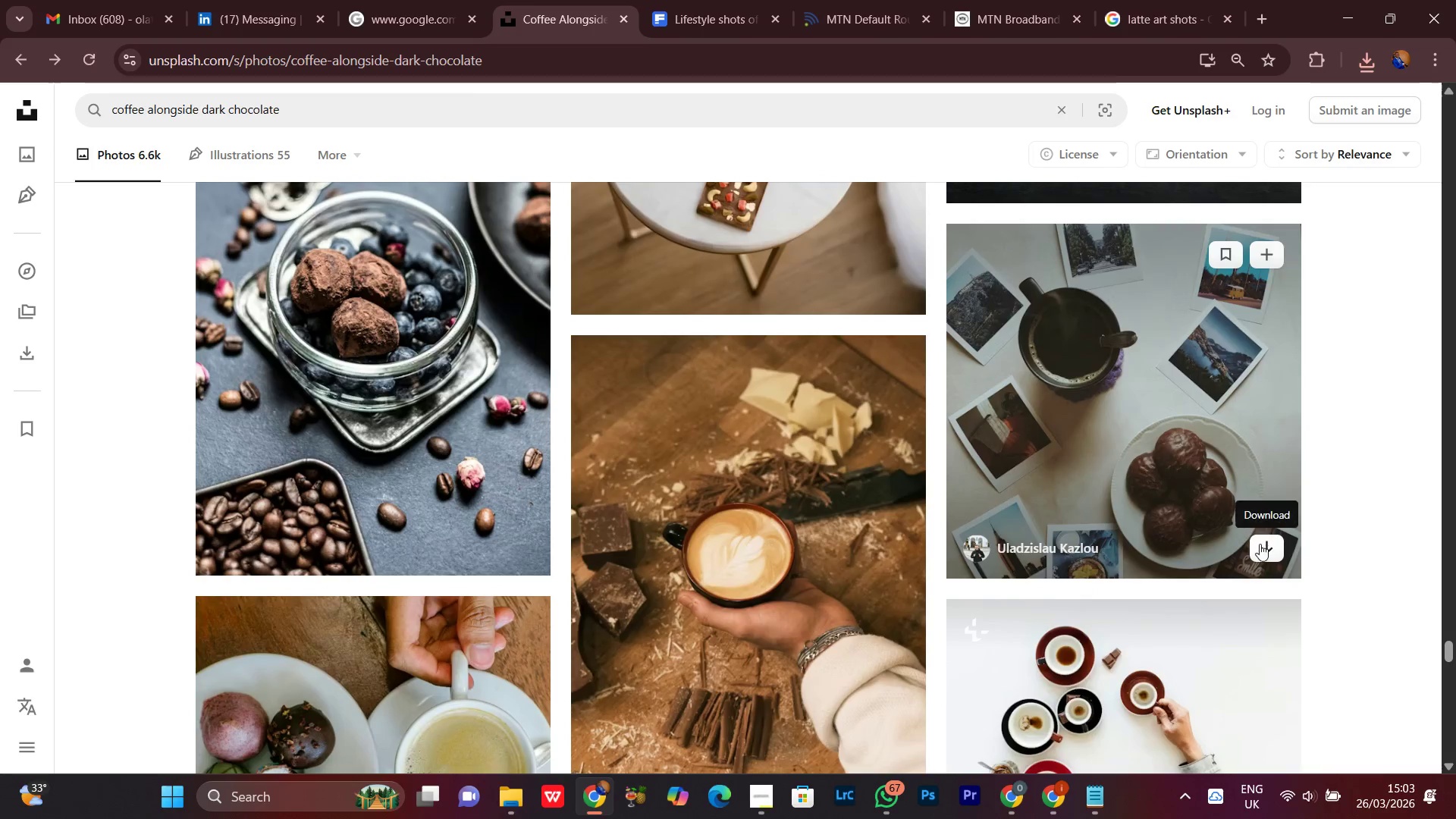 
left_click([1260, 544])
 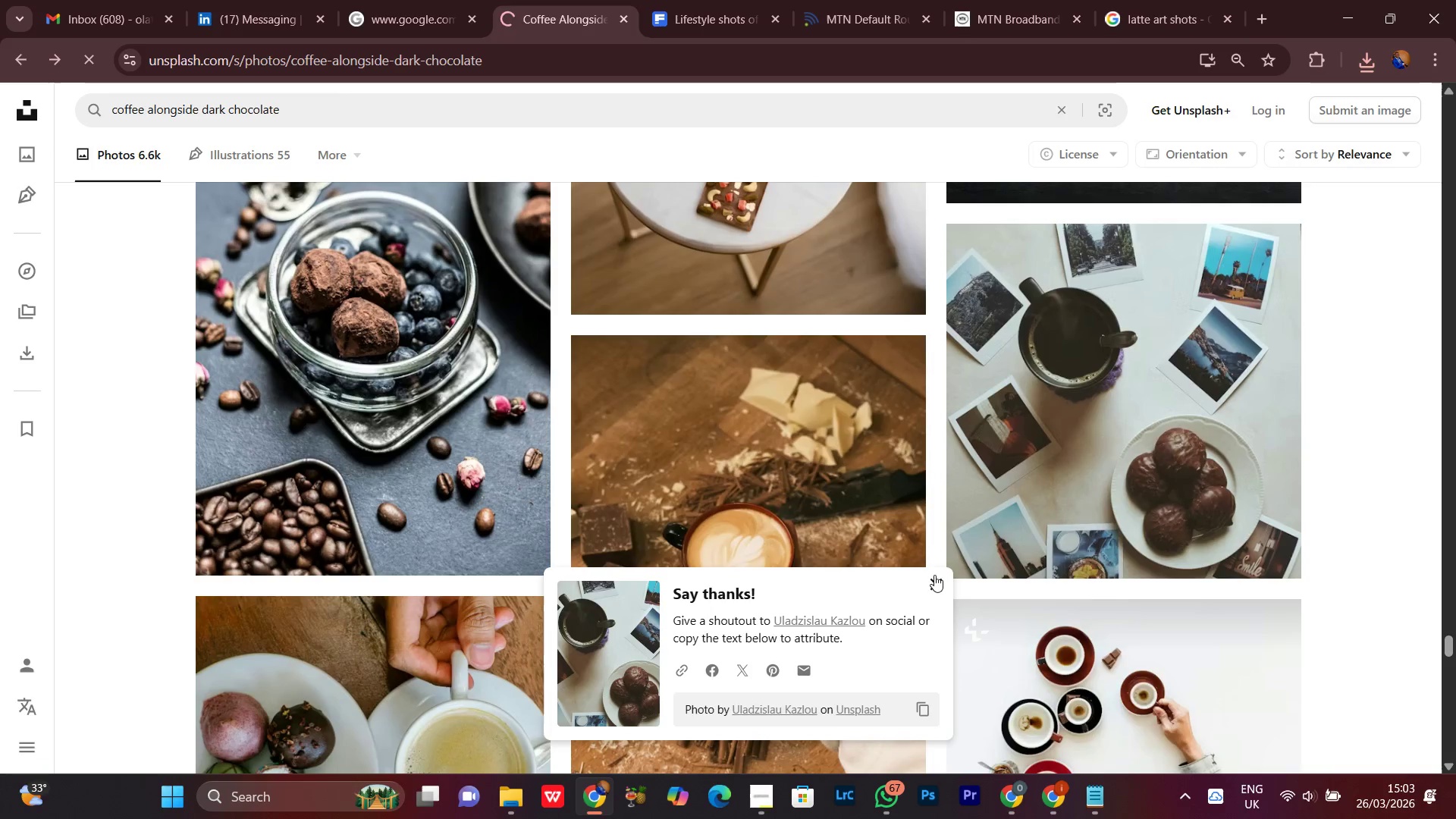 
left_click([937, 585])
 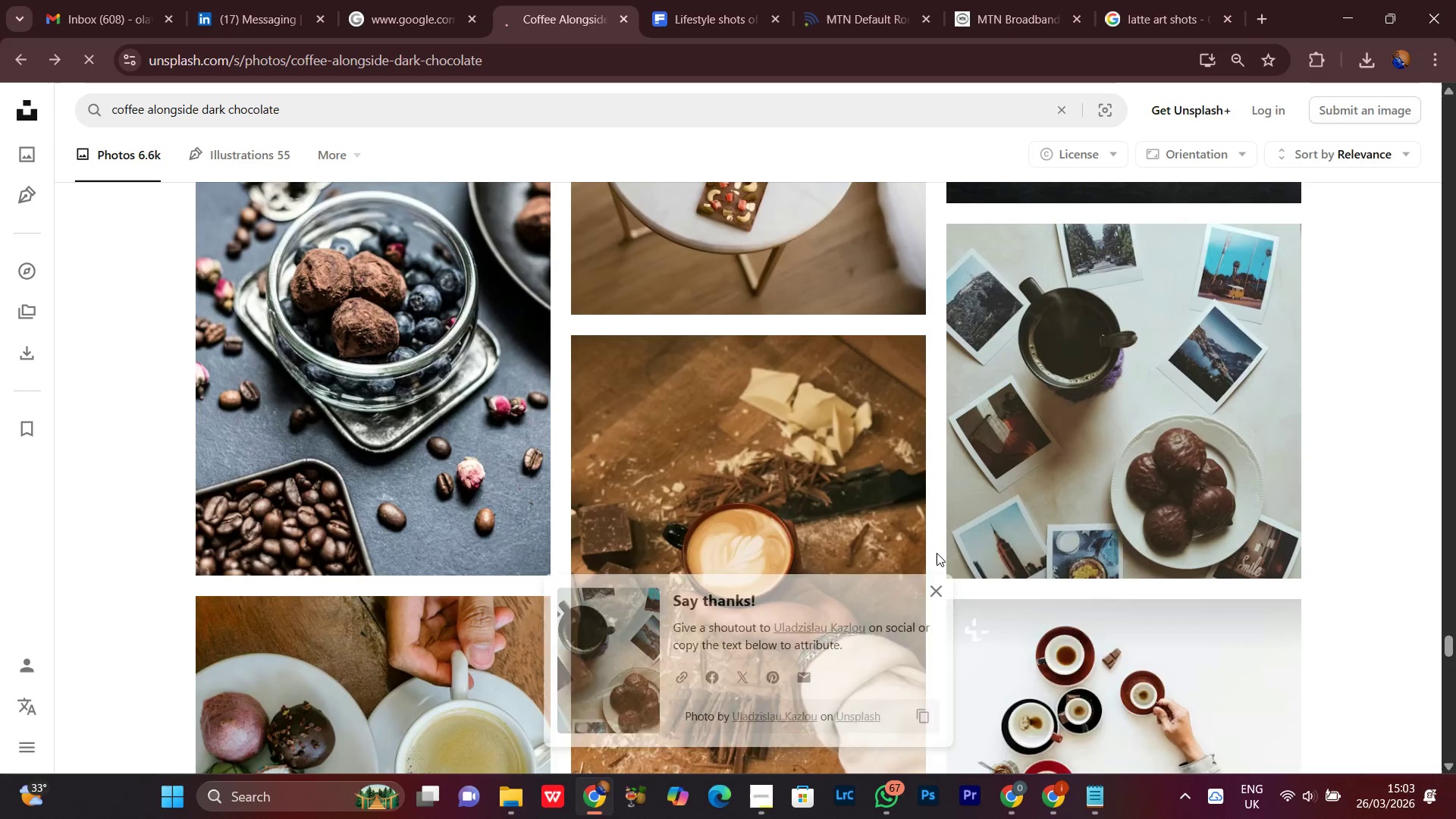 
scroll: coordinate [937, 551], scroll_direction: up, amount: 8.0
 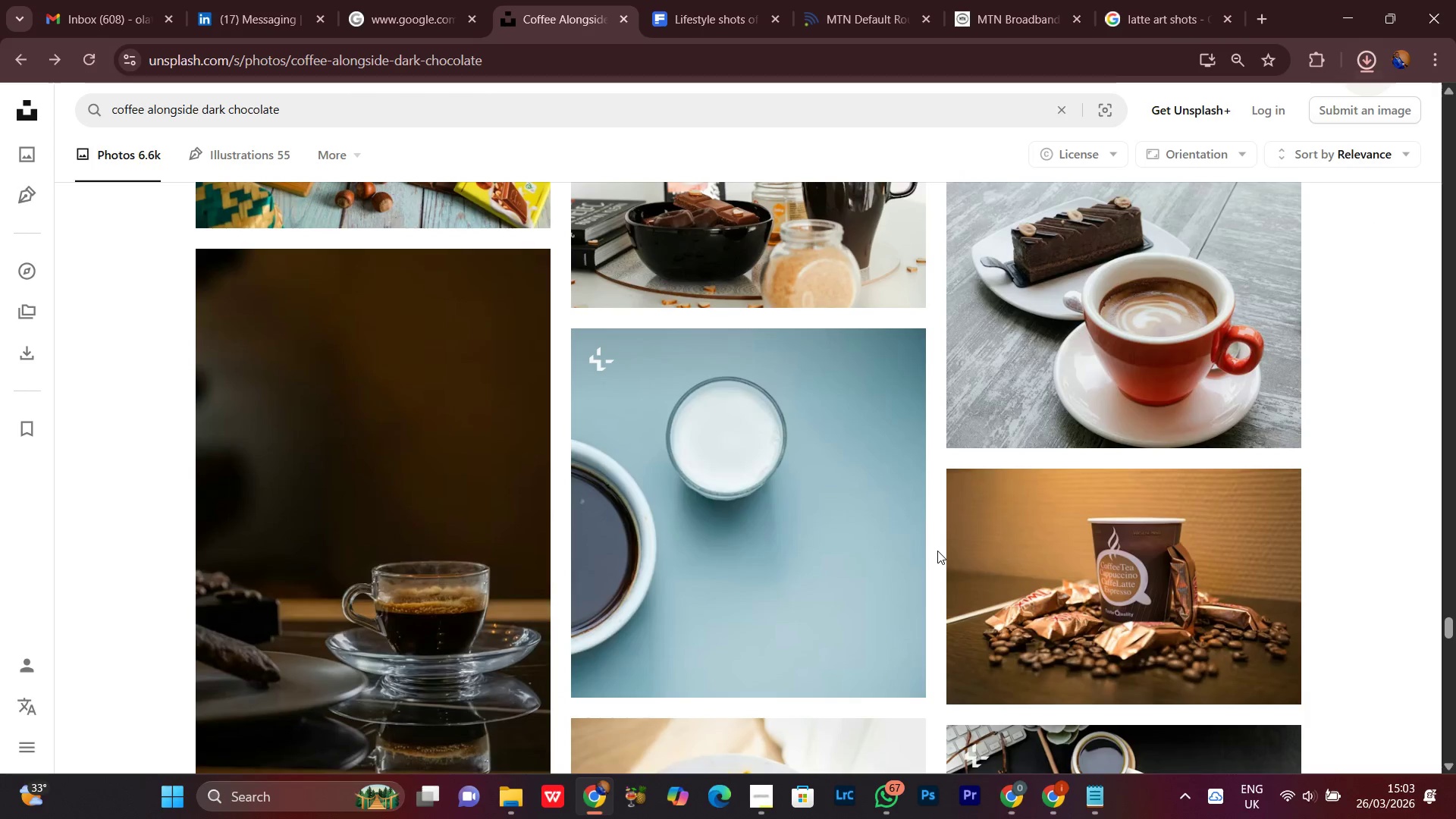 
scroll: coordinate [937, 551], scroll_direction: down, amount: 1.0
 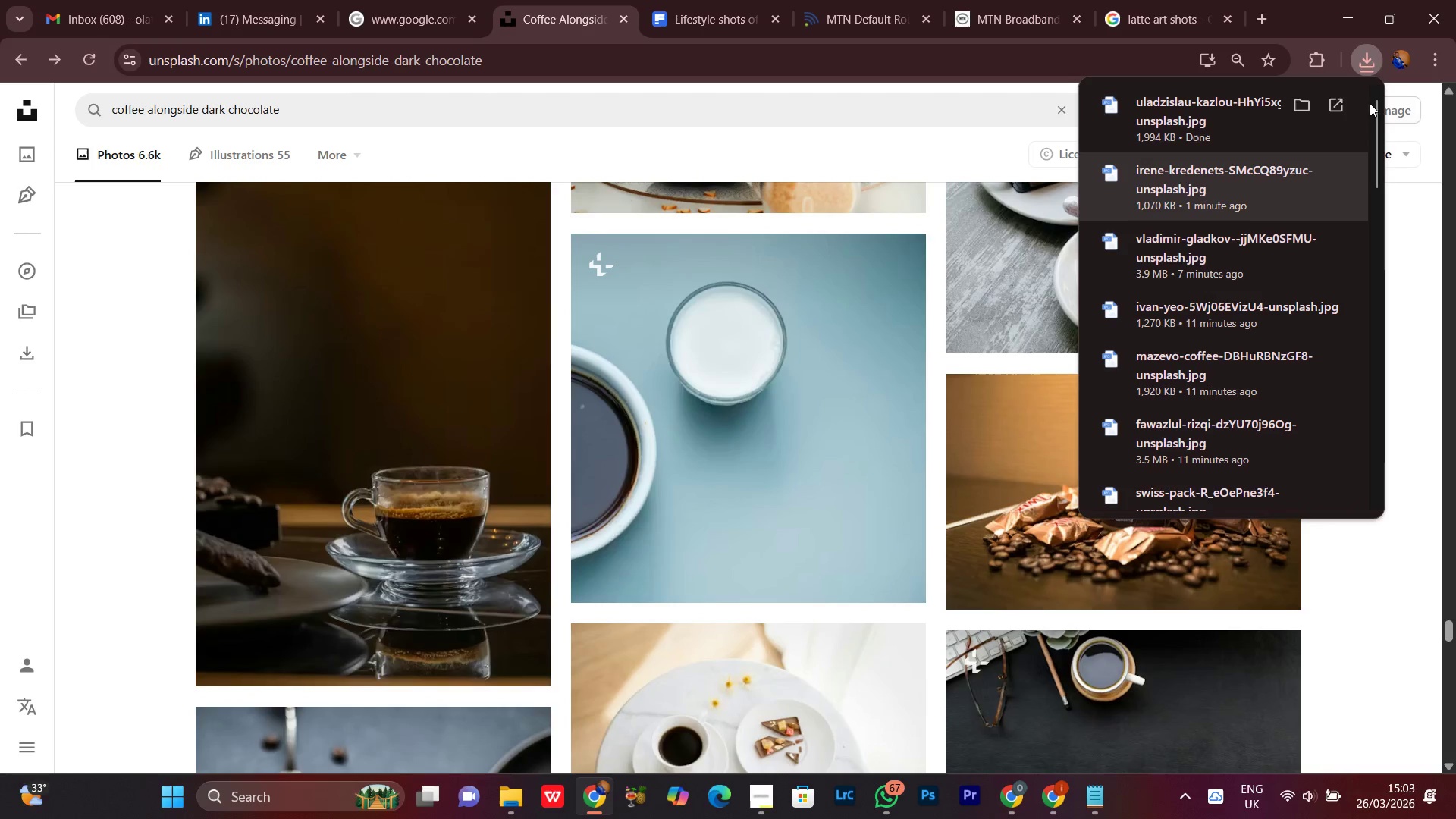 
left_click([1371, 53])
 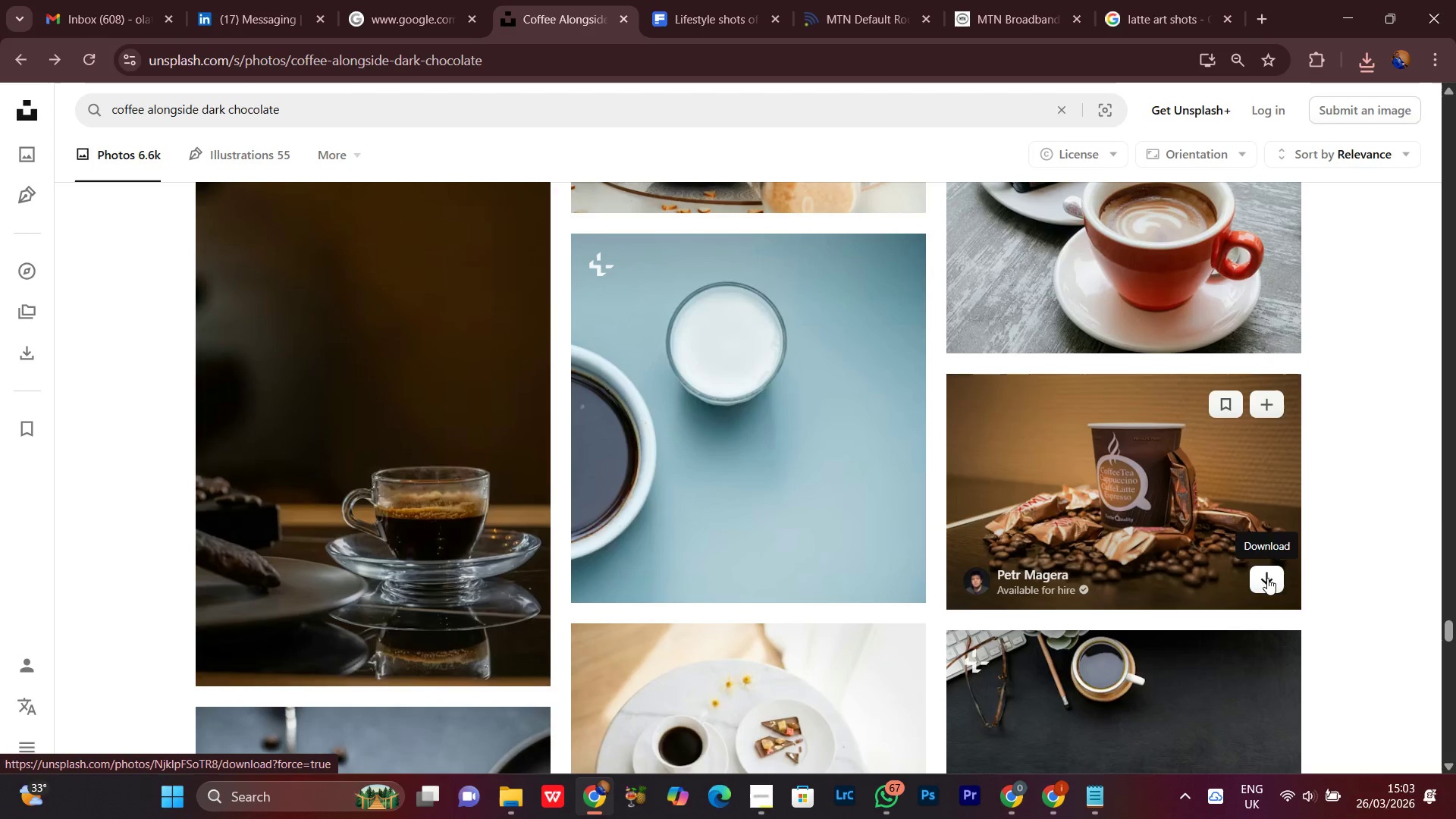 
scroll: coordinate [1414, 452], scroll_direction: down, amount: 1.0
 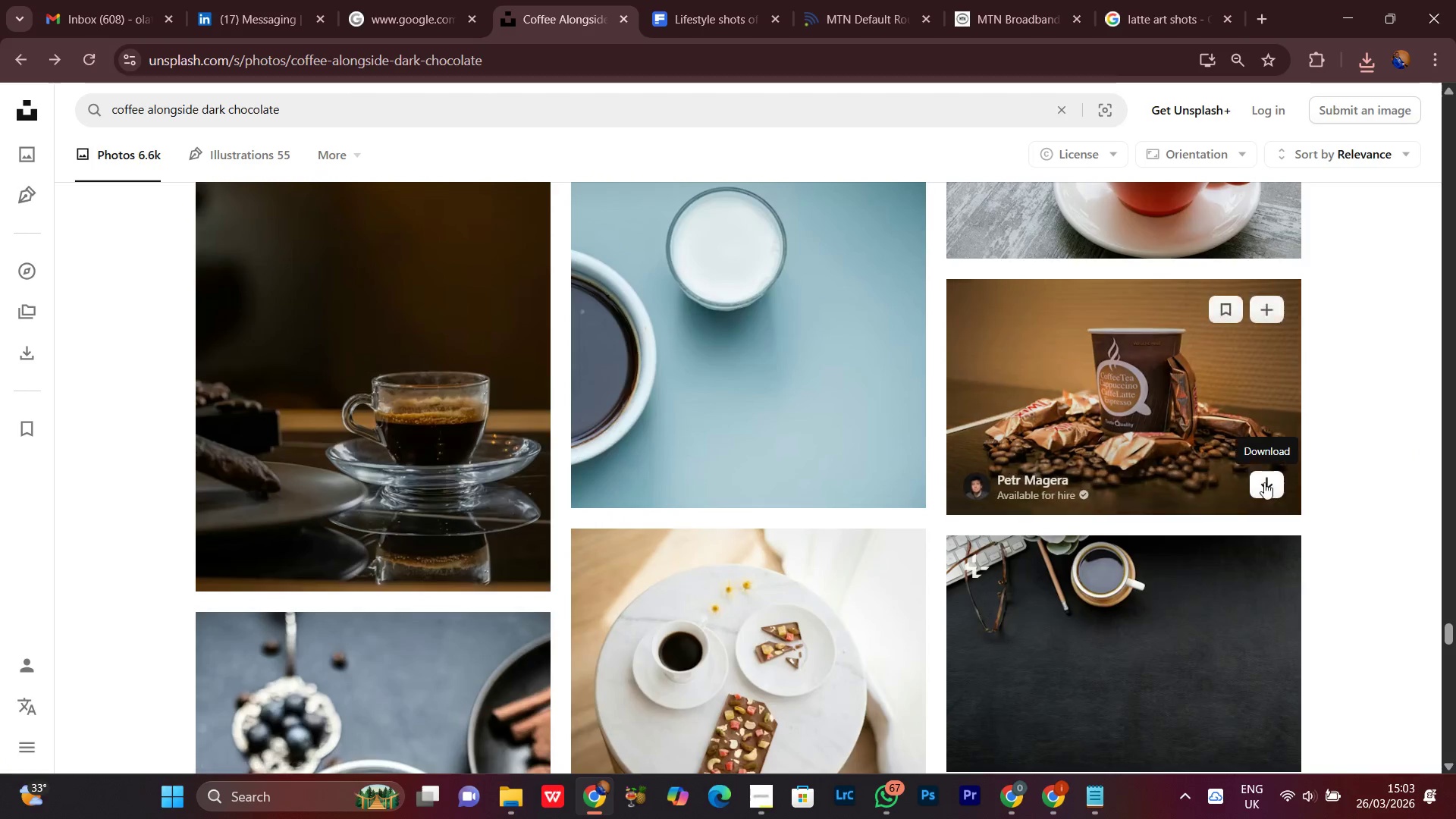 
left_click([1276, 482])
 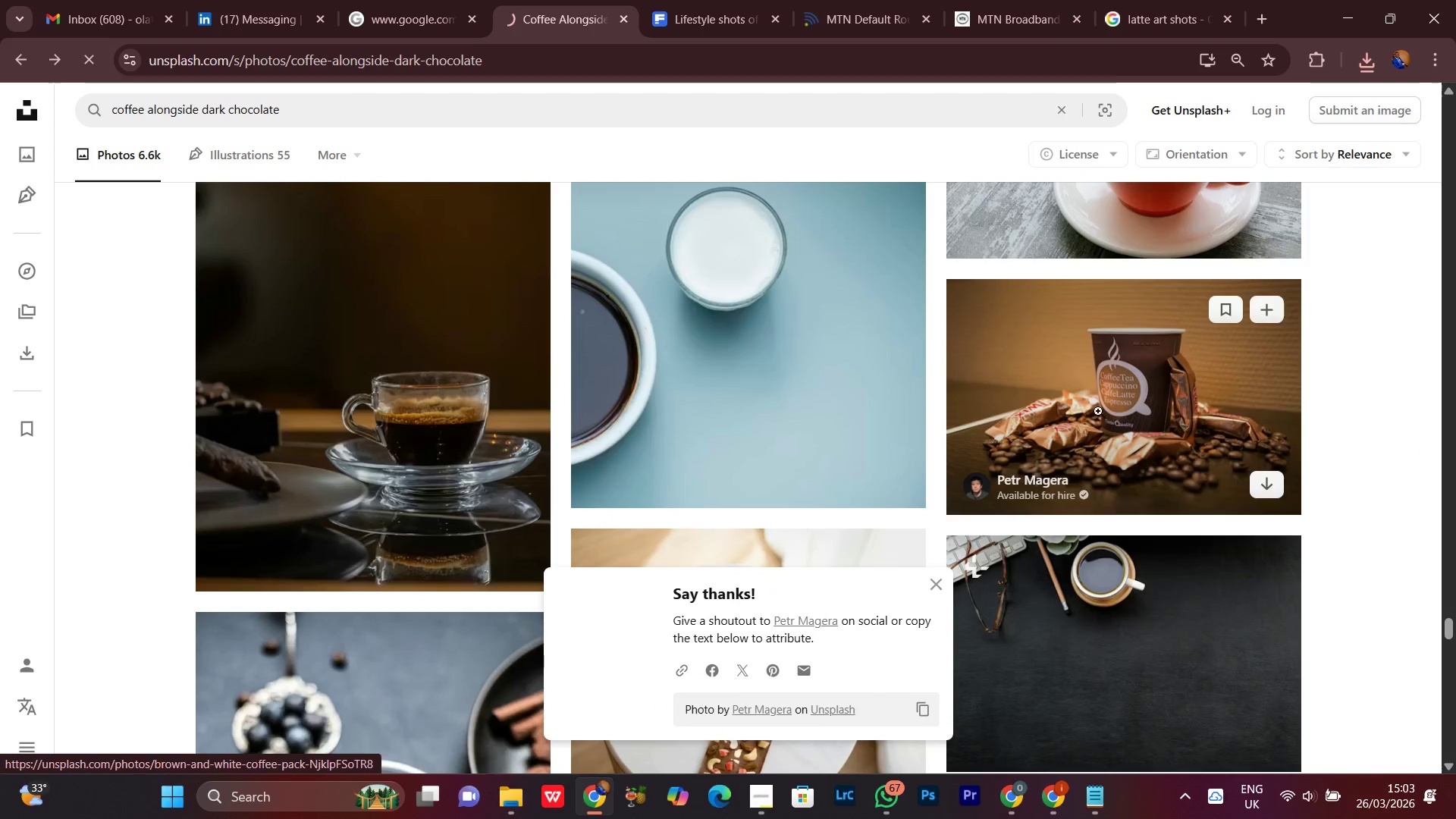 
mouse_move([591, 366])
 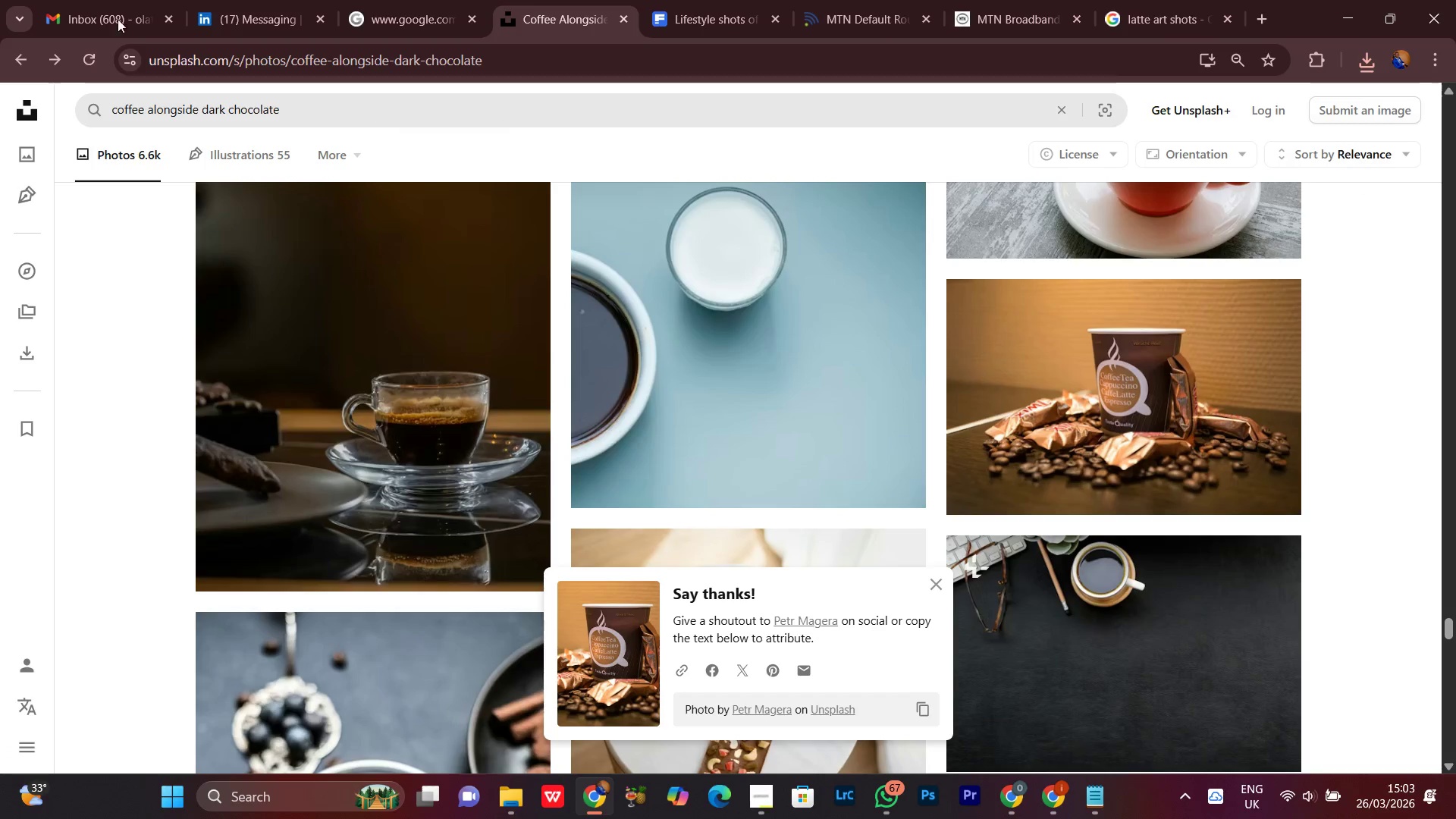 
scroll: coordinate [667, 500], scroll_direction: down, amount: 4.0
 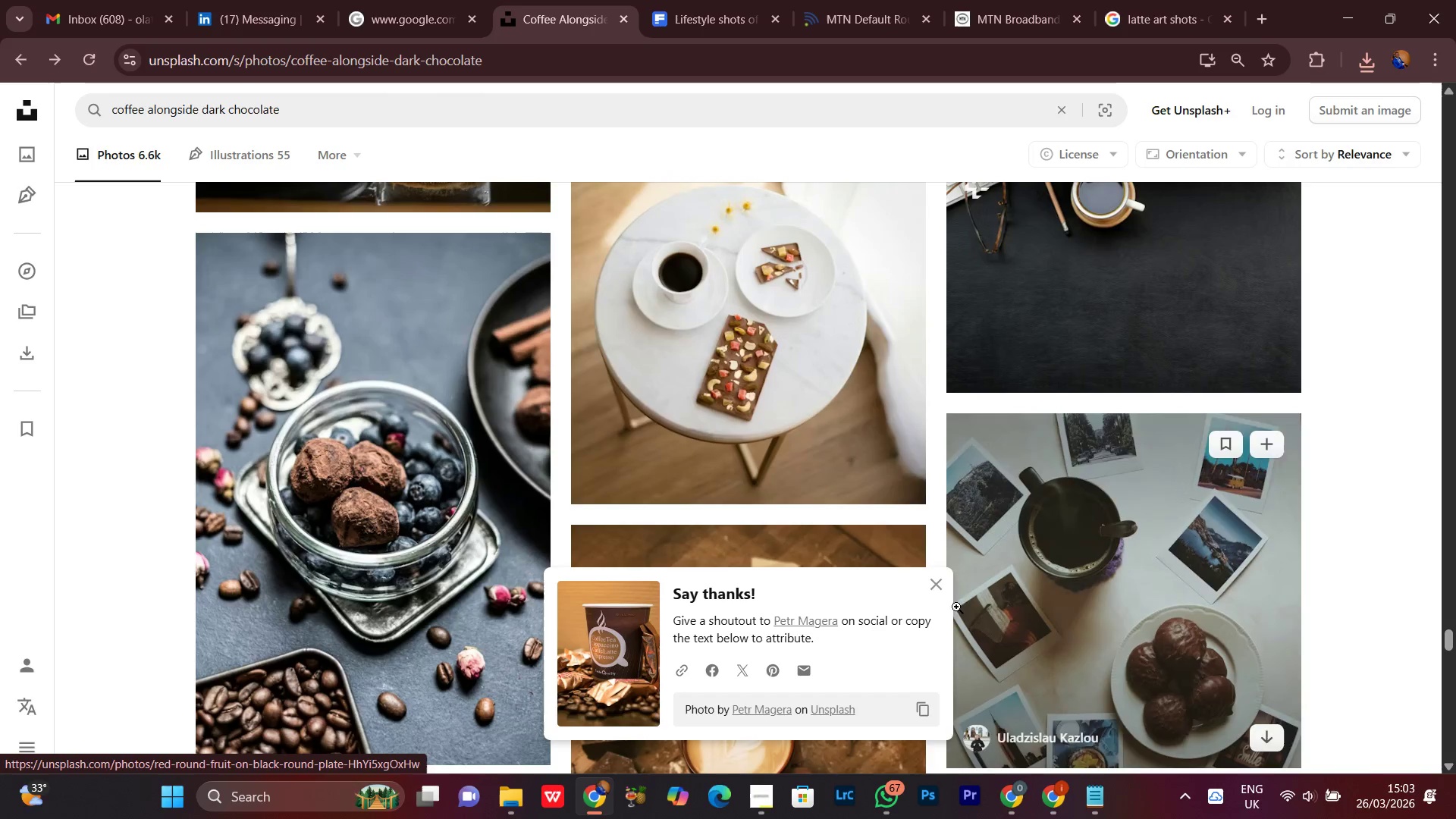 
left_click([940, 589])
 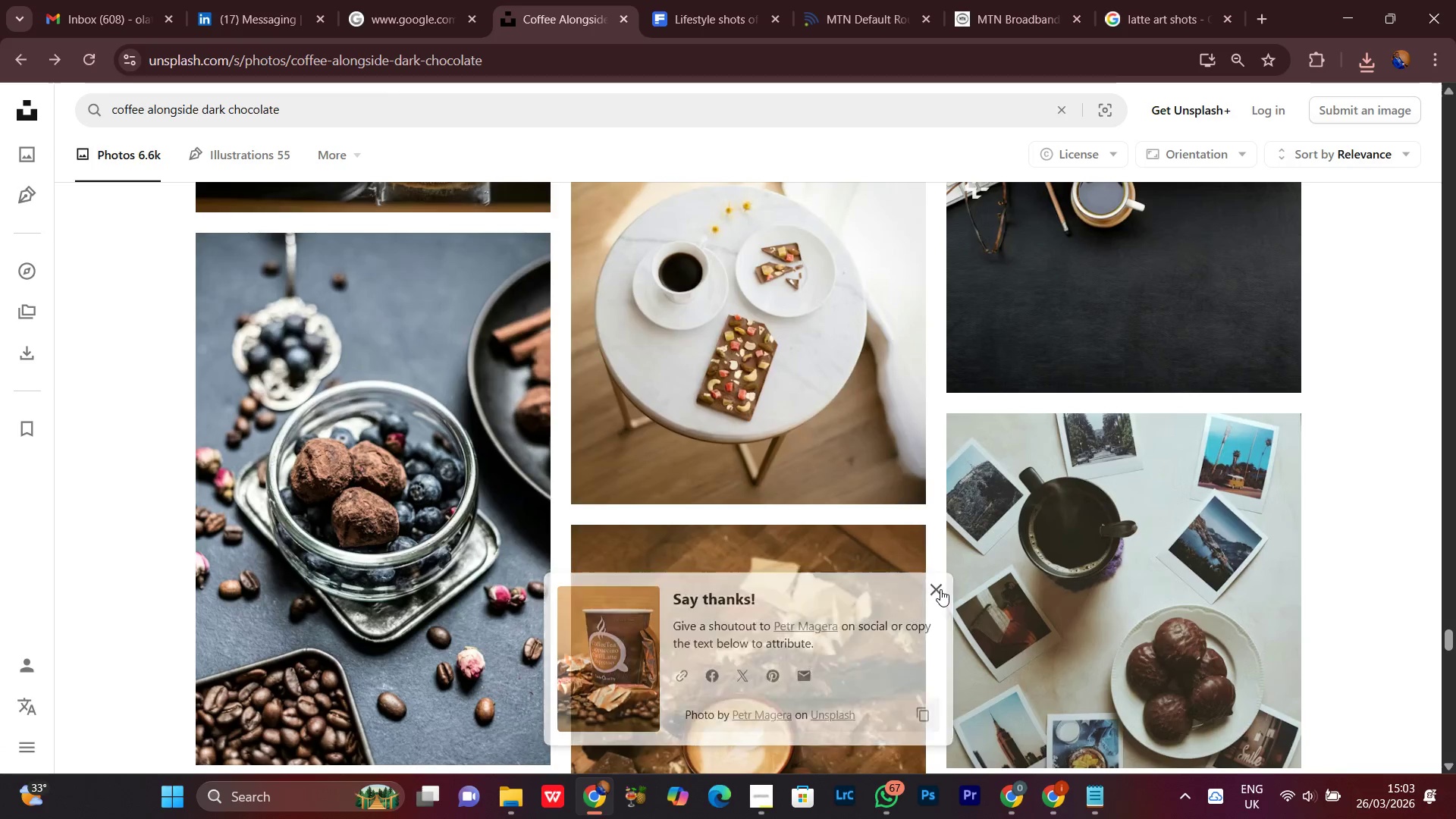 
scroll: coordinate [940, 589], scroll_direction: up, amount: 1.0
 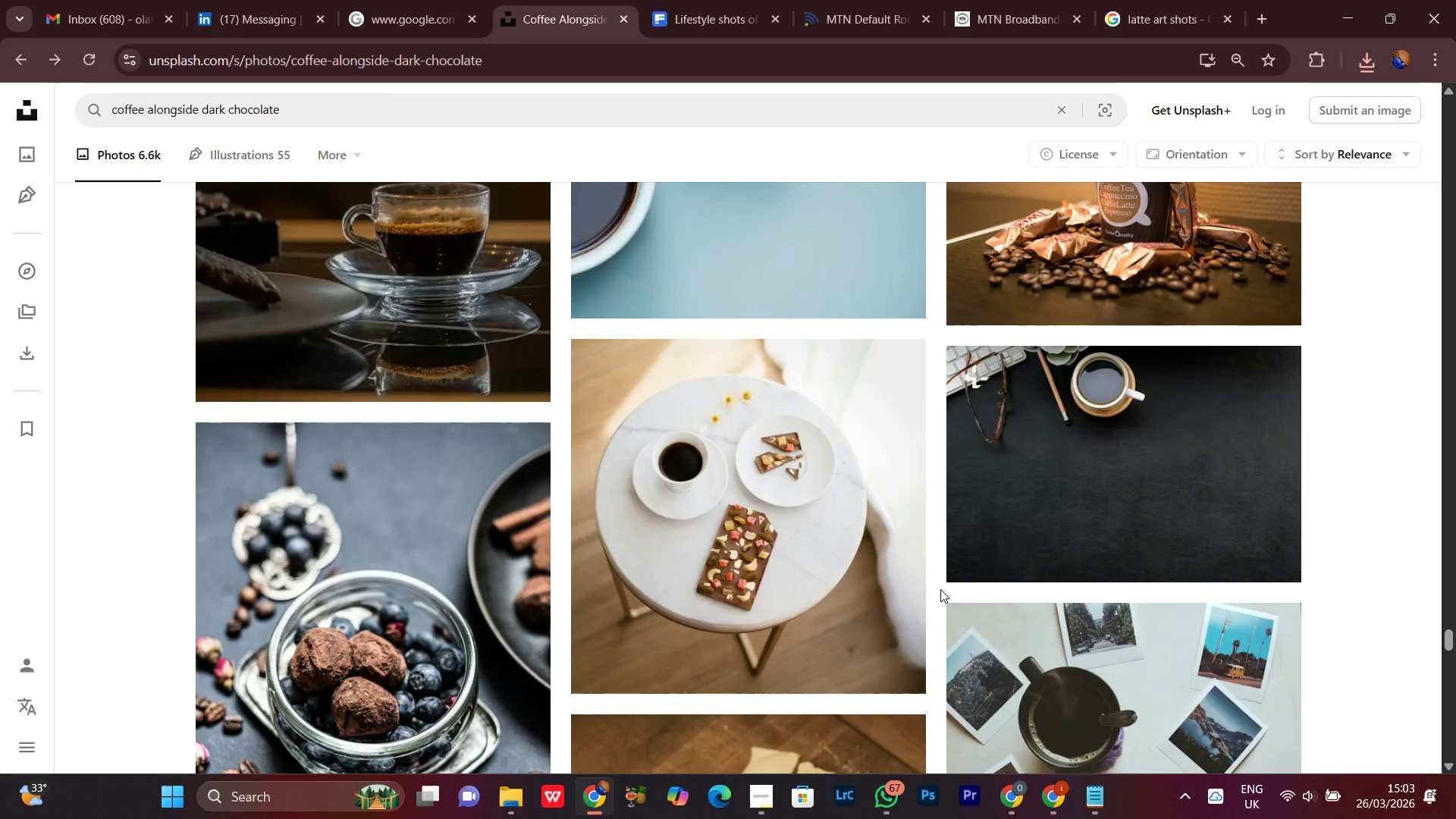 
scroll: coordinate [940, 589], scroll_direction: down, amount: 12.0
 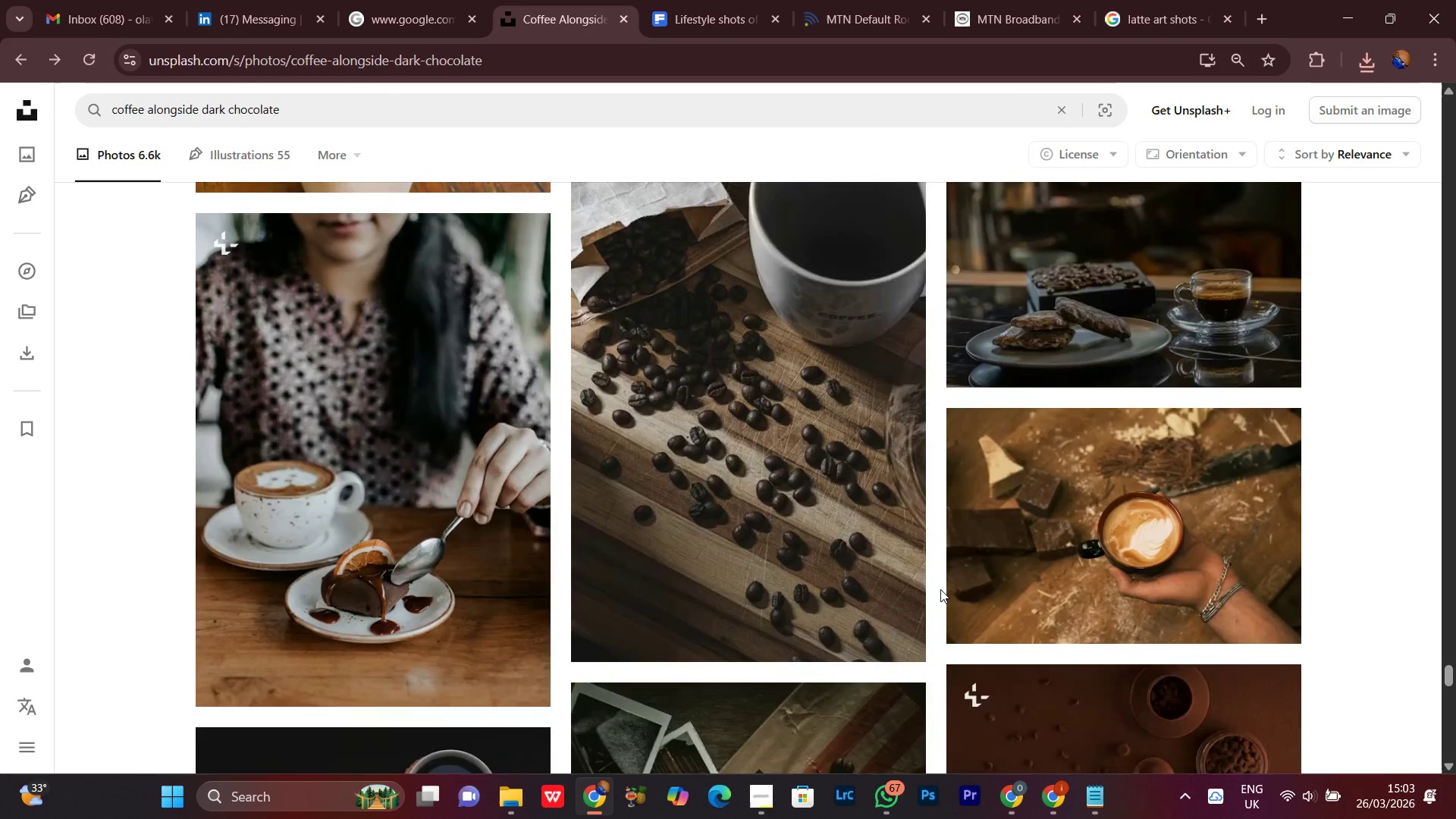 
scroll: coordinate [940, 589], scroll_direction: up, amount: 3.0
 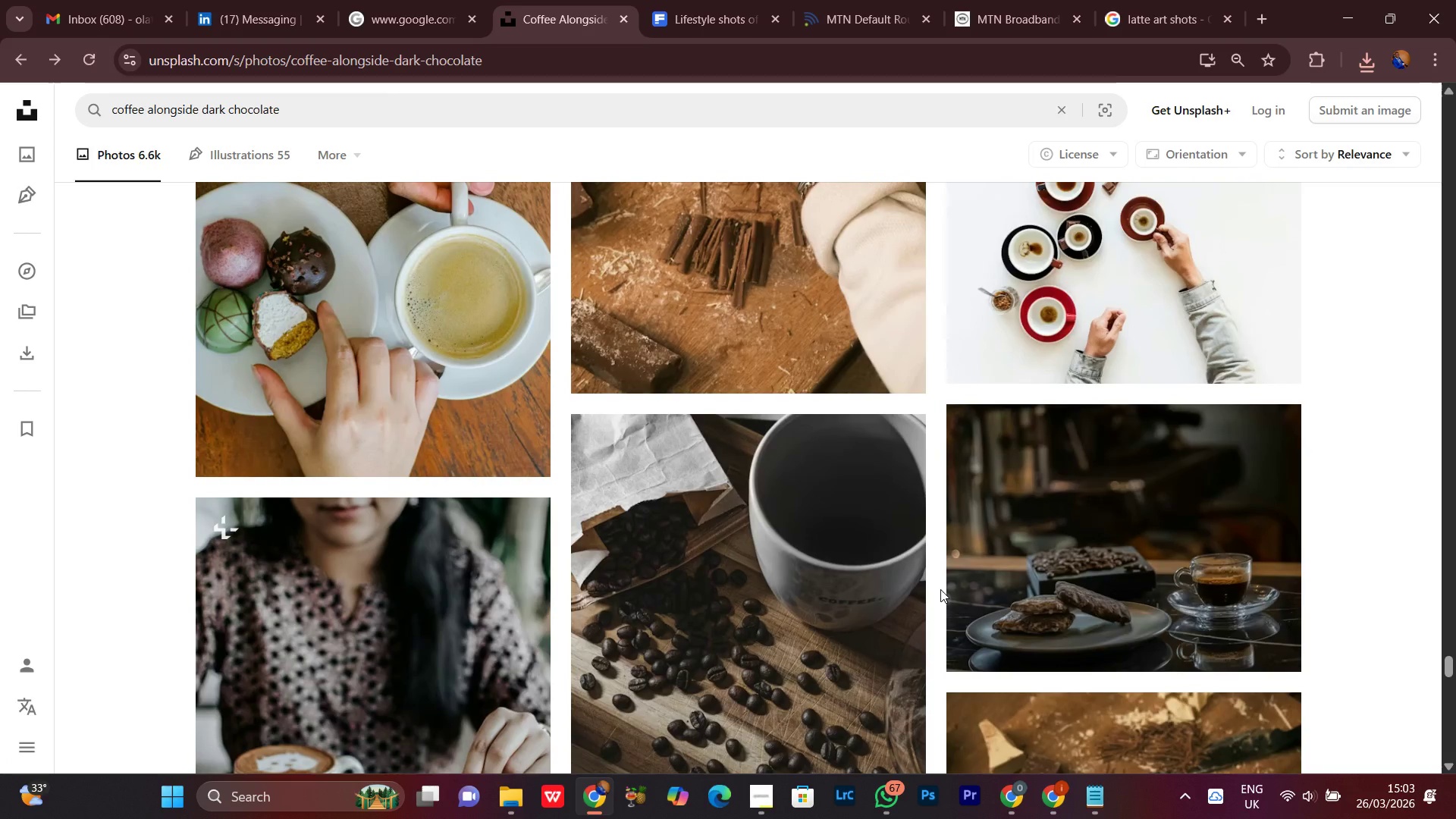 
wait(9.23)
 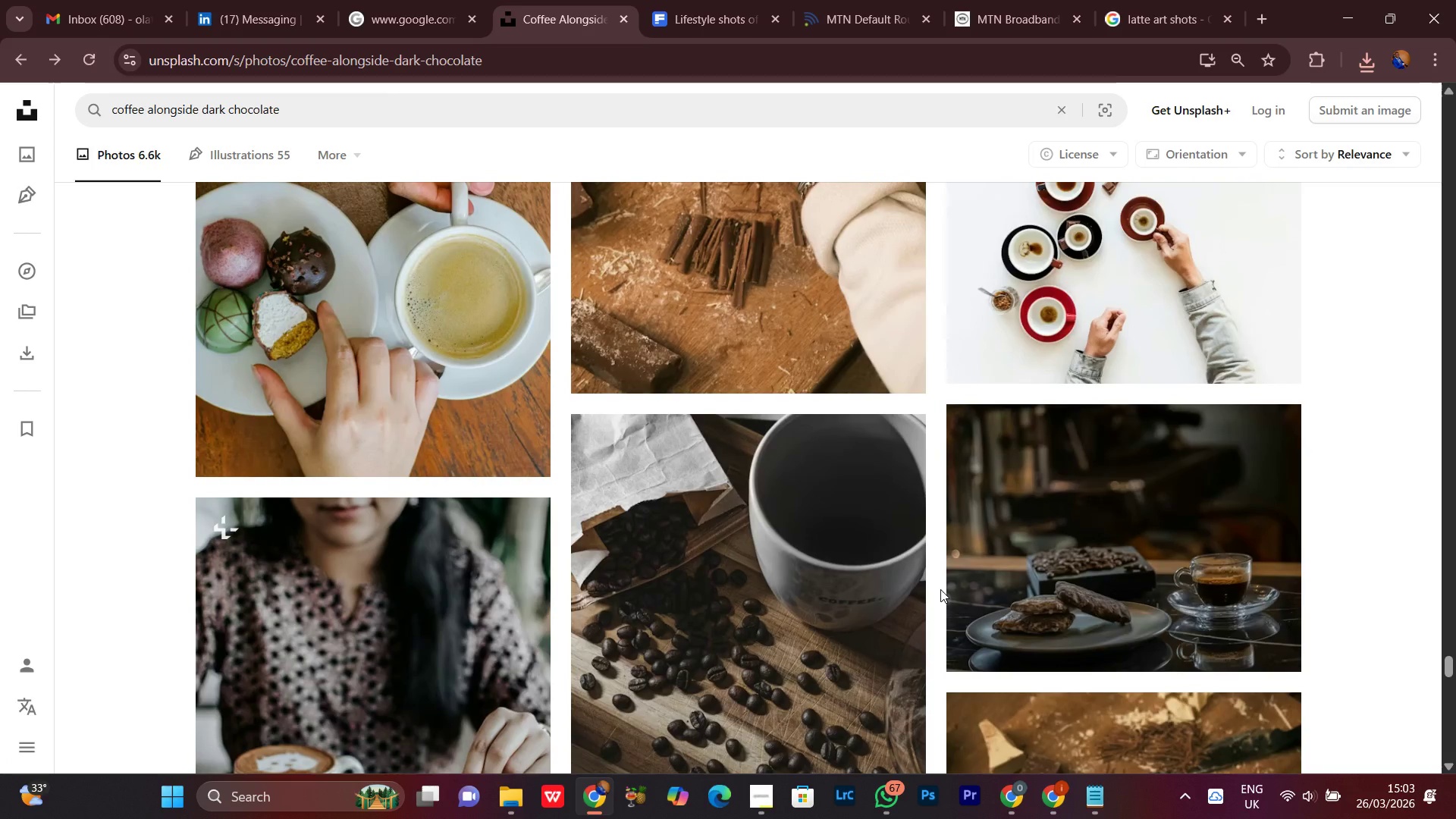 
scroll: coordinate [1389, 445], scroll_direction: down, amount: 10.0
 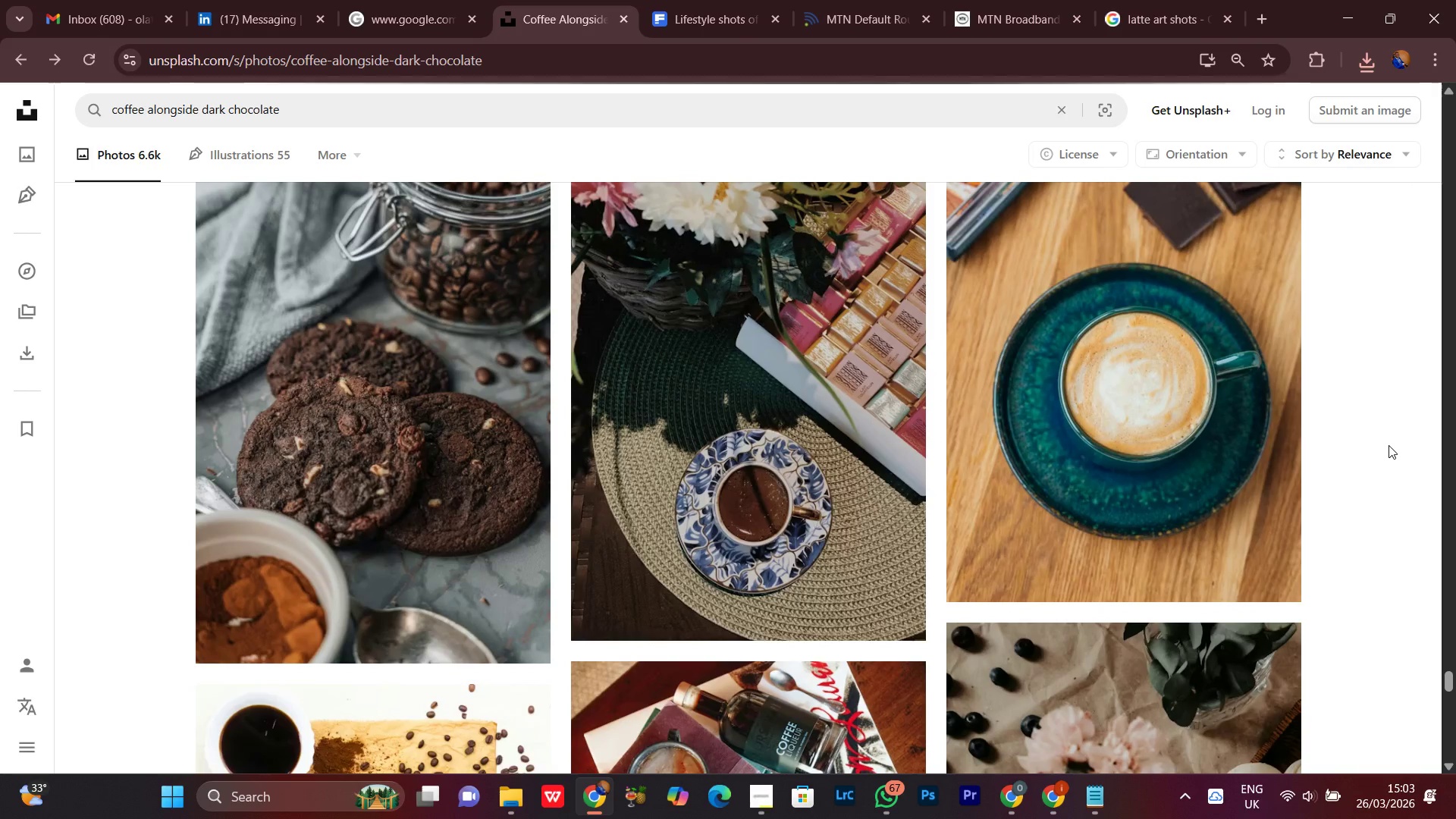 
scroll: coordinate [1389, 445], scroll_direction: up, amount: 1.0
 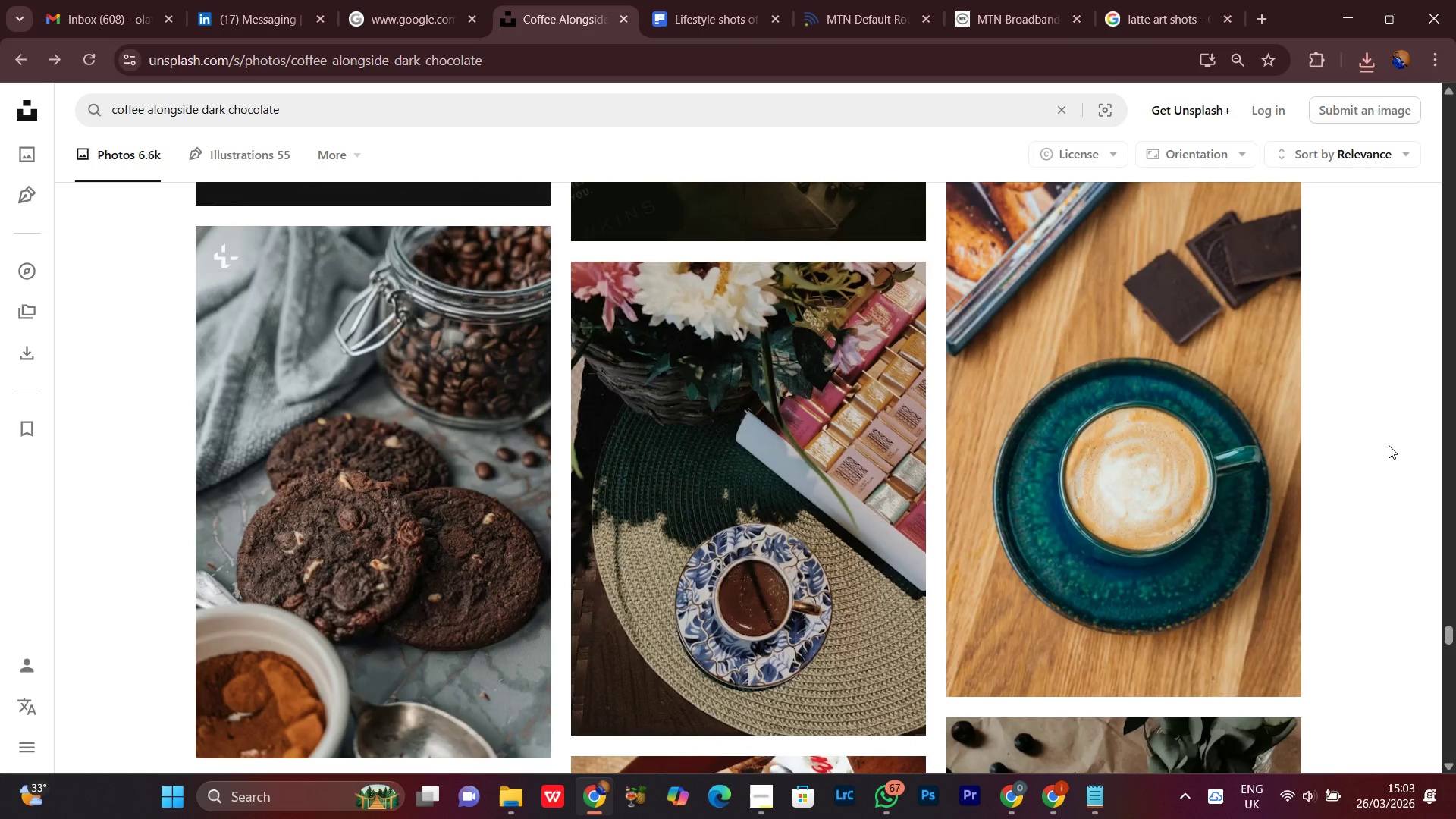 
scroll: coordinate [1389, 445], scroll_direction: down, amount: 5.0
 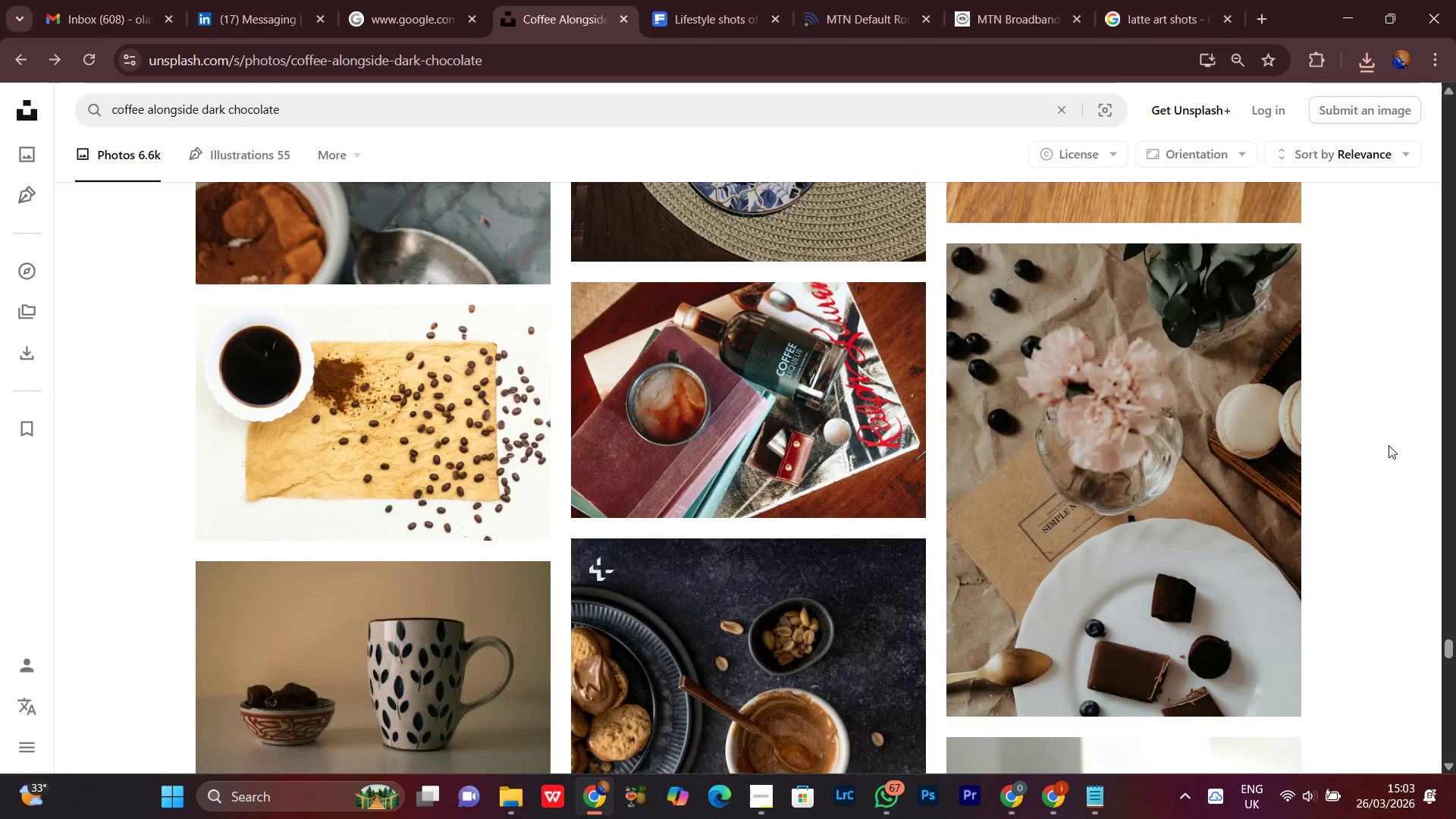 
scroll: coordinate [1389, 445], scroll_direction: up, amount: 1.0
 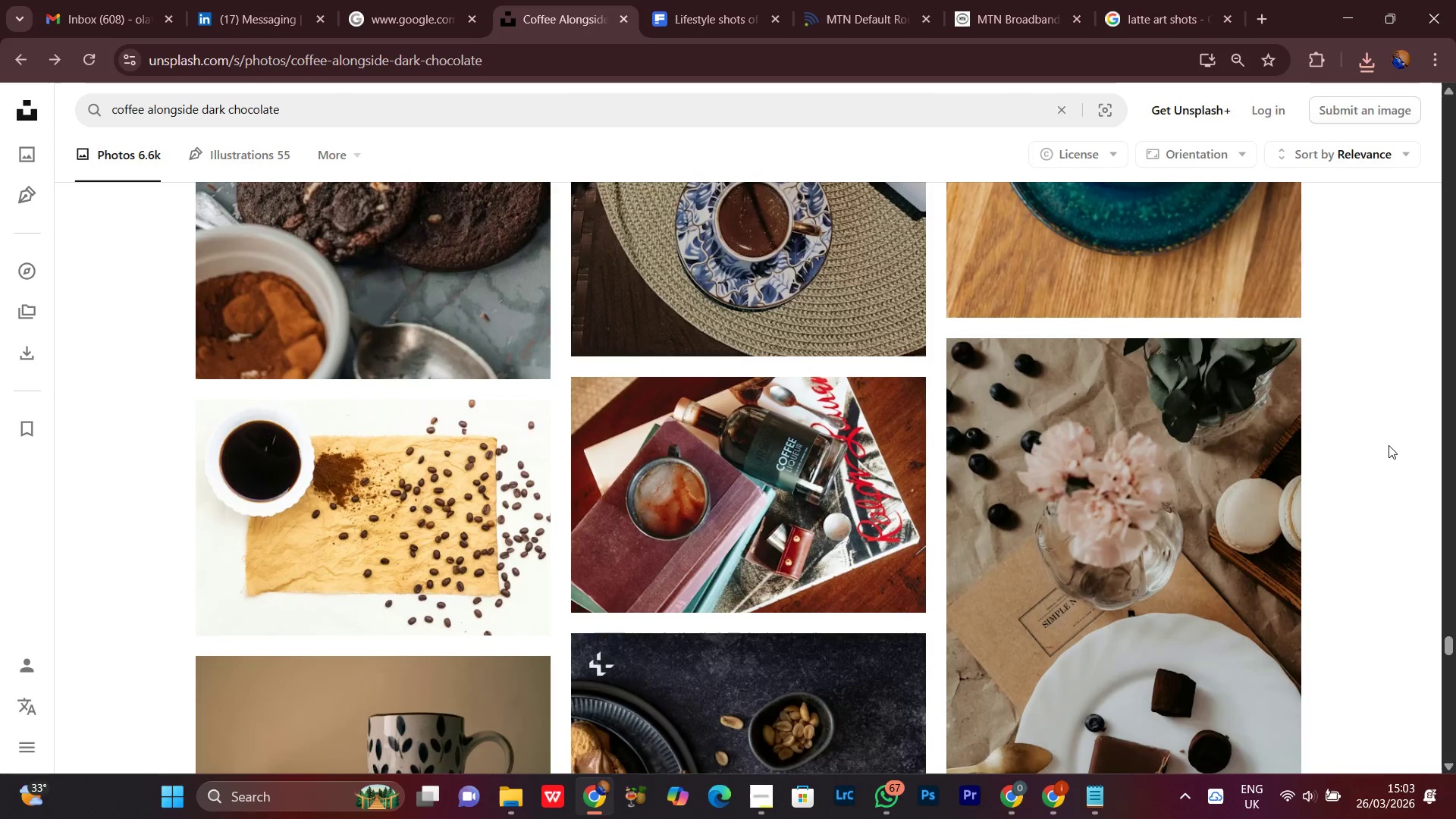 
scroll: coordinate [1389, 445], scroll_direction: none, amount: 0.0
 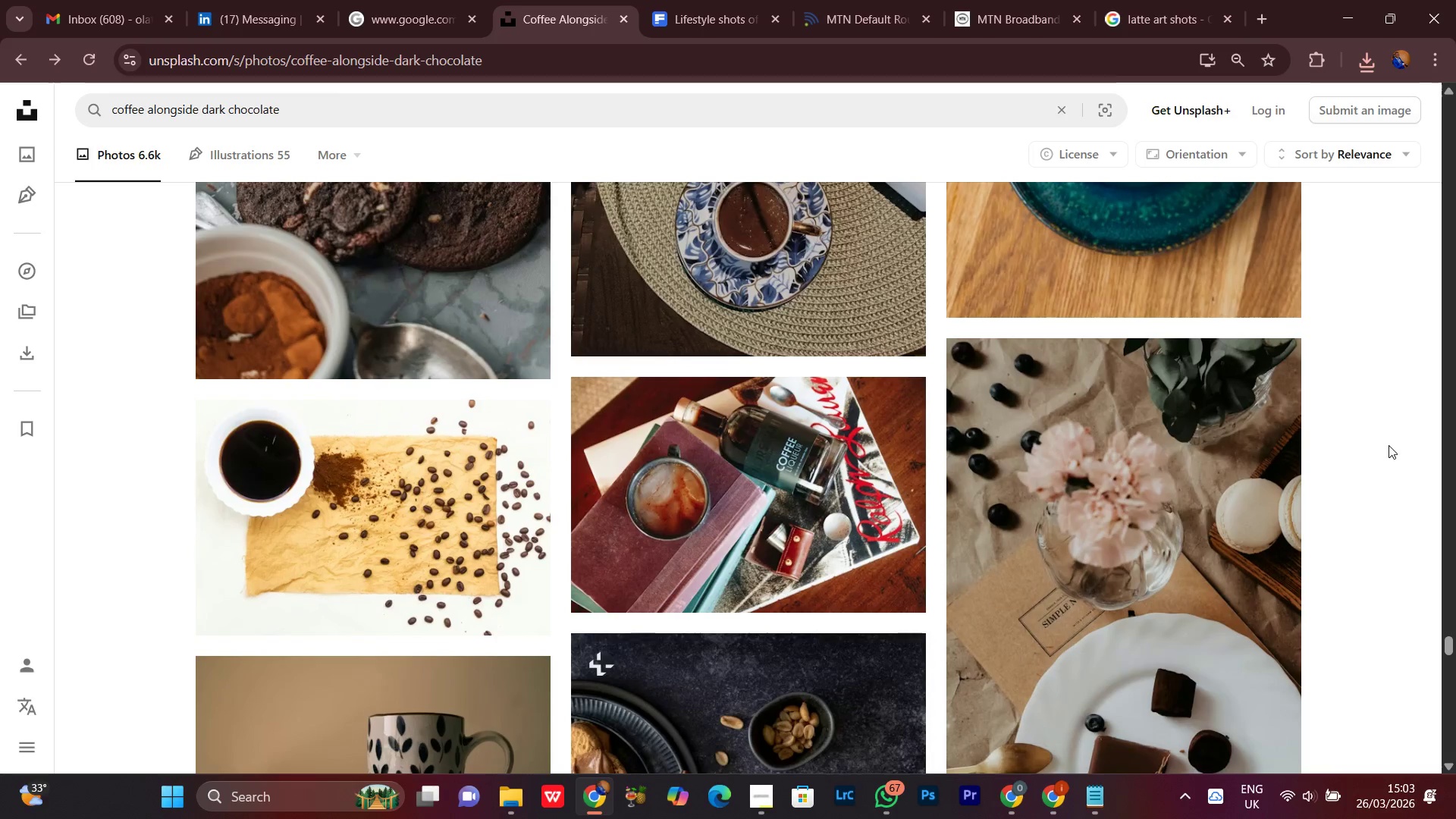 
scroll: coordinate [1389, 445], scroll_direction: down, amount: 4.0
 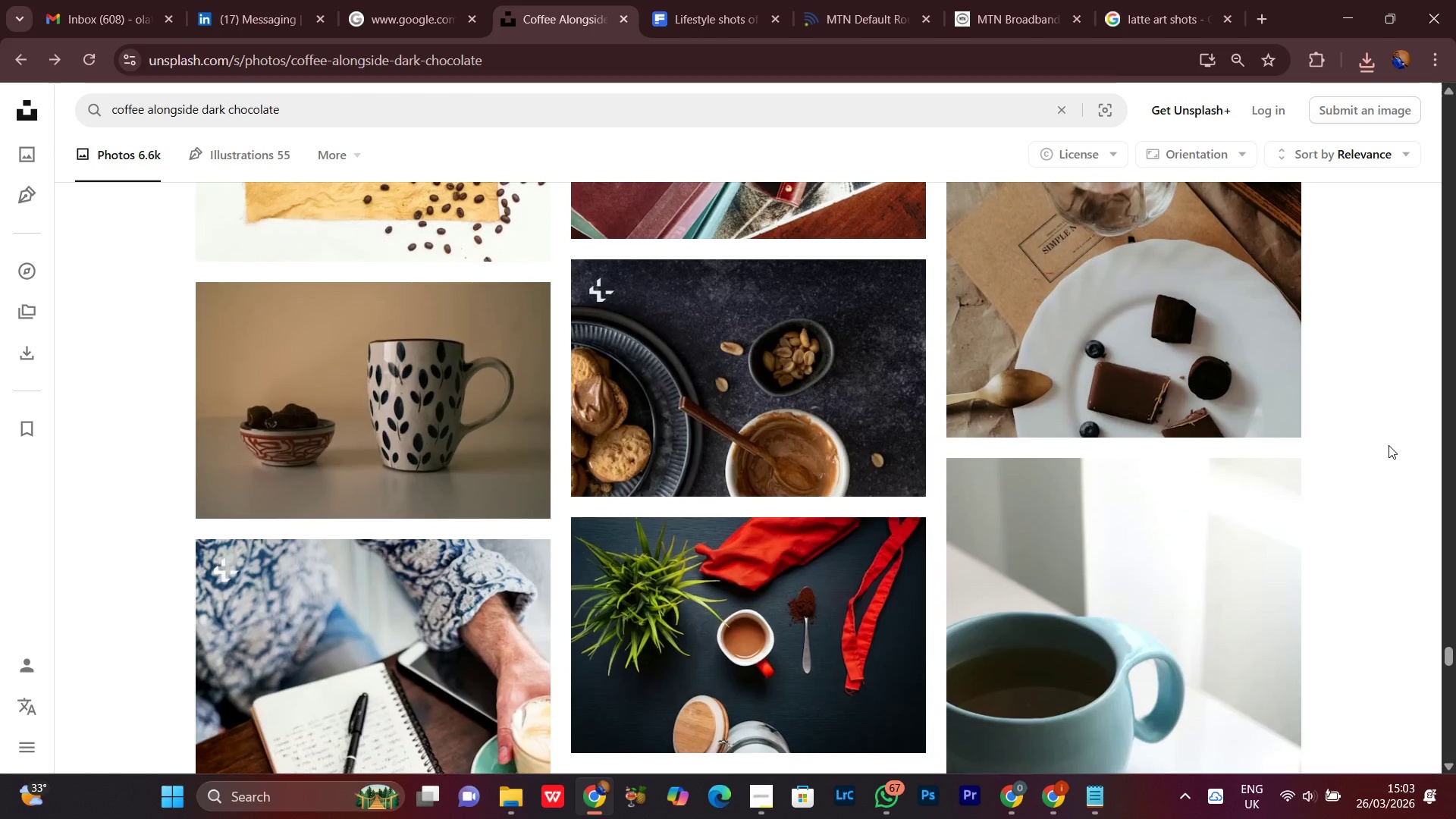 
scroll: coordinate [1389, 445], scroll_direction: none, amount: 0.0
 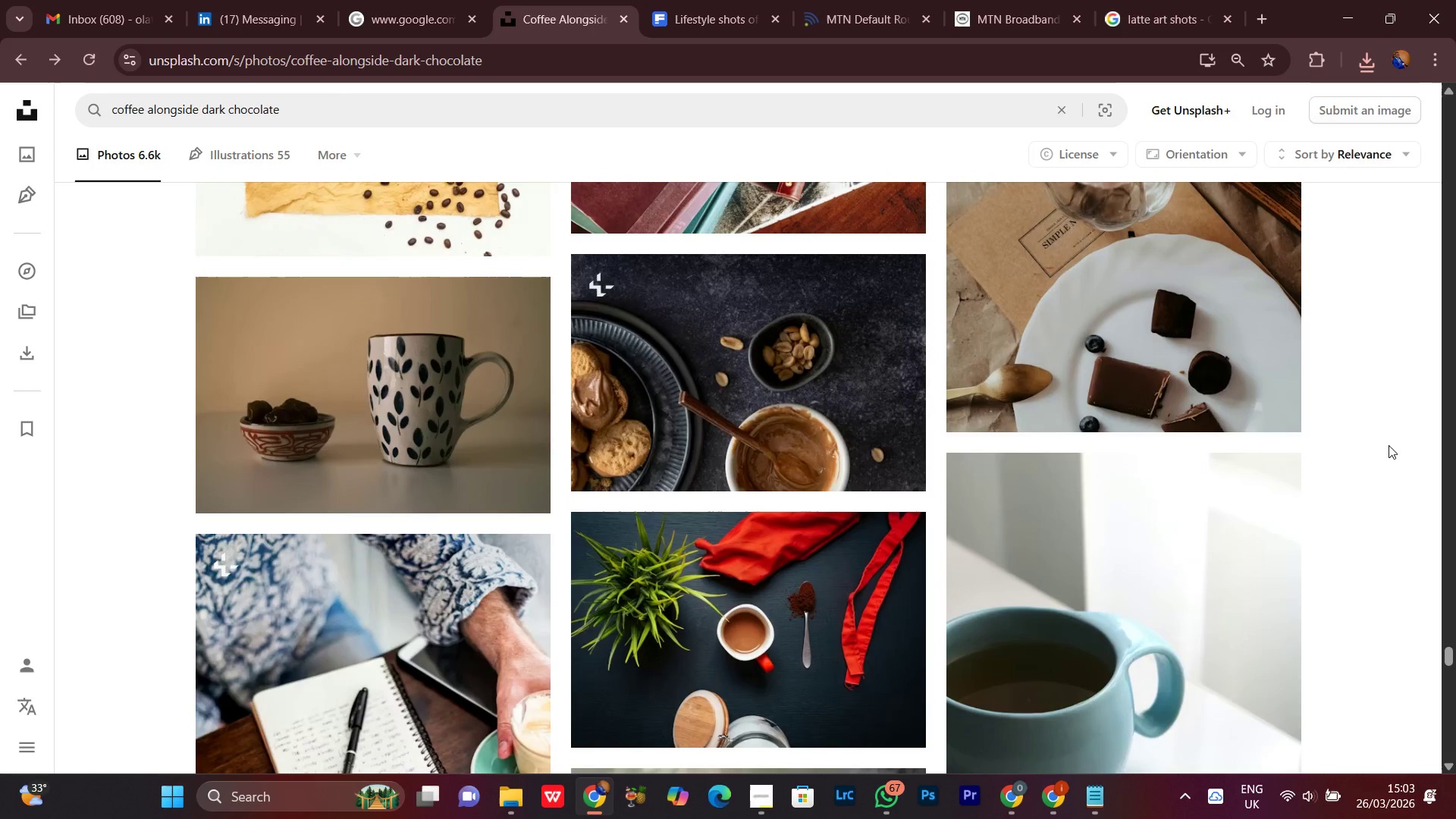 
scroll: coordinate [1389, 445], scroll_direction: down, amount: 4.0
 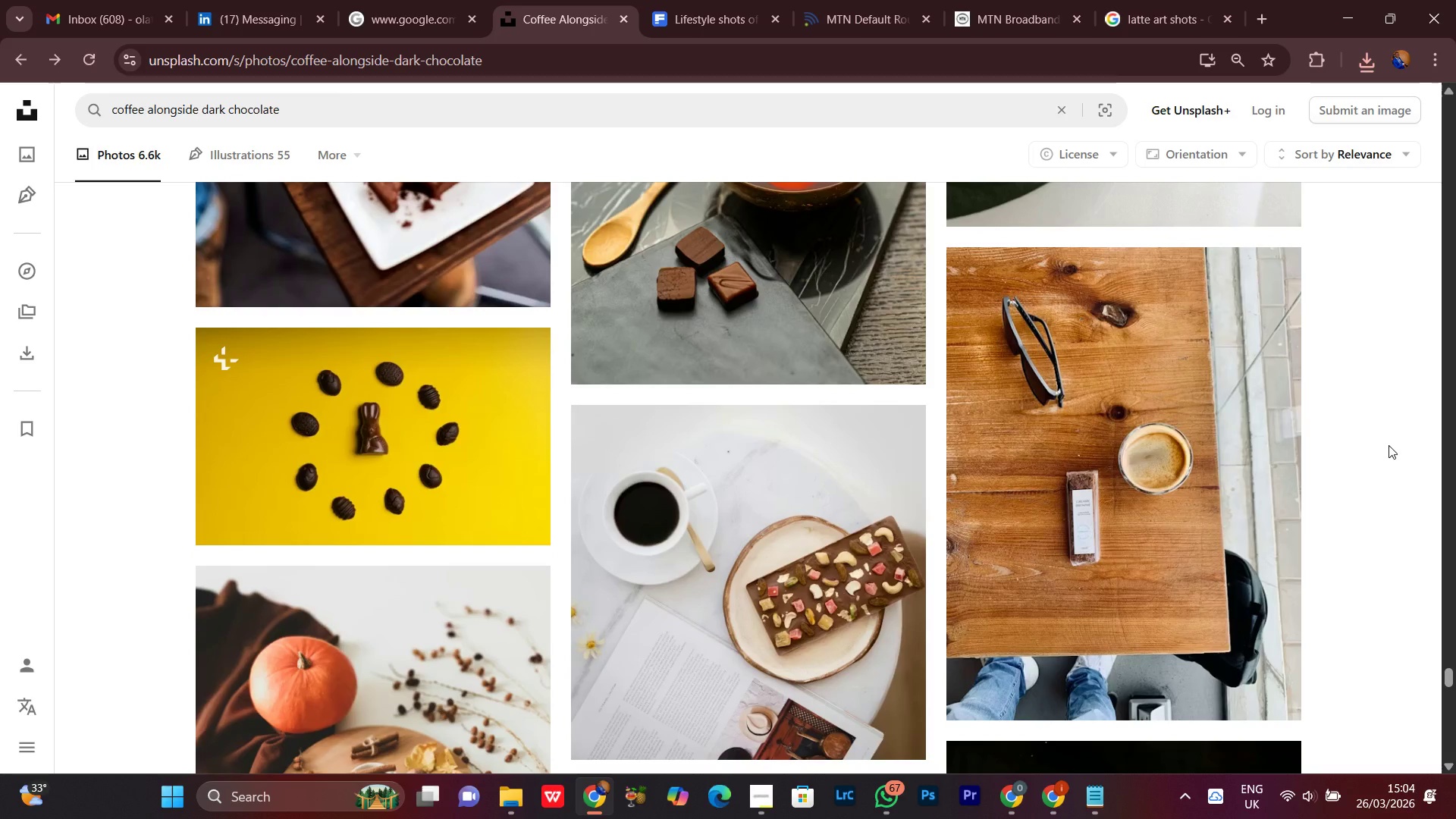 
scroll: coordinate [1389, 445], scroll_direction: up, amount: 1.0
 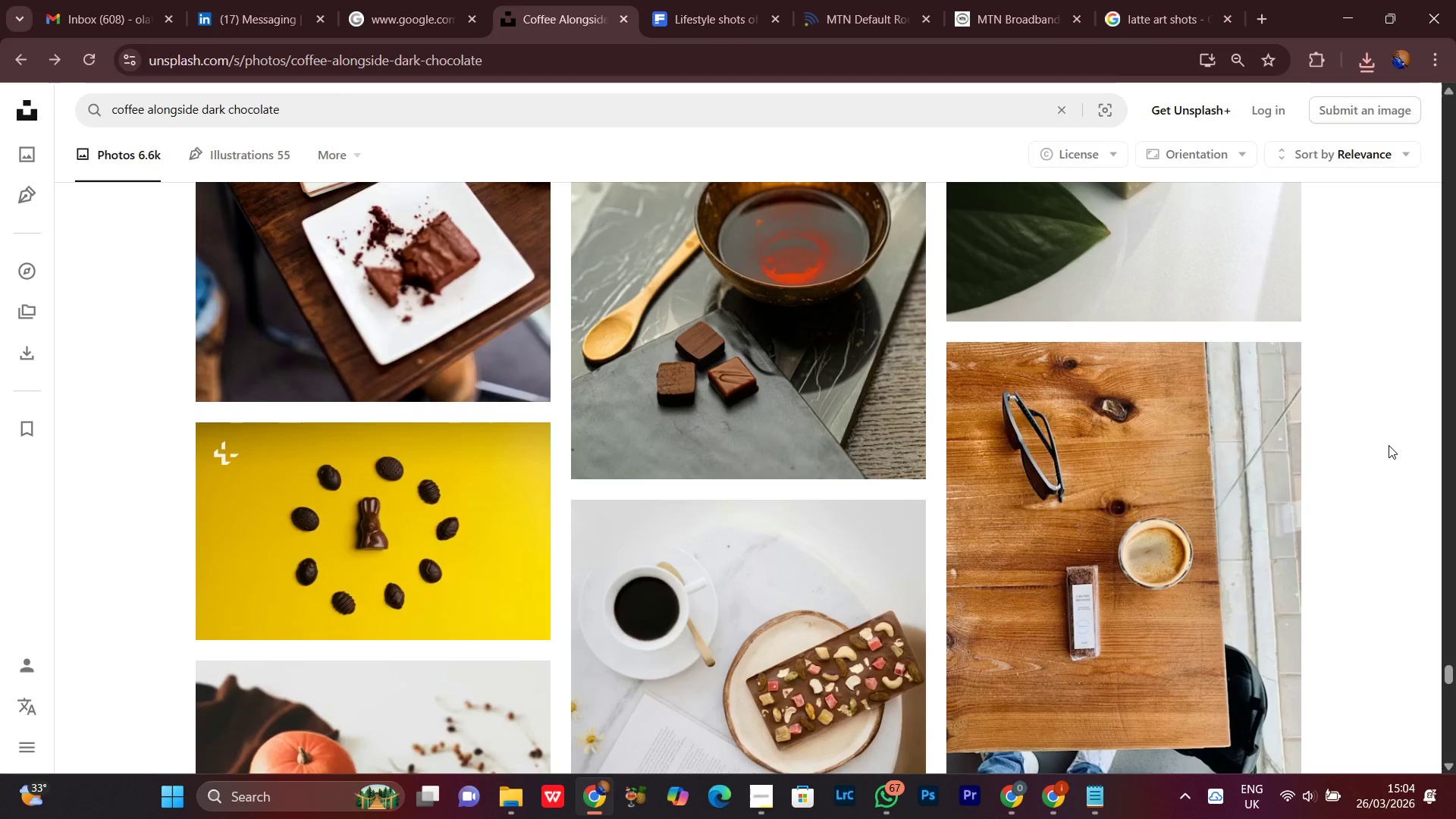 
scroll: coordinate [1389, 445], scroll_direction: down, amount: 4.0
 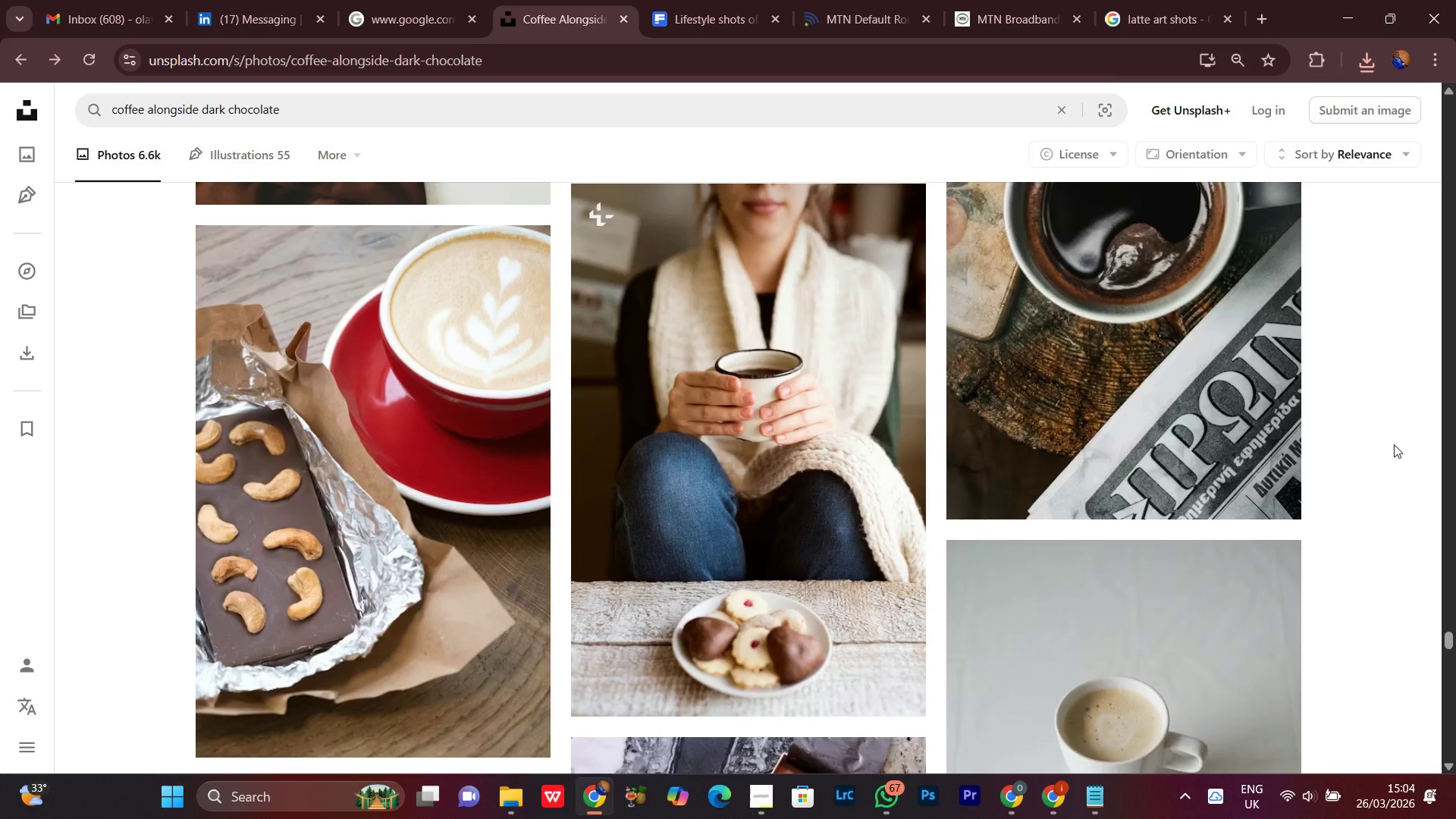 
wait(5.58)
 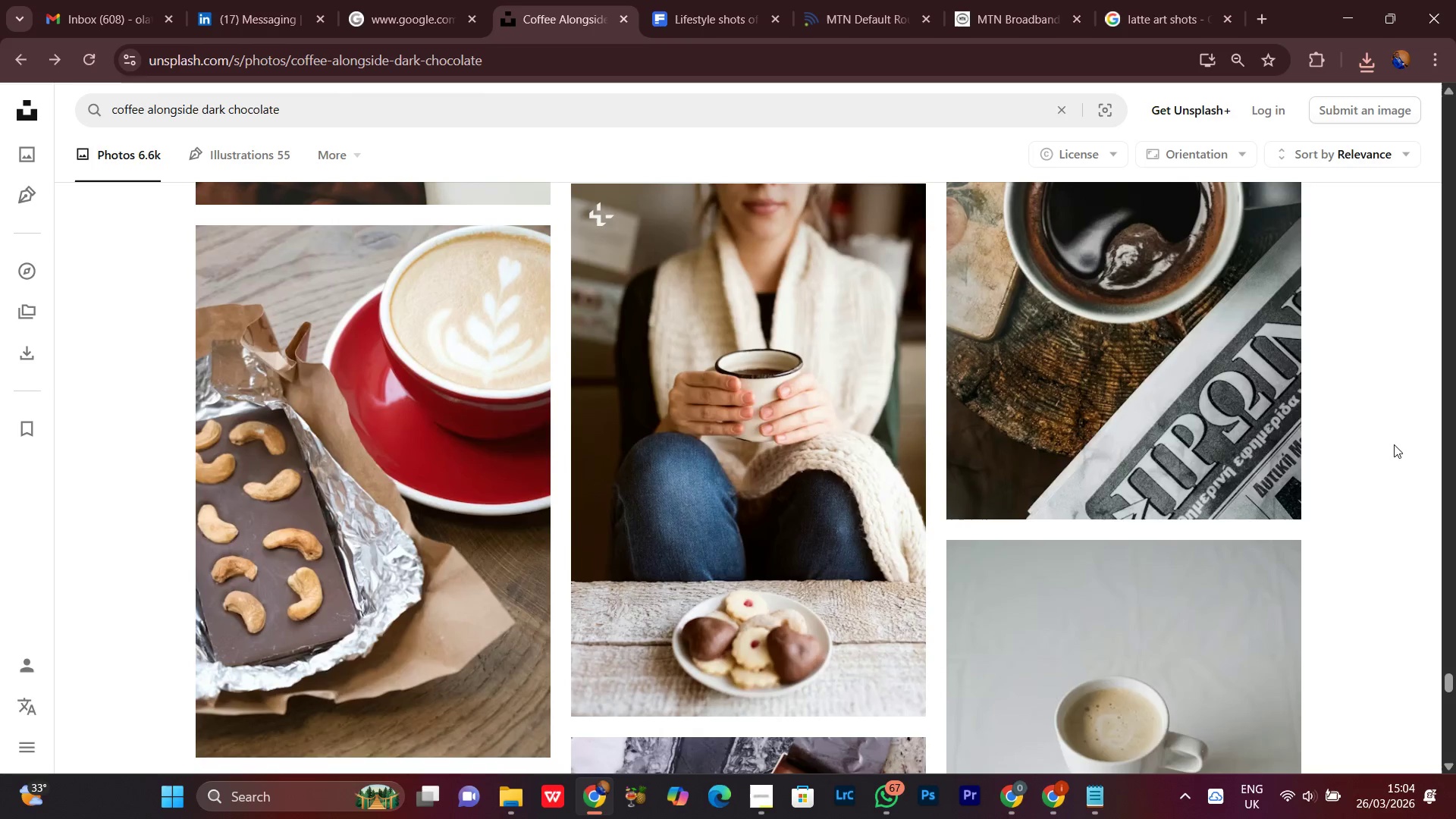 
scroll: coordinate [1351, 571], scroll_direction: down, amount: 9.0
 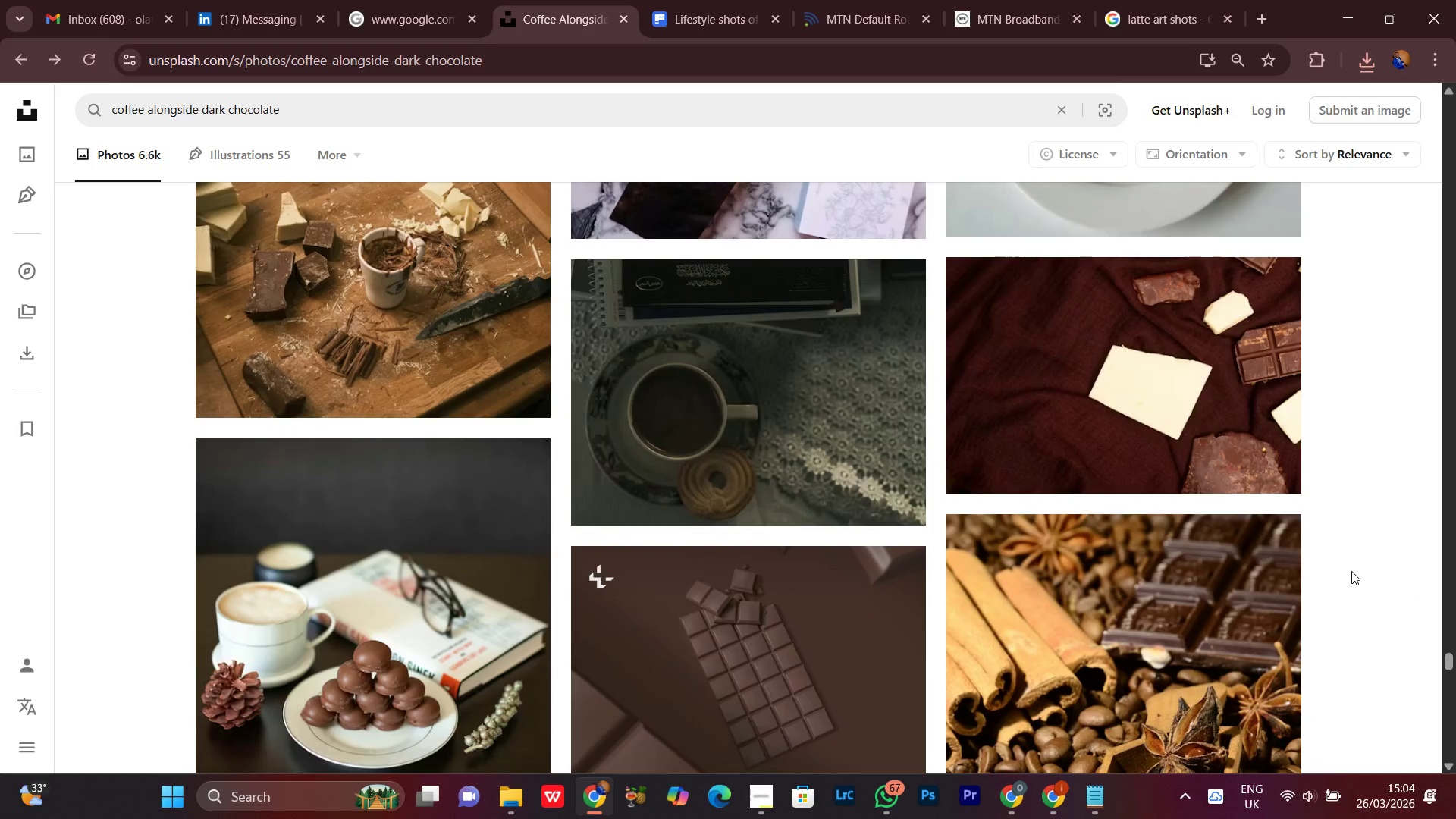 
scroll: coordinate [1351, 571], scroll_direction: up, amount: 1.0
 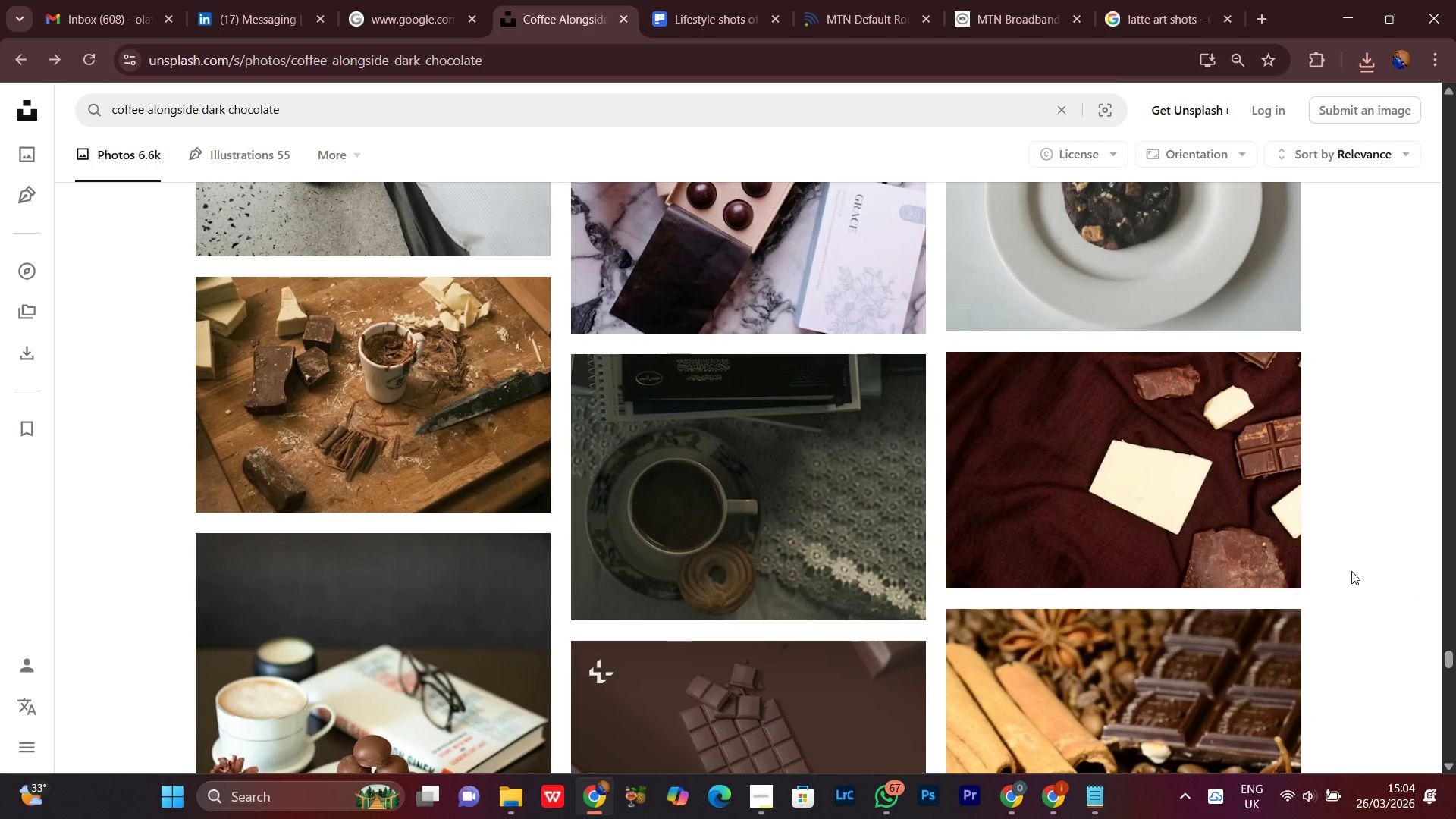 
scroll: coordinate [1351, 571], scroll_direction: down, amount: 8.0
 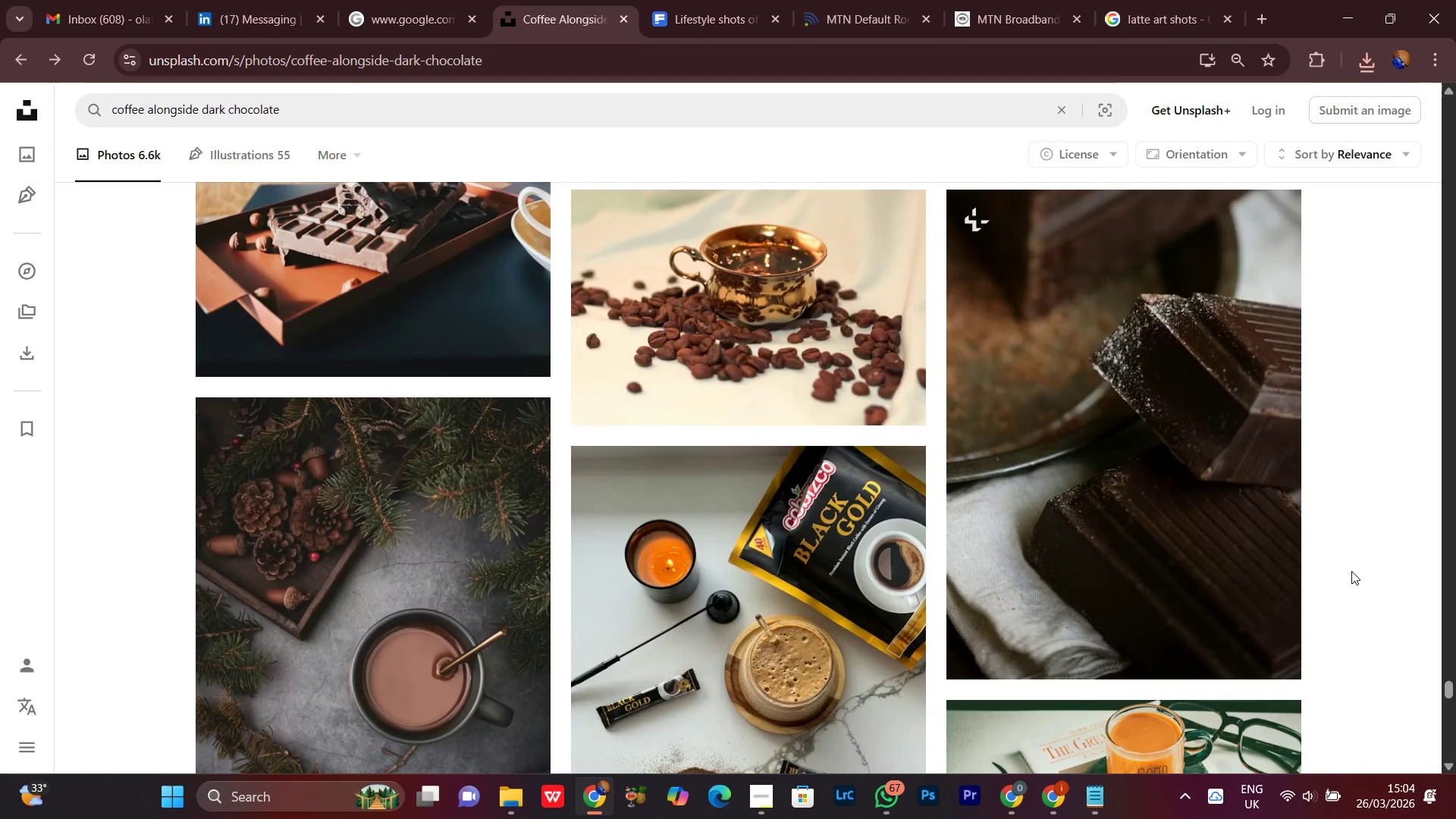 
scroll: coordinate [1351, 568], scroll_direction: up, amount: 3.0
 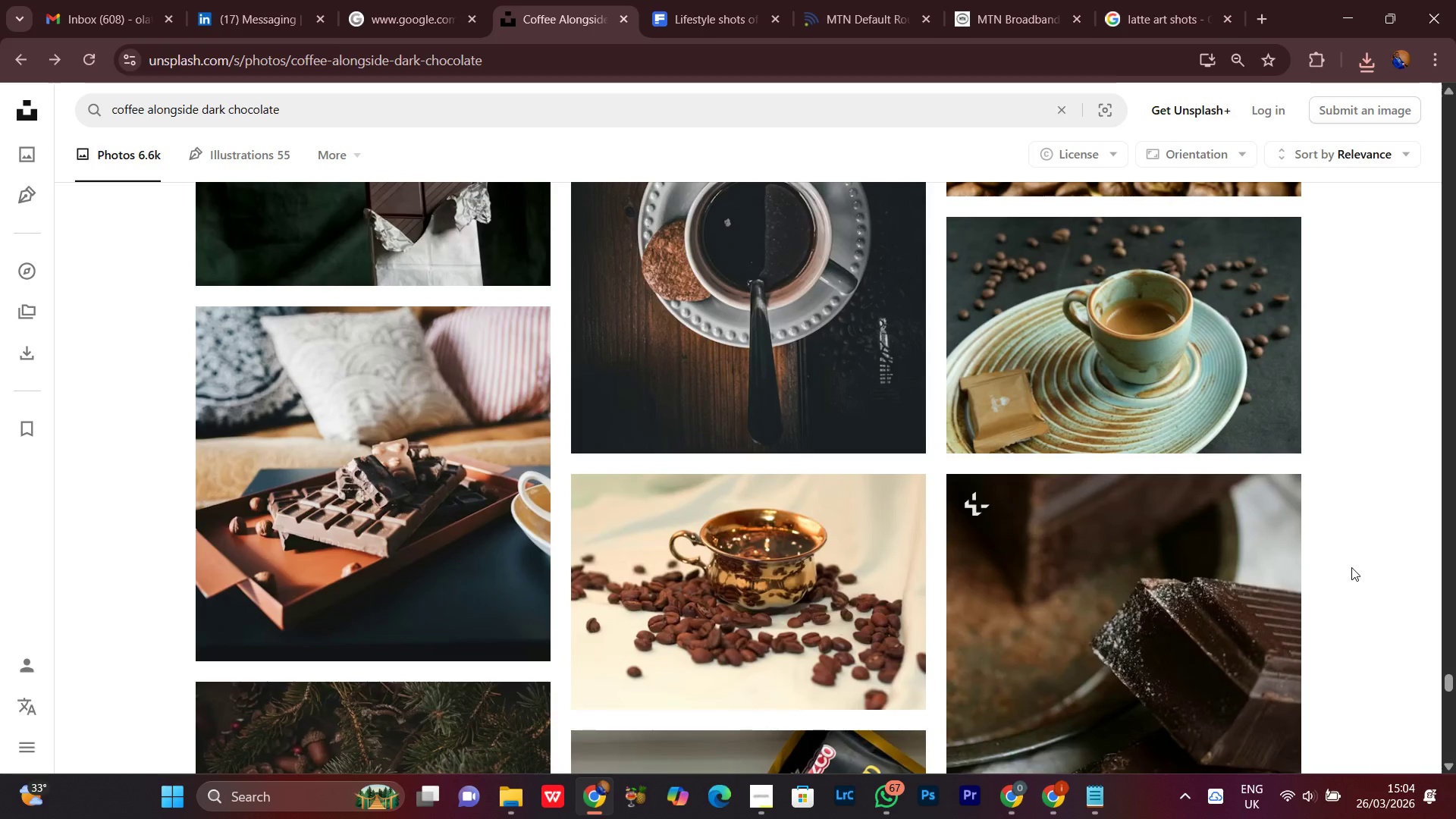 
scroll: coordinate [1353, 566], scroll_direction: down, amount: 2.0
 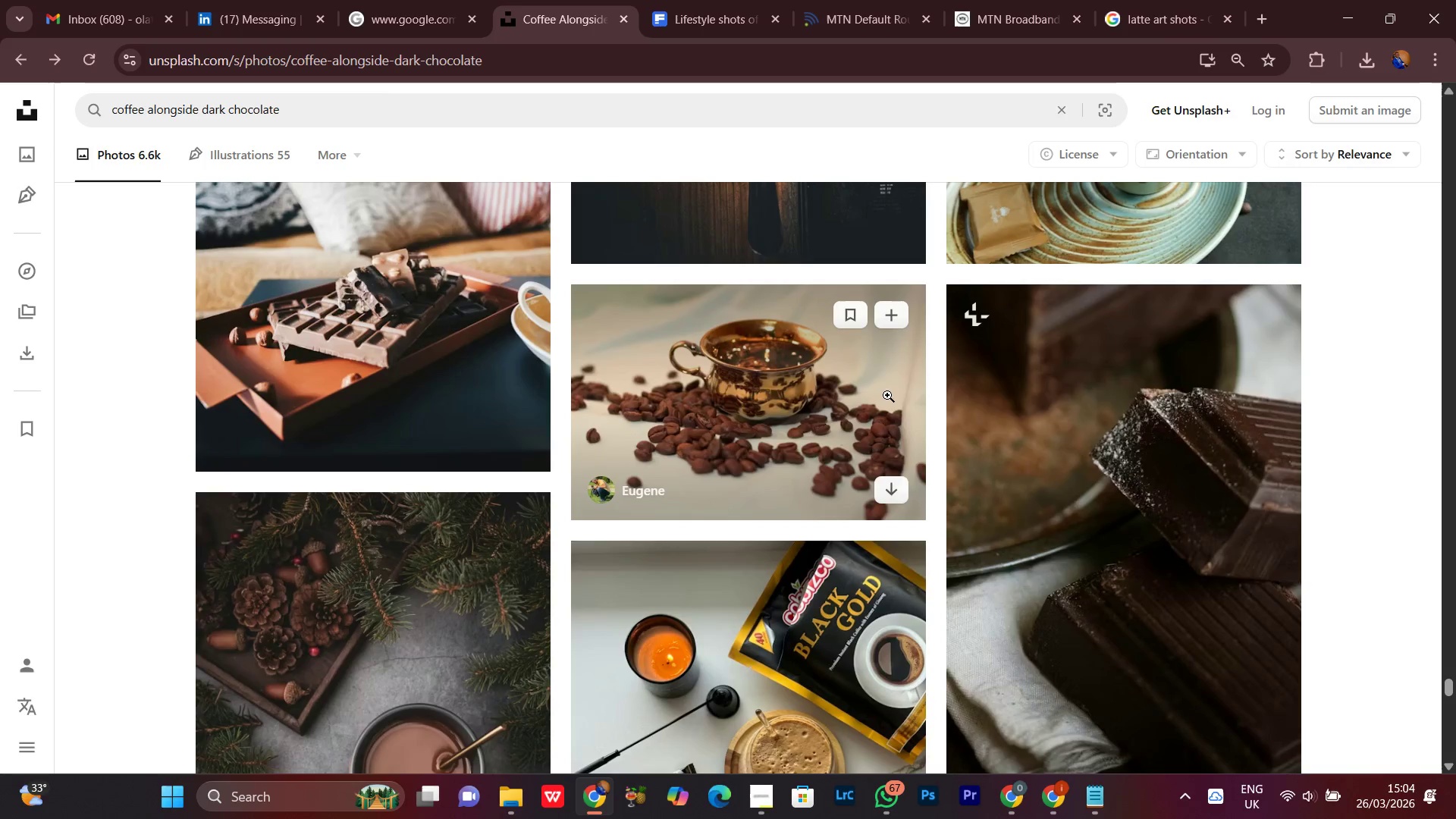 
left_click([899, 492])
 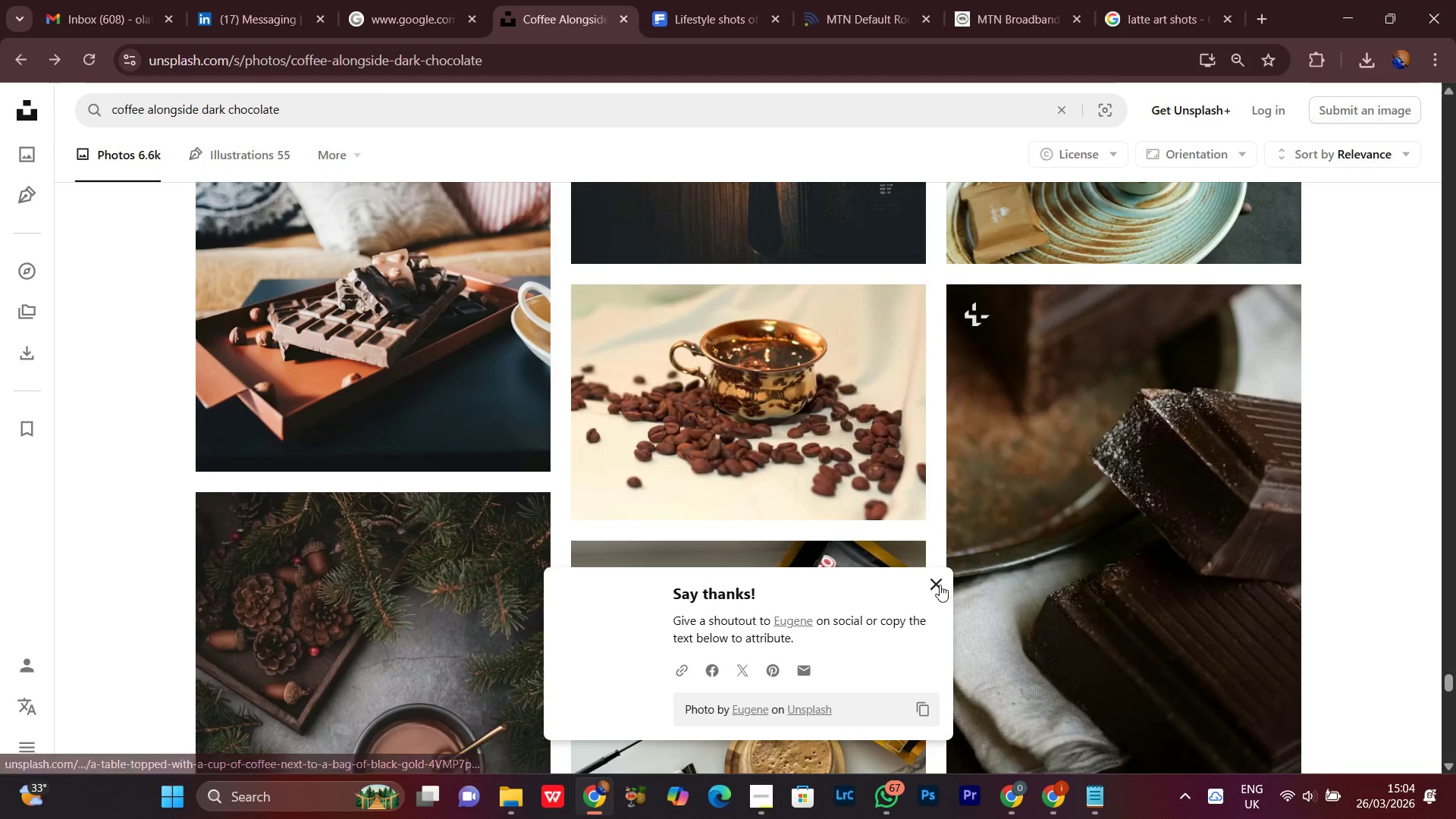 
left_click([935, 587])
 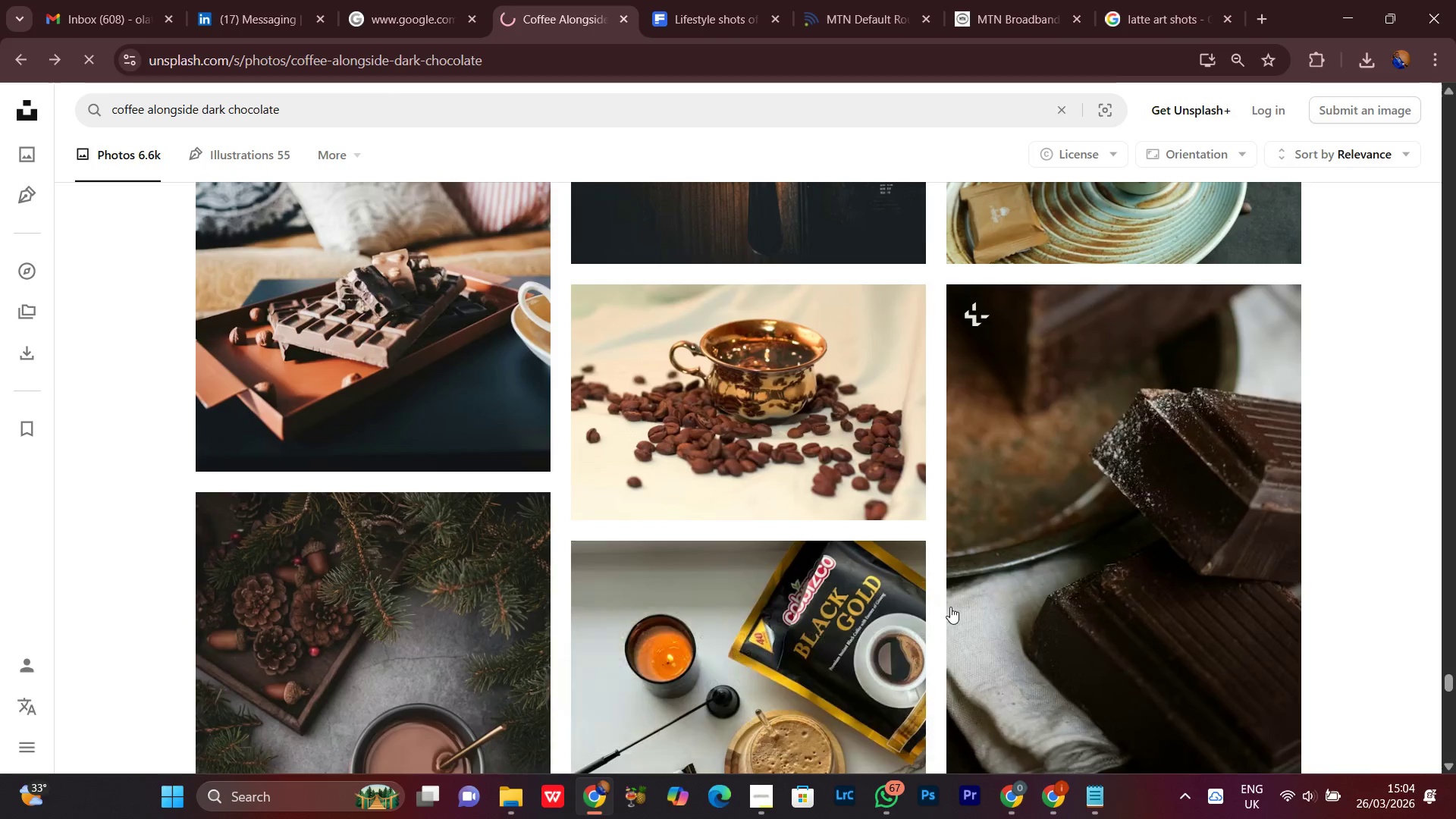 
scroll: coordinate [950, 607], scroll_direction: up, amount: 1.0
 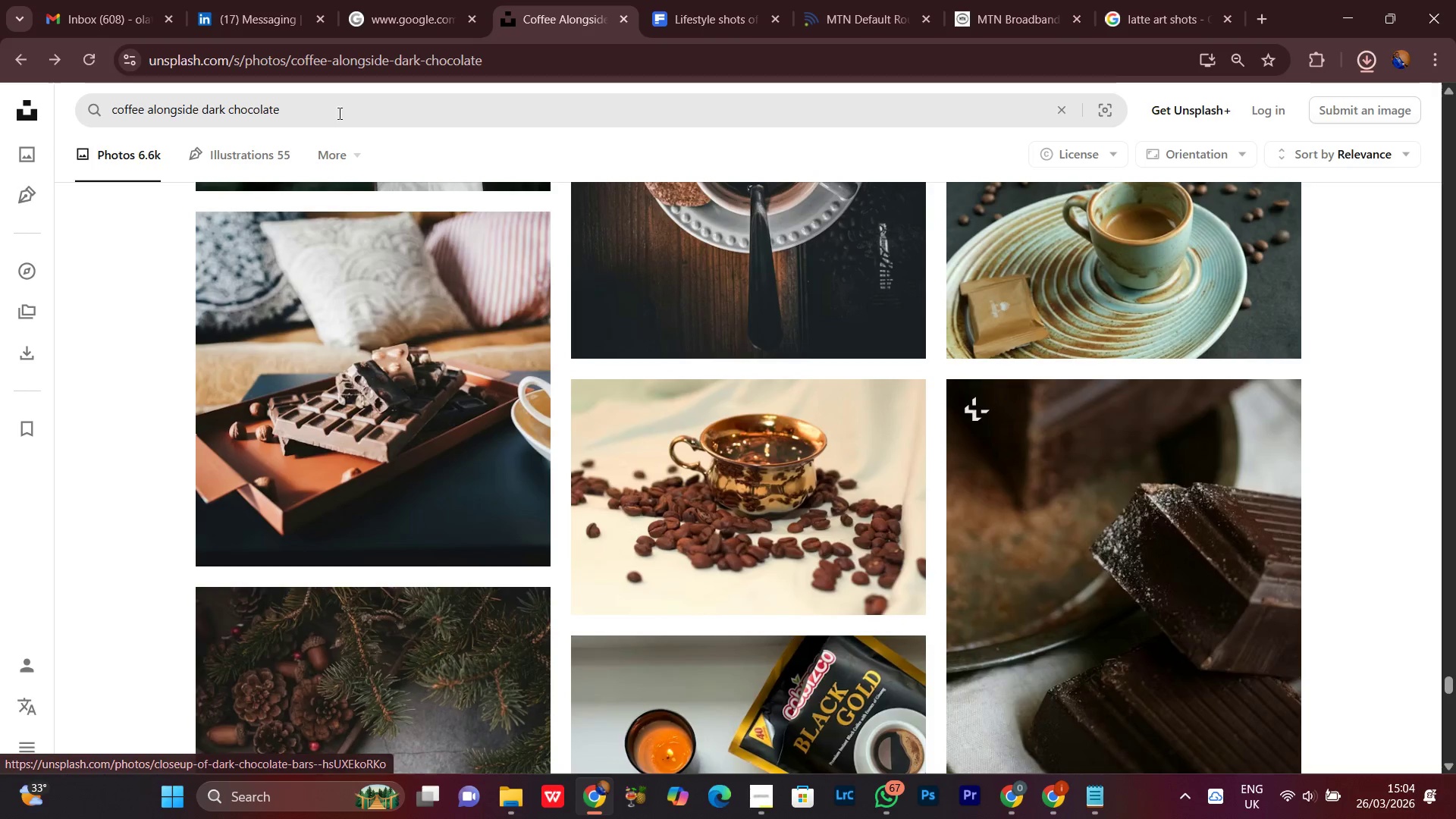 
left_click([331, 108])
 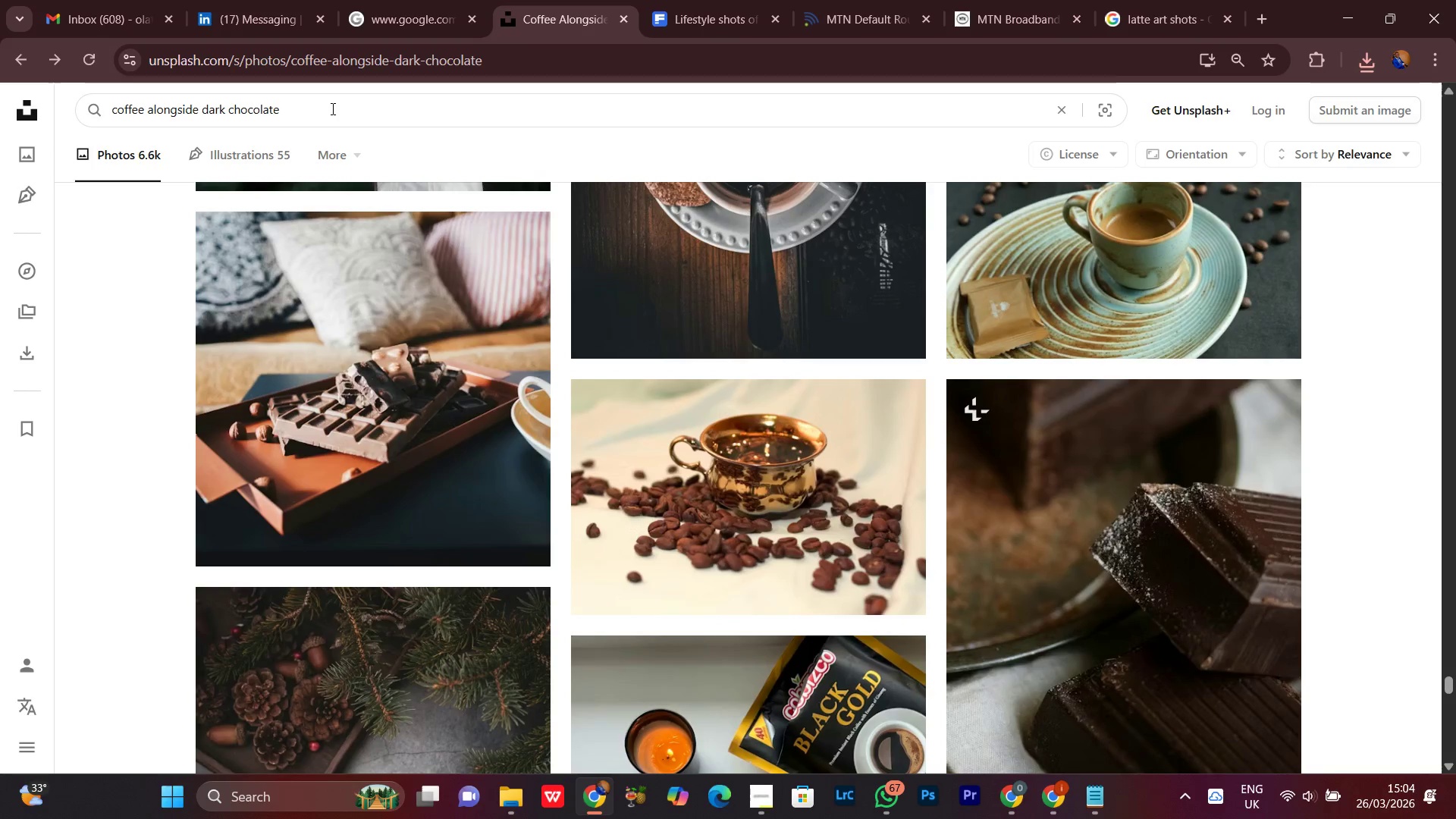 
key(Meta+V)
 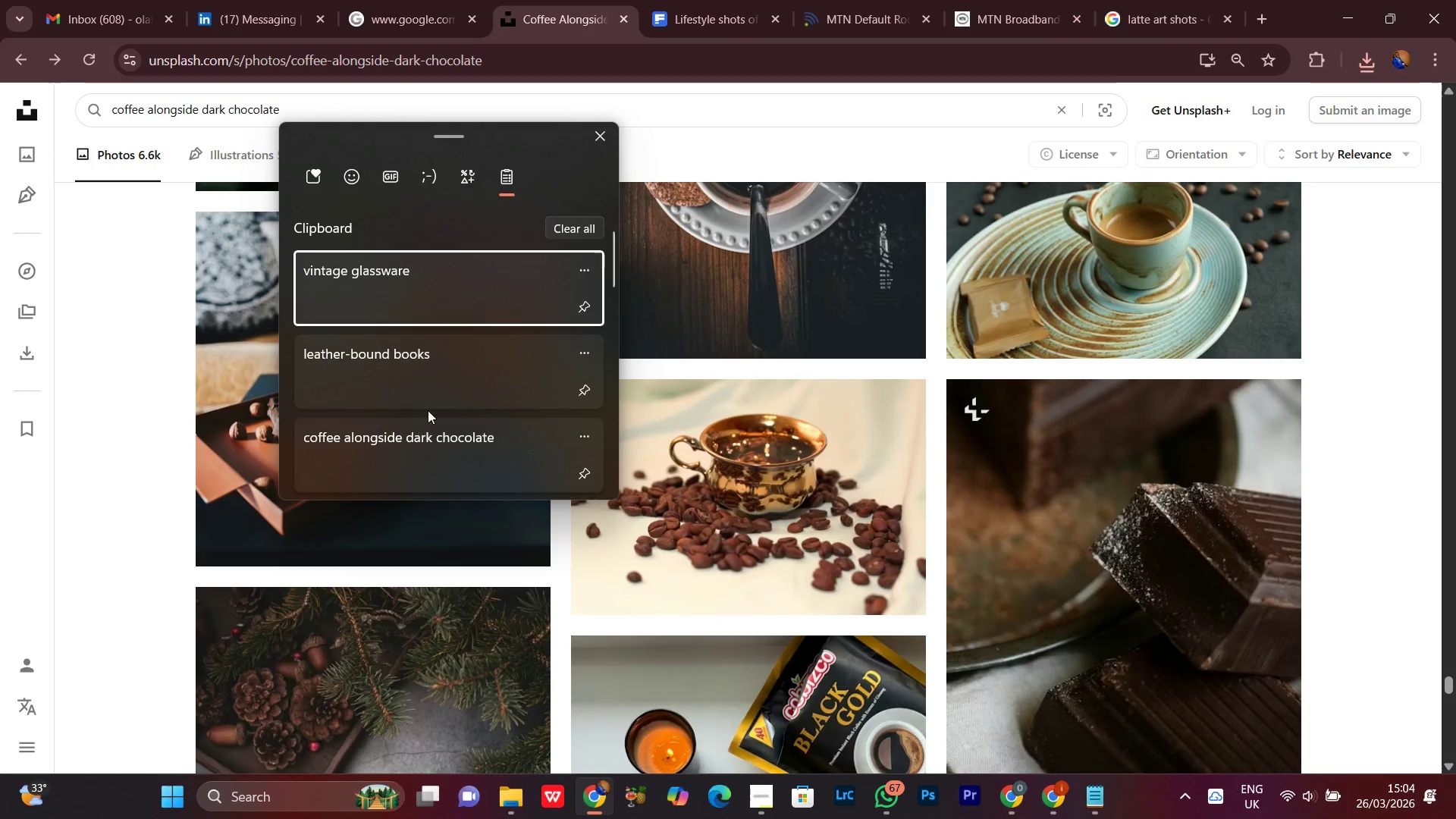 
left_click([394, 372])
 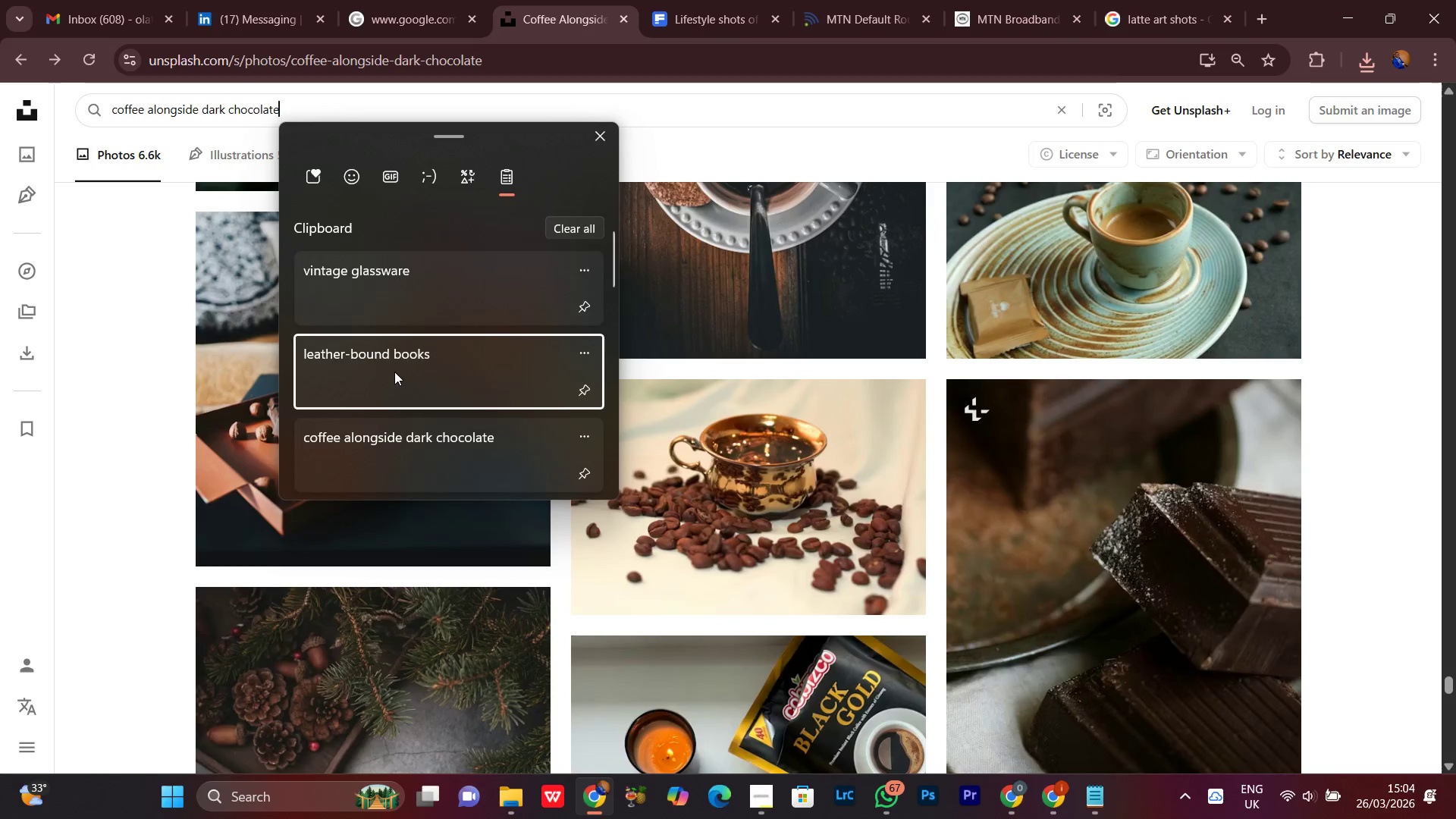 
key(Control+ControlLeft)
 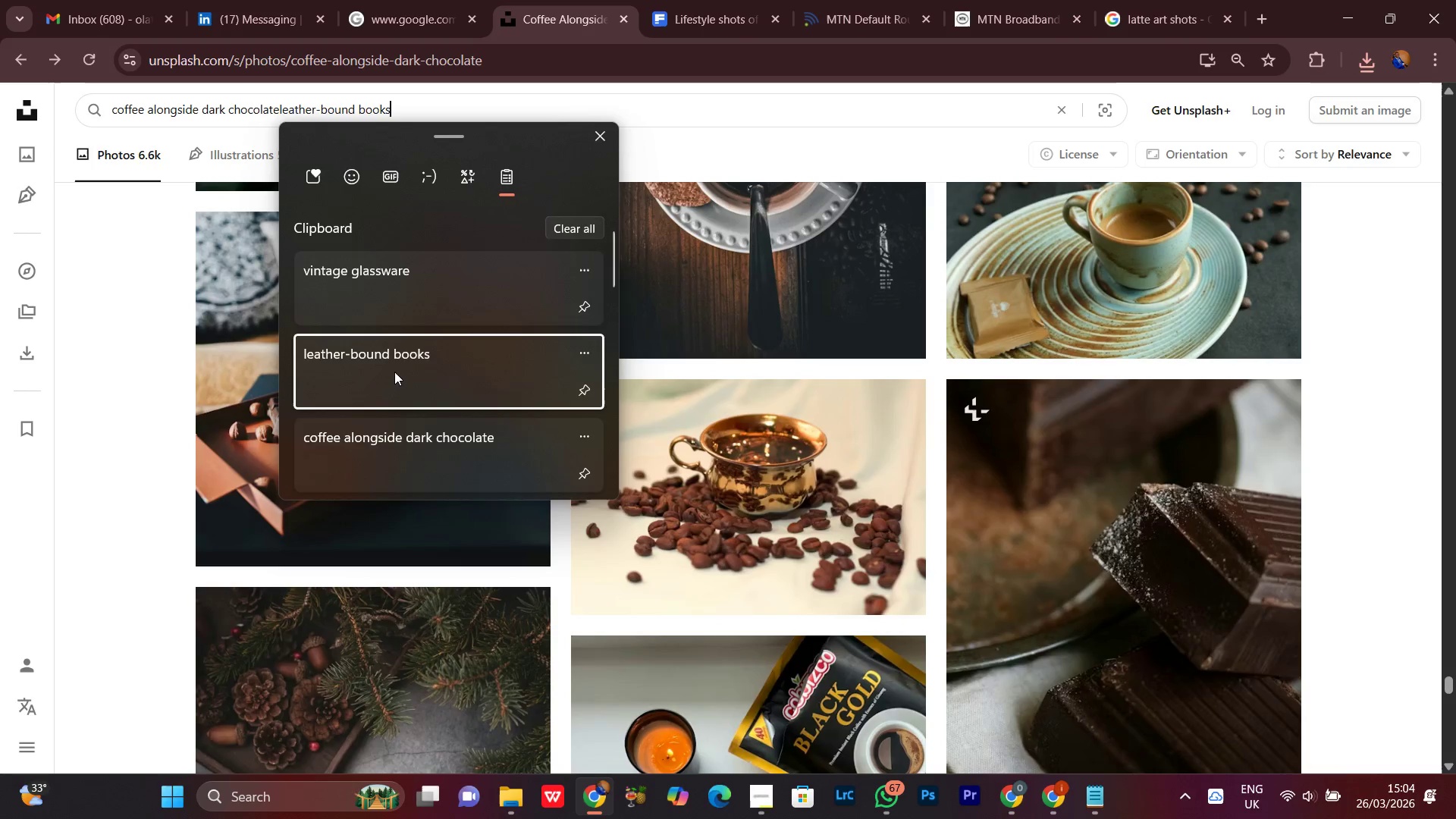 
key(Control+V)
 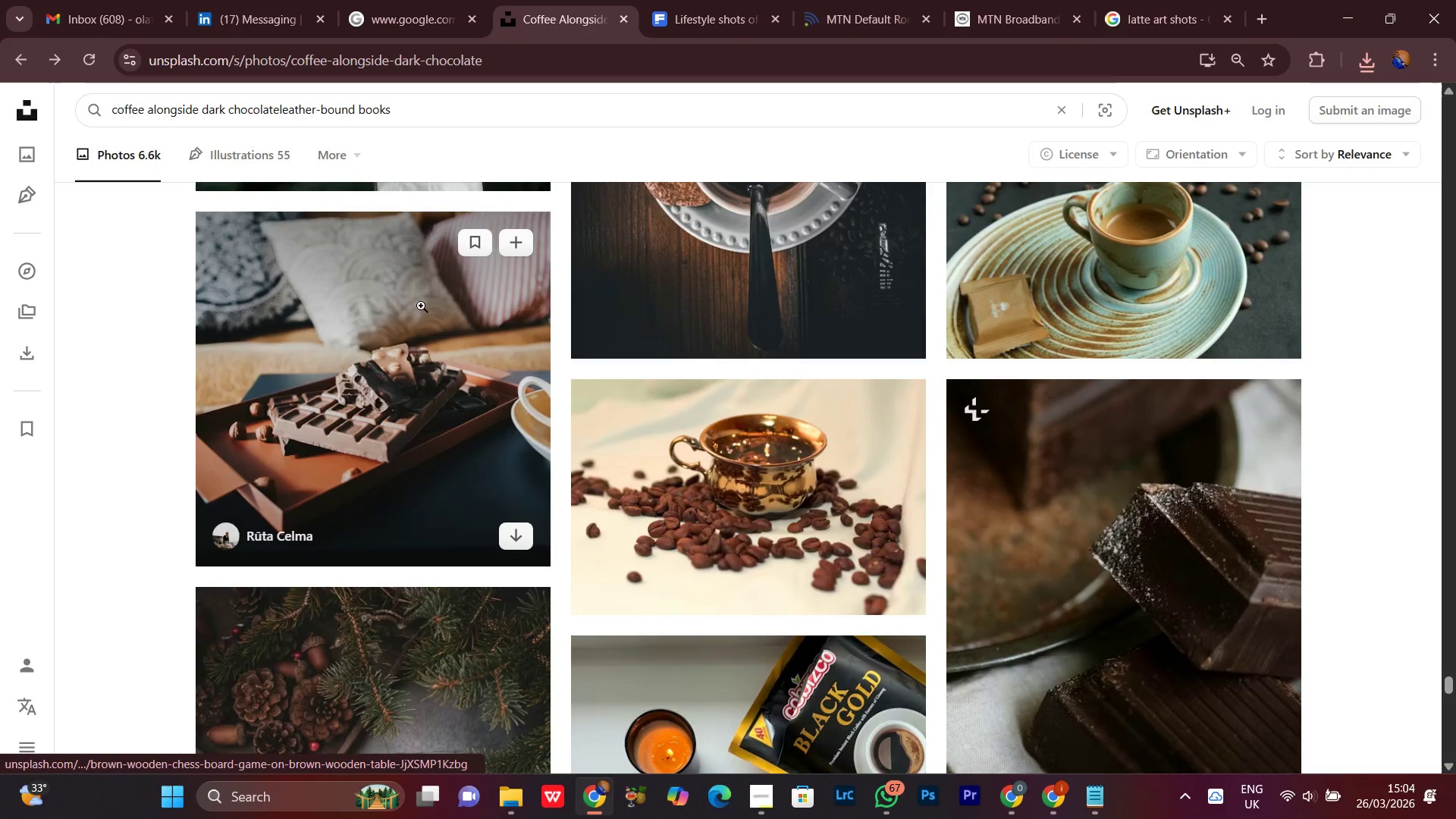 
key(Control+A)
 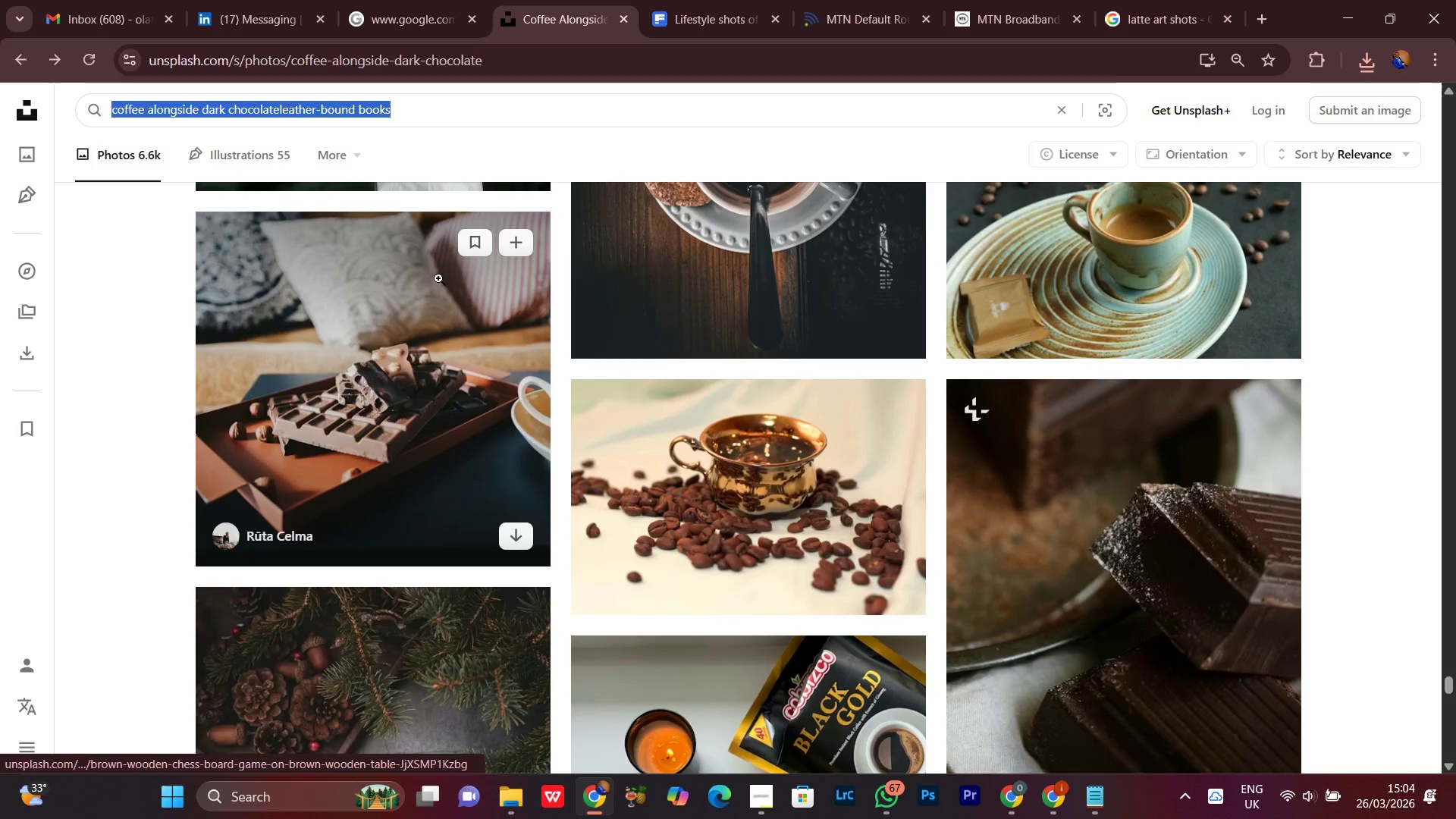 
hold_key(key=ControlLeft, duration=0.36)
 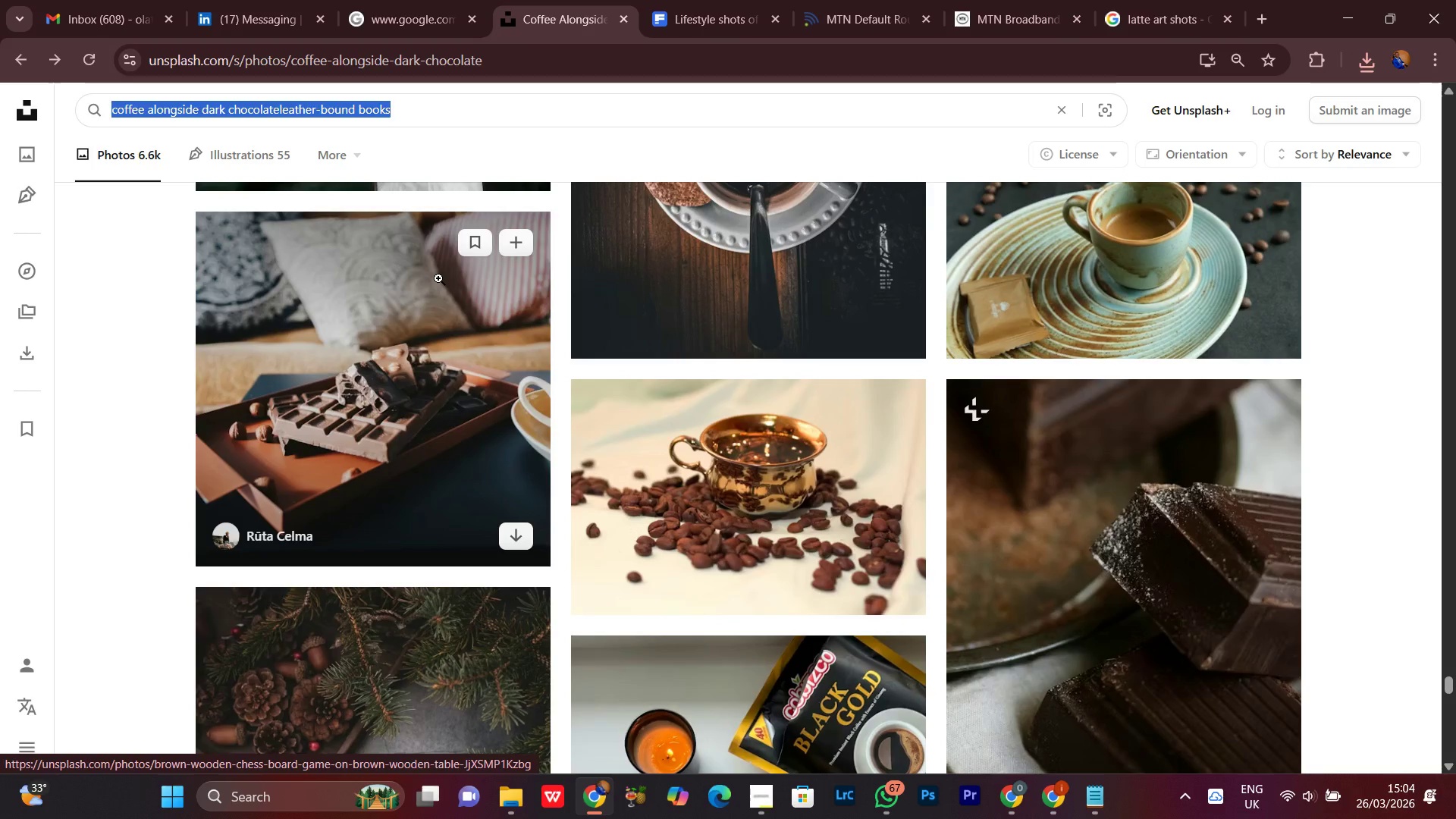 
key(Meta+V)
 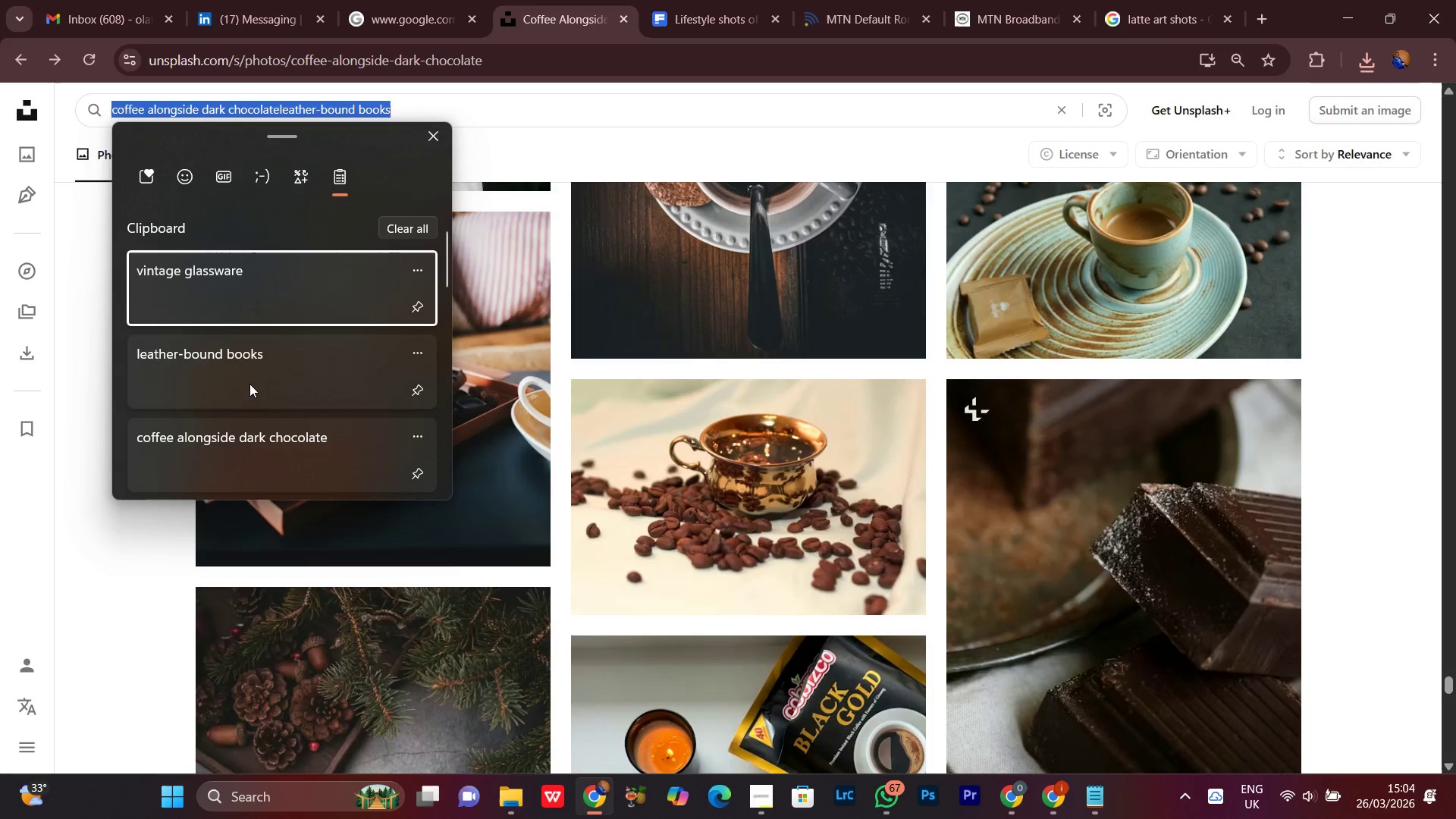 
left_click([247, 377])
 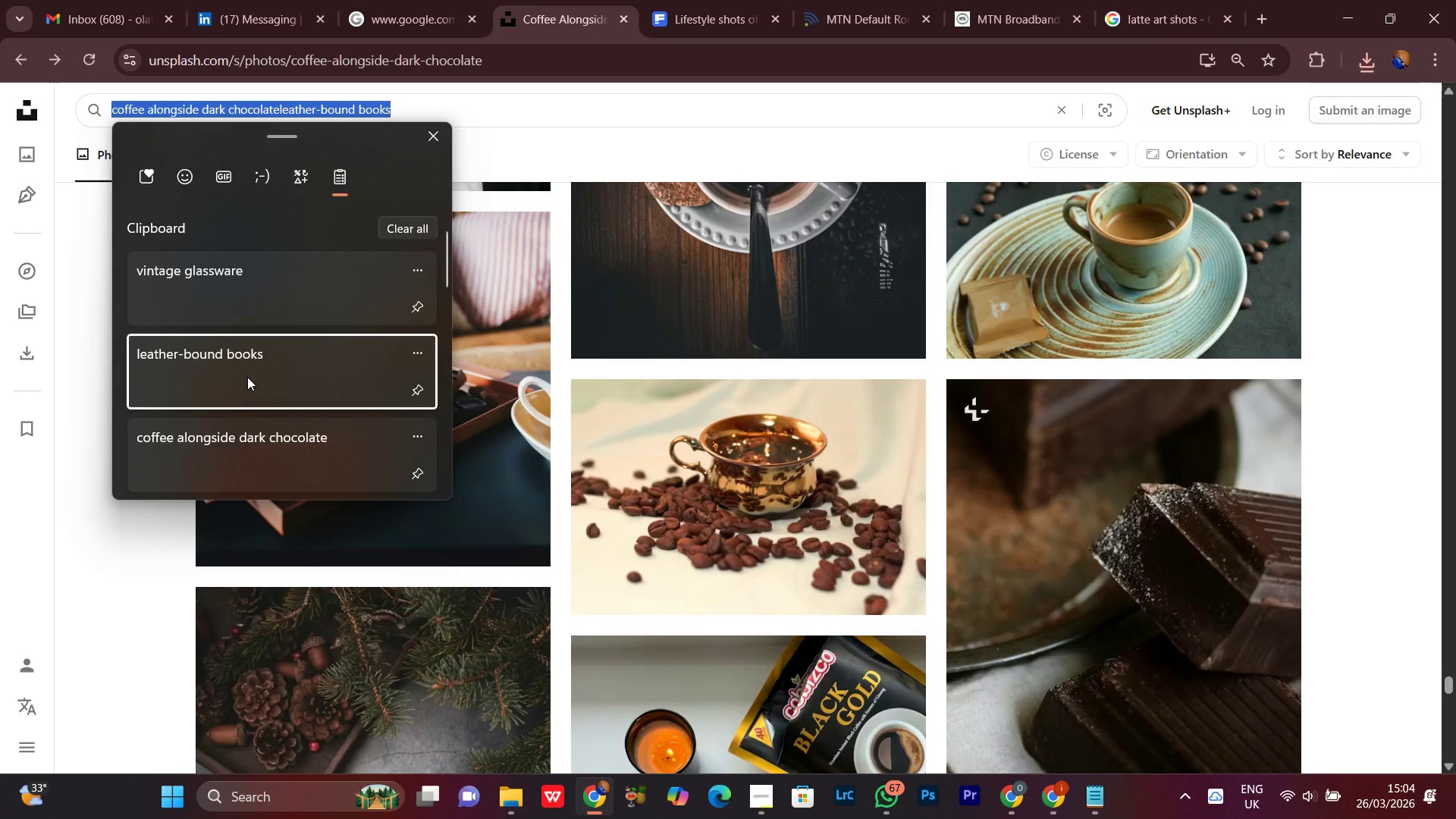 
key(Control+ControlLeft)
 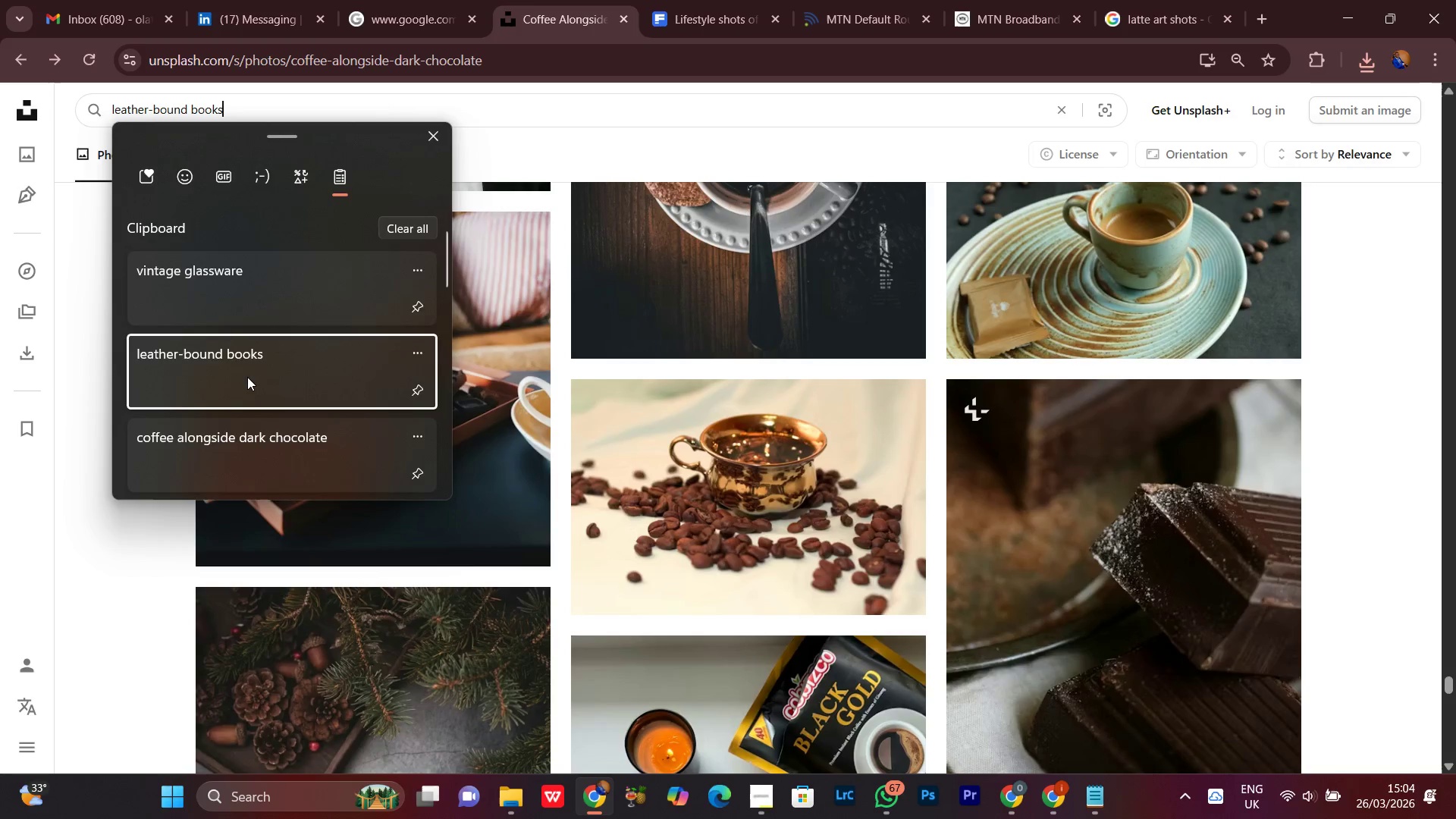 
key(Control+V)
 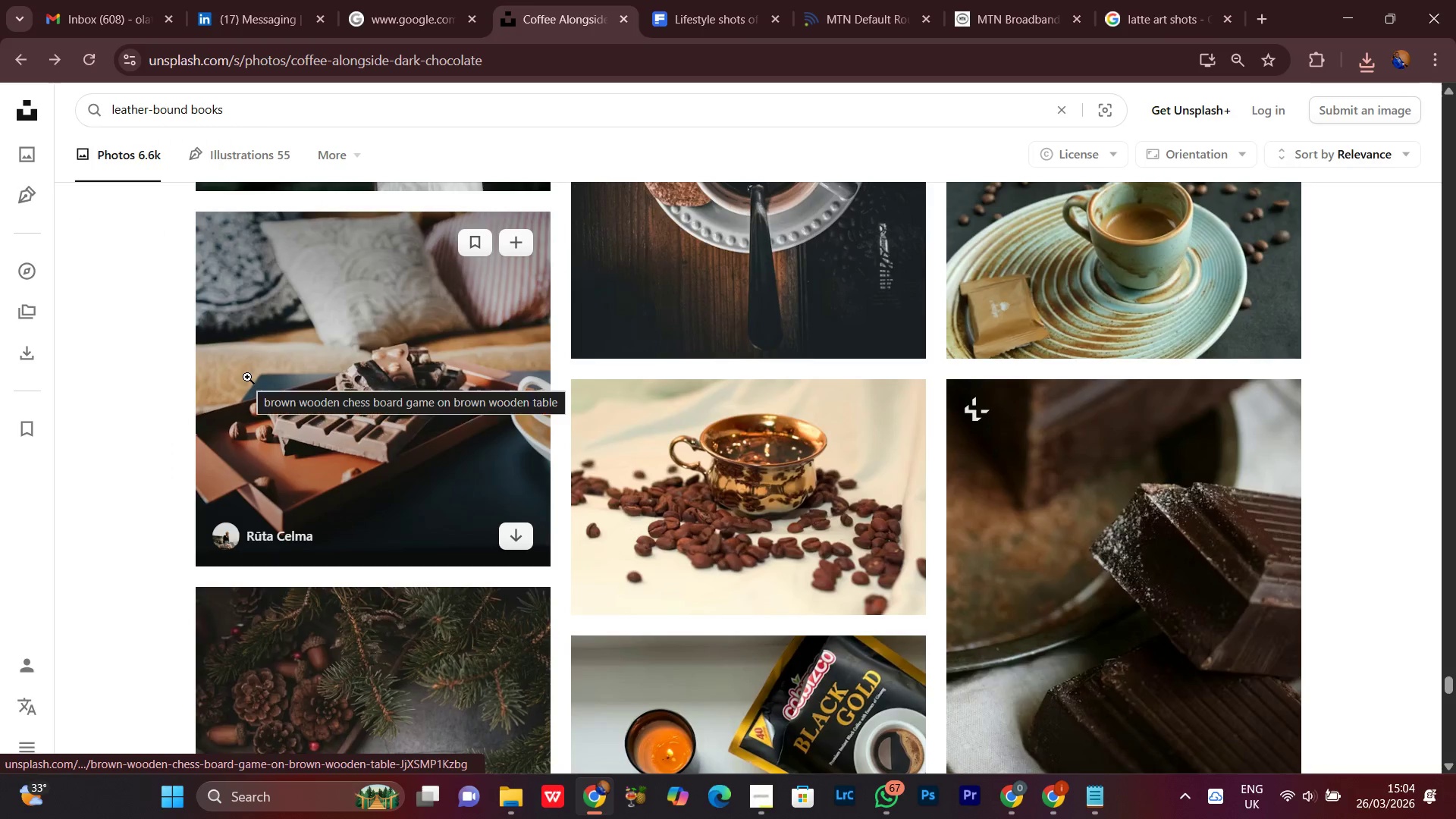 
key(Enter)
 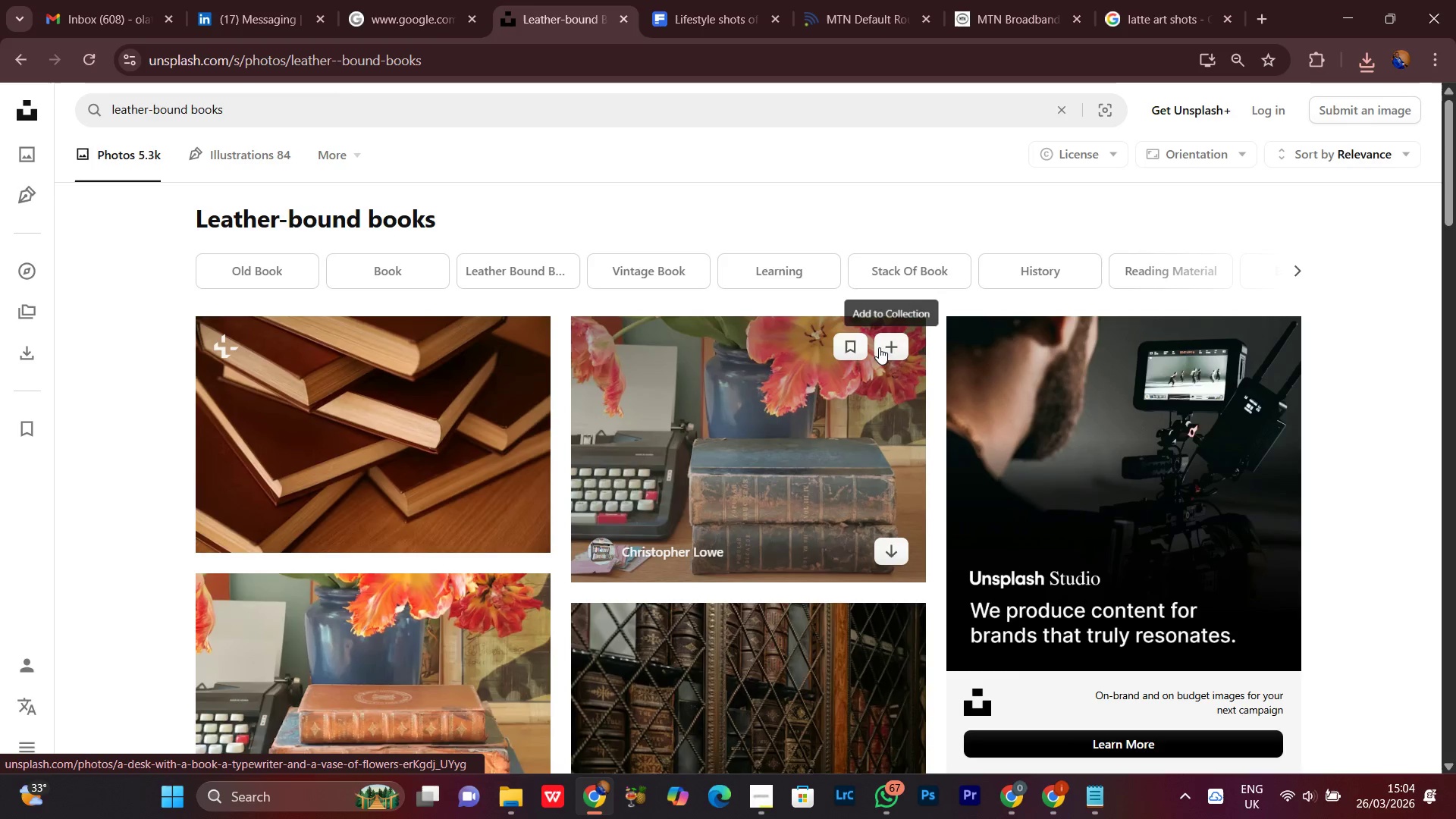 
scroll: coordinate [1397, 515], scroll_direction: down, amount: 23.0
 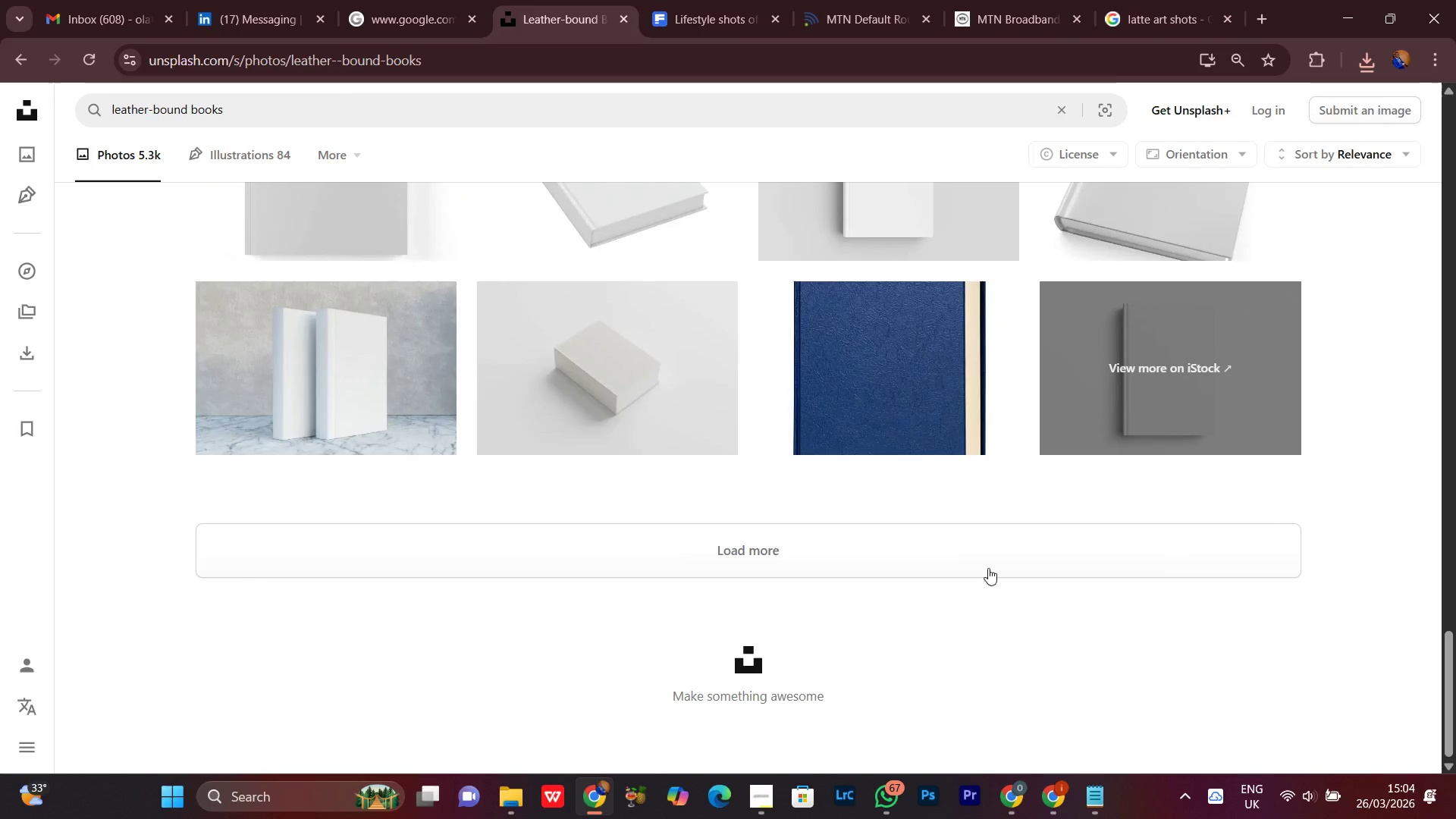 
left_click([984, 557])
 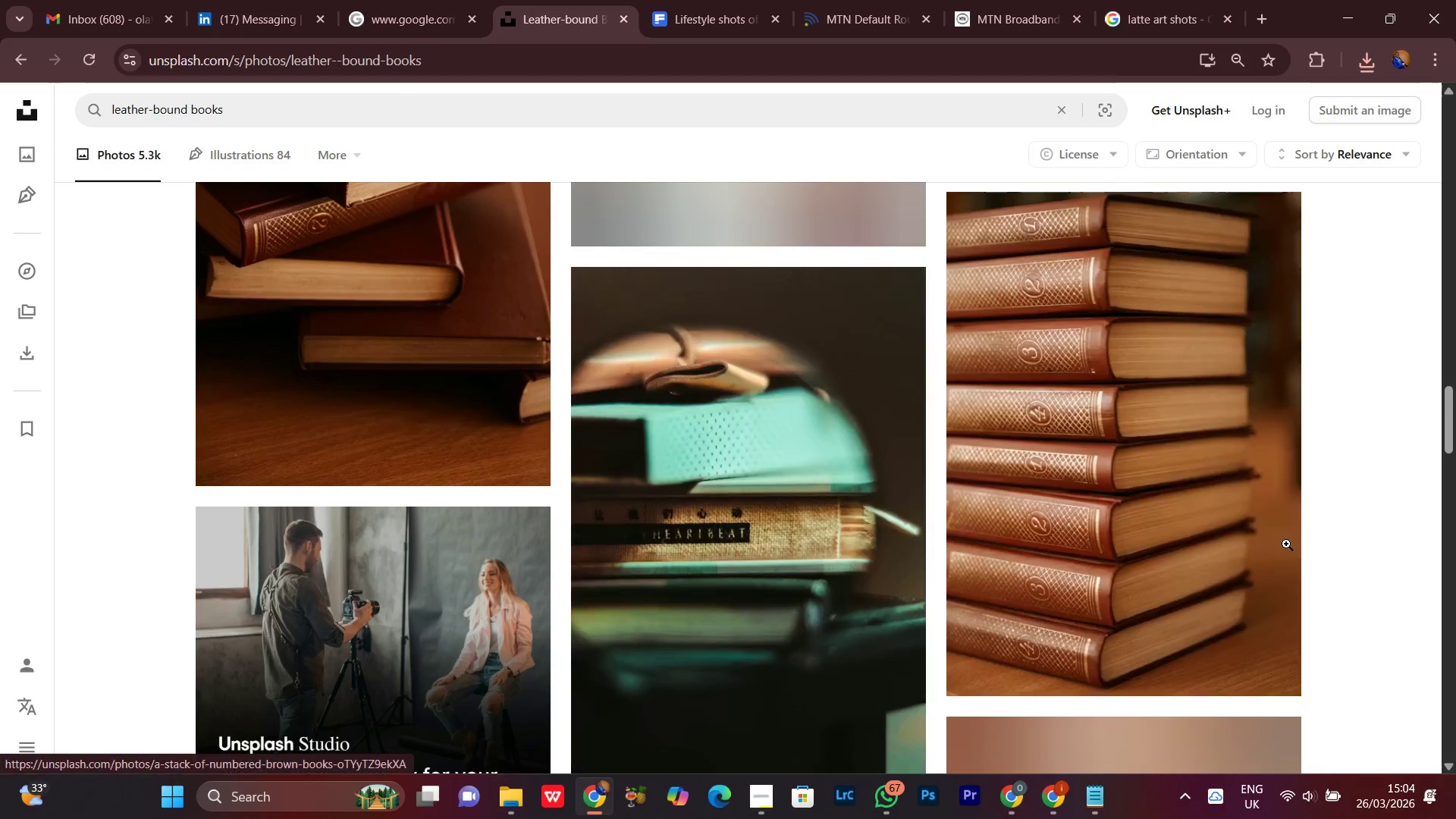 
scroll: coordinate [1290, 530], scroll_direction: down, amount: 17.0
 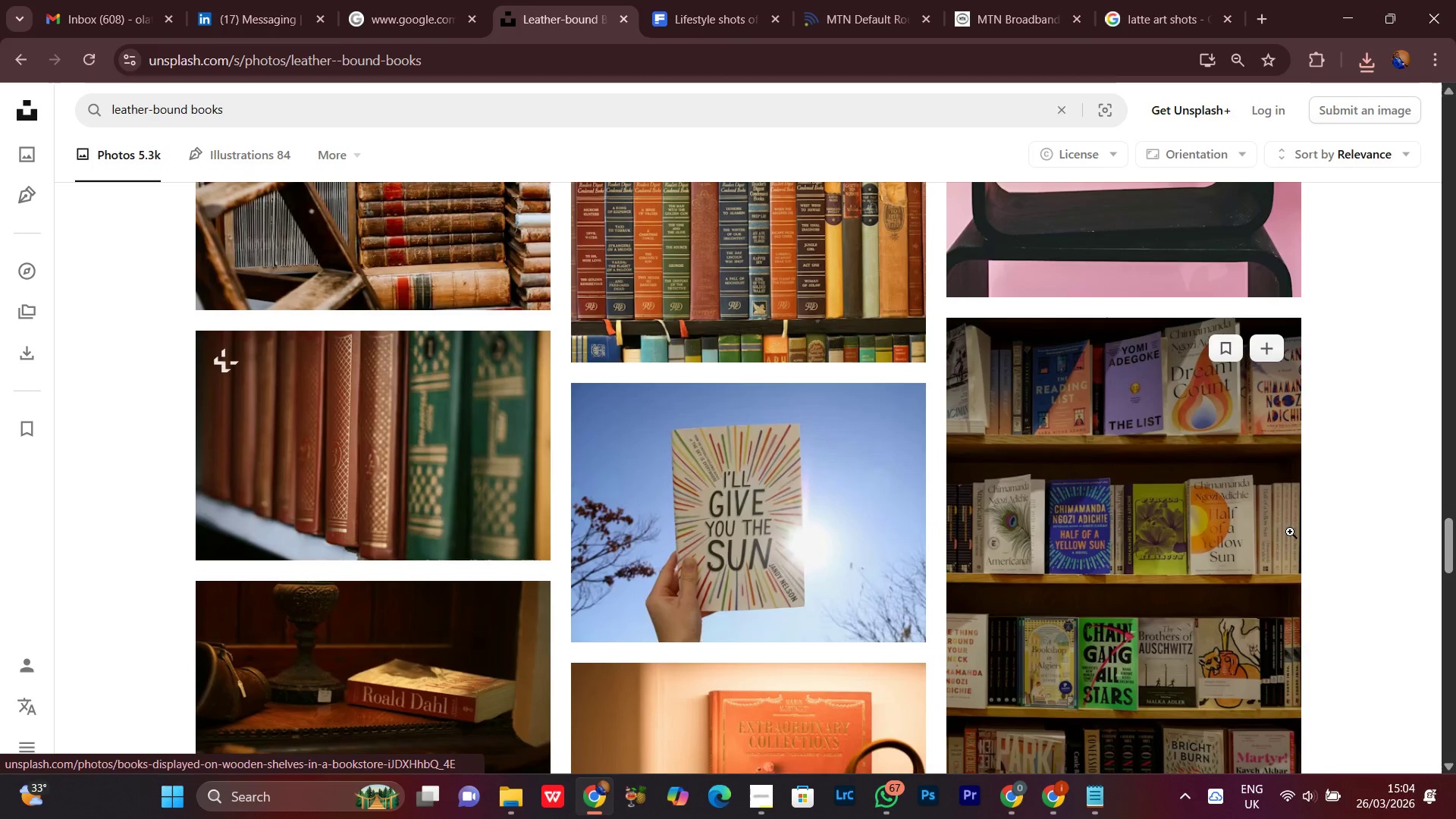 
scroll: coordinate [1287, 543], scroll_direction: up, amount: 18.0
 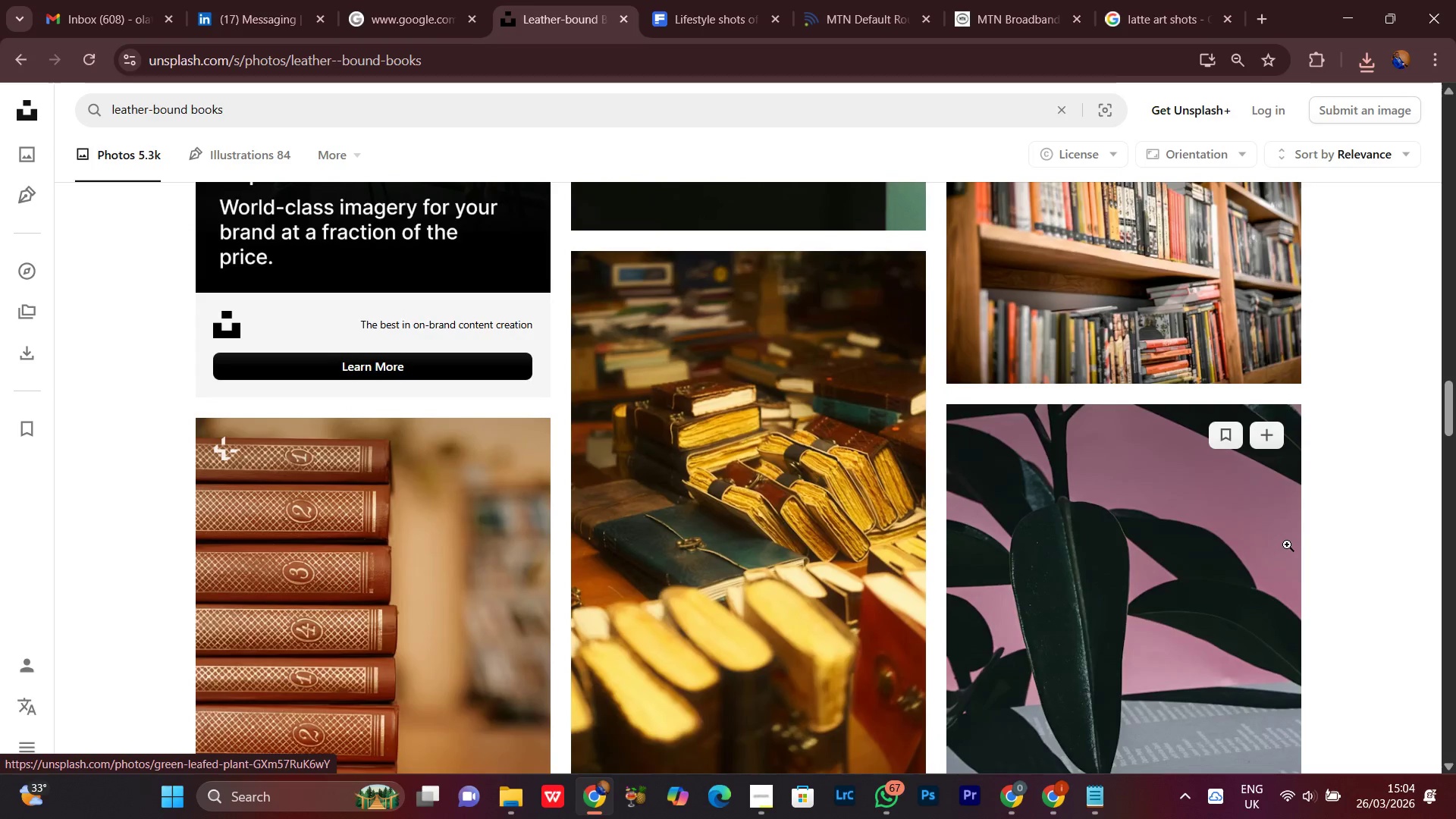 
scroll: coordinate [1287, 542], scroll_direction: down, amount: 44.0
 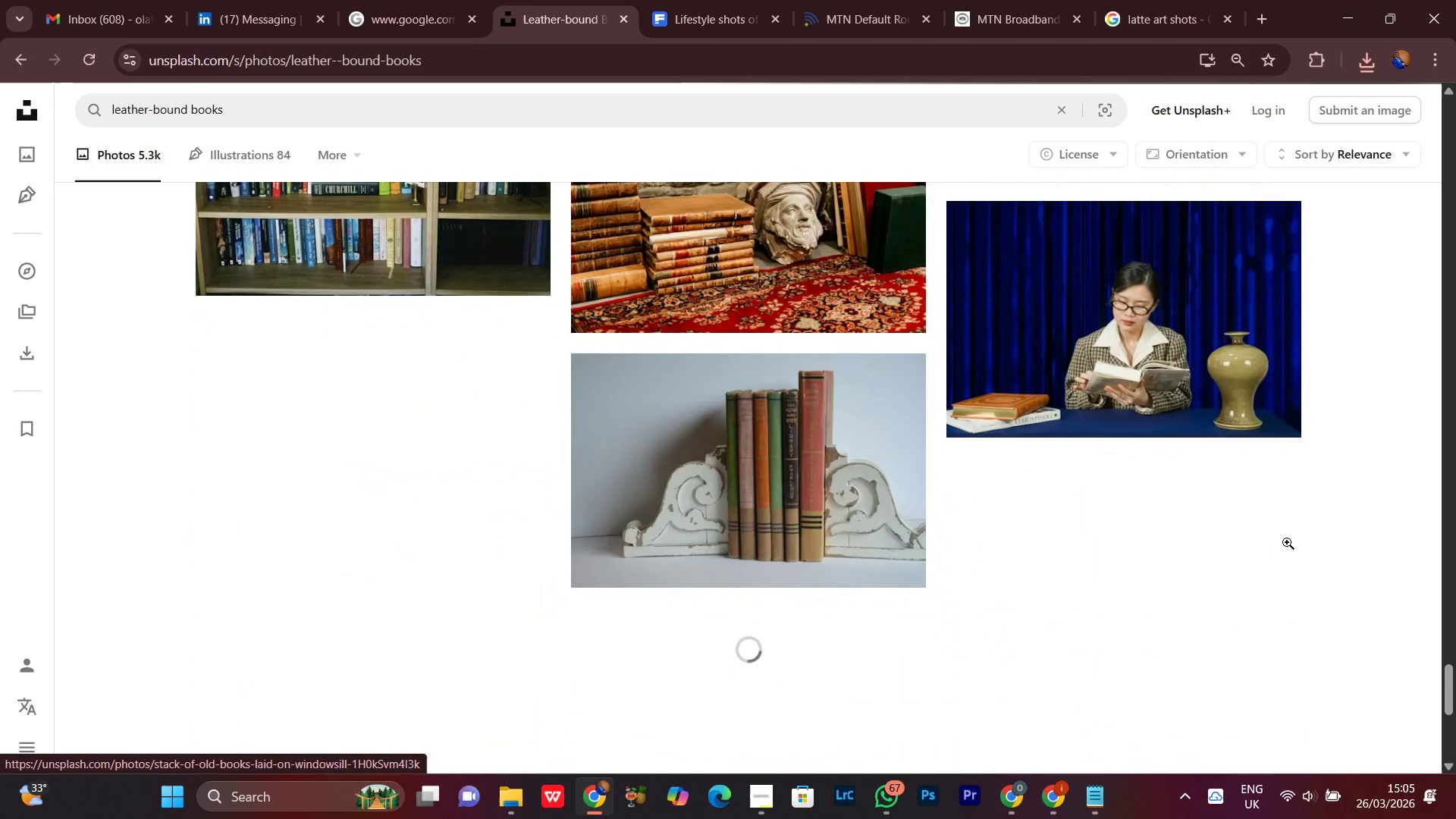 
scroll: coordinate [1287, 542], scroll_direction: up, amount: 1.0
 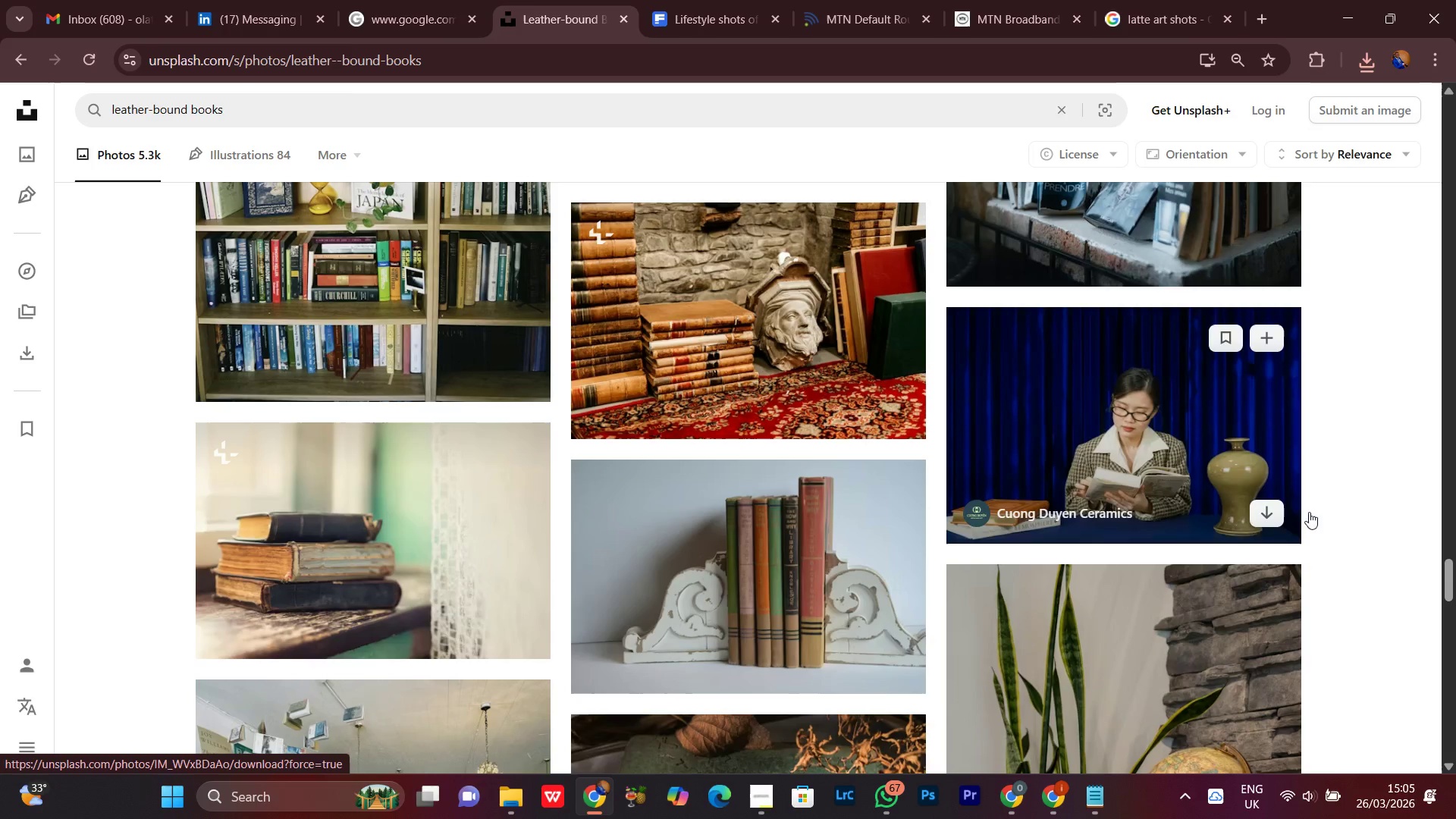 
scroll: coordinate [1338, 632], scroll_direction: down, amount: 3.0
 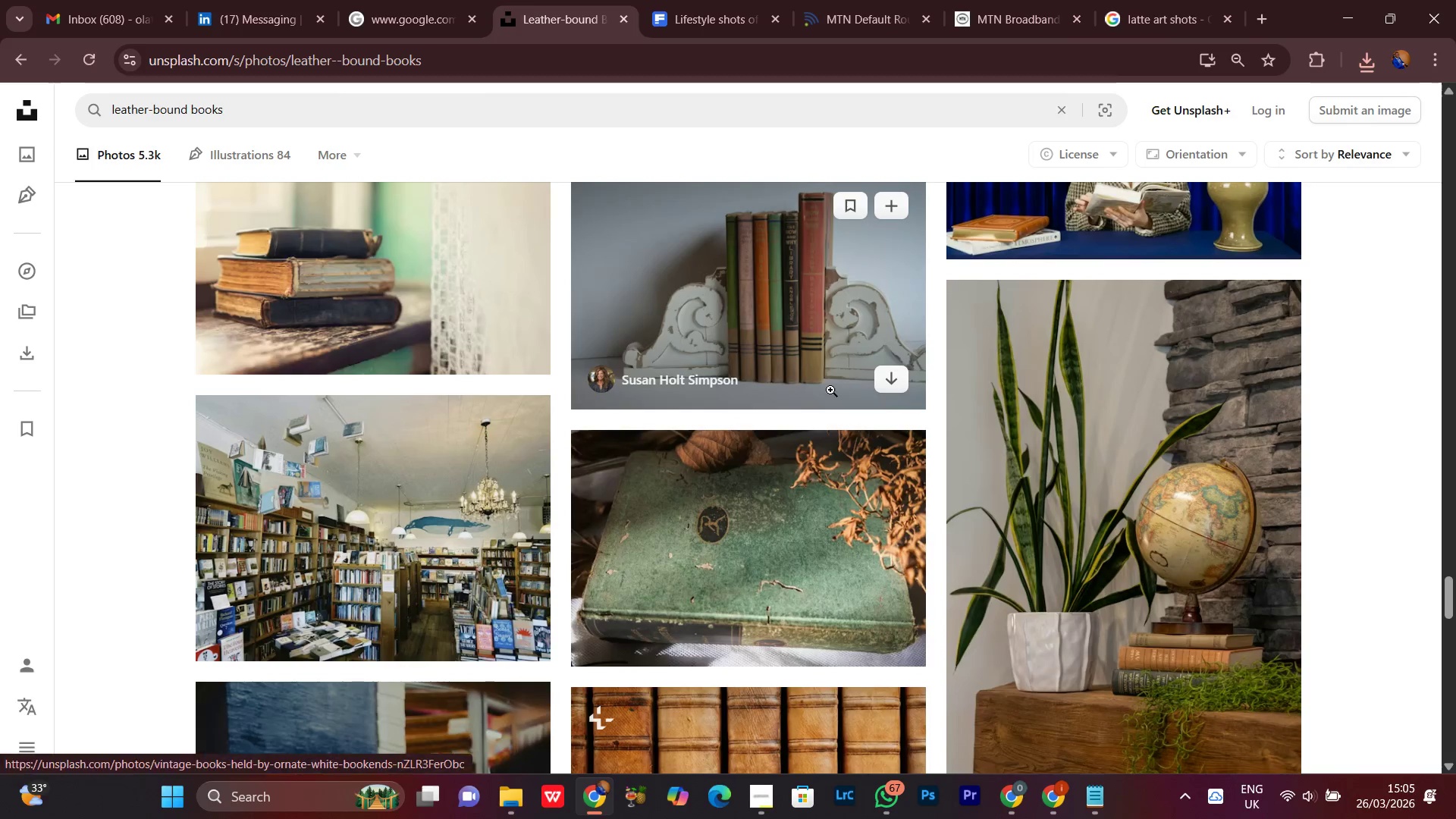 
left_click([894, 378])
 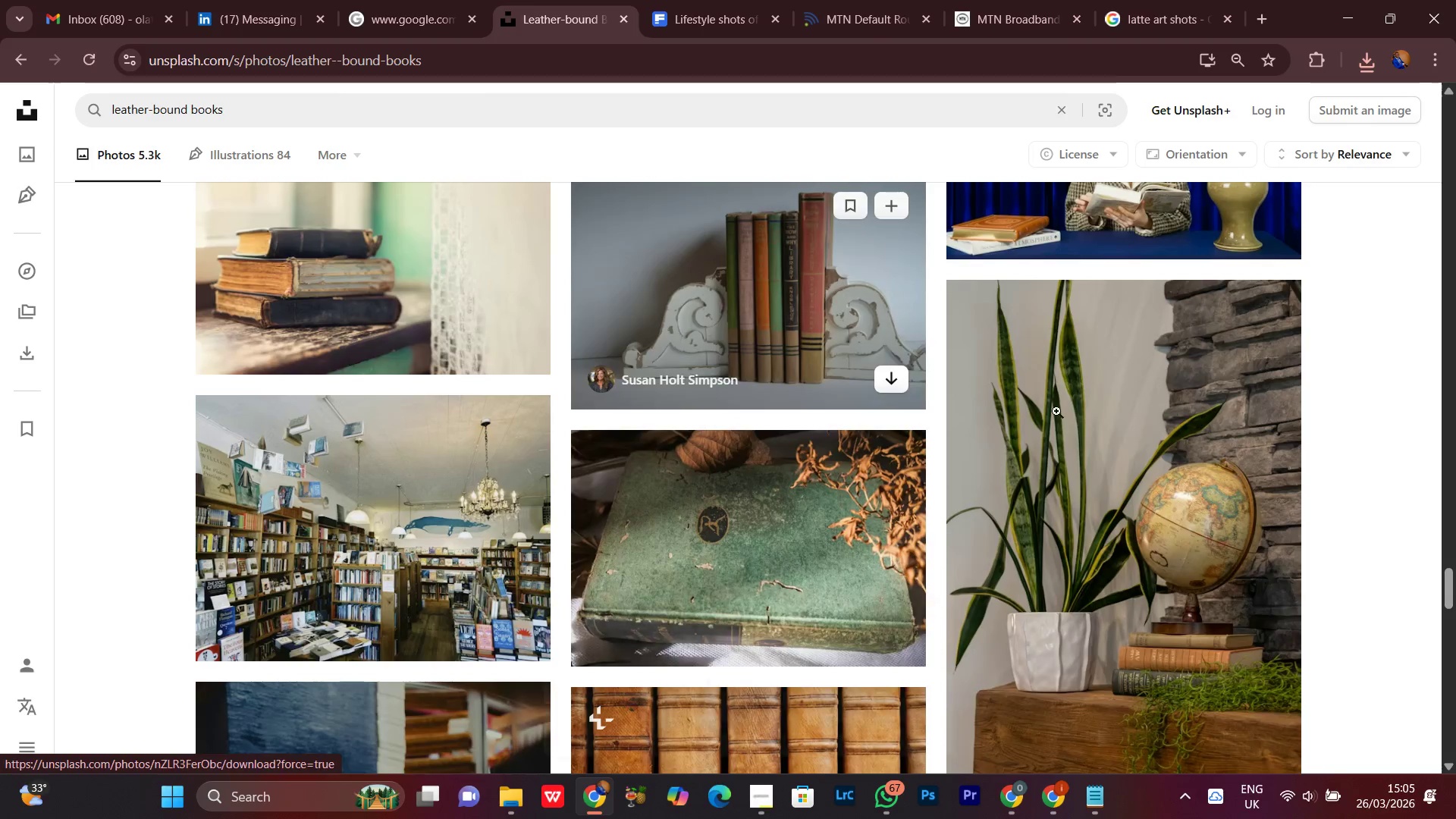 
scroll: coordinate [1148, 439], scroll_direction: down, amount: 3.0
 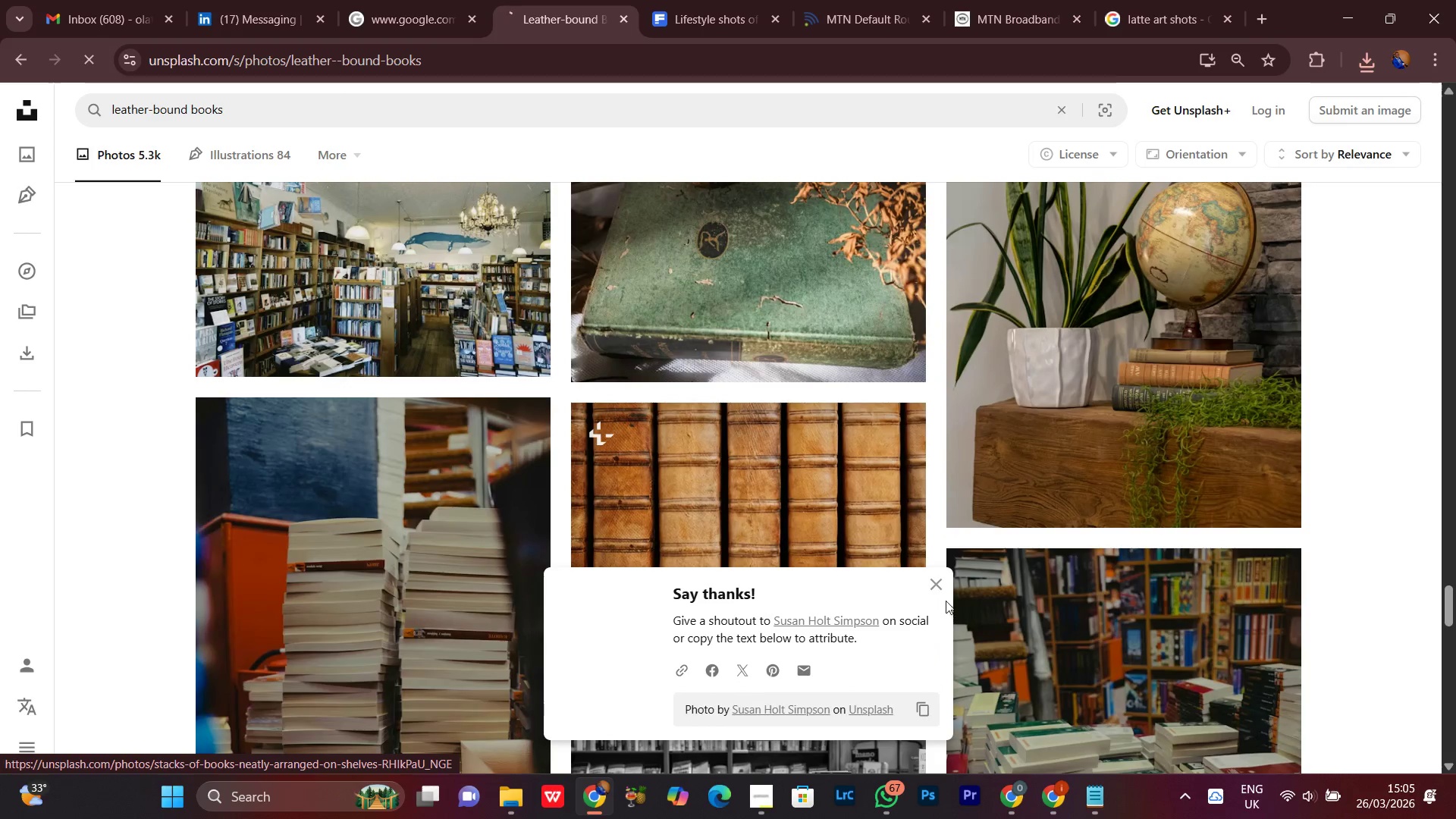 
left_click([935, 573])
 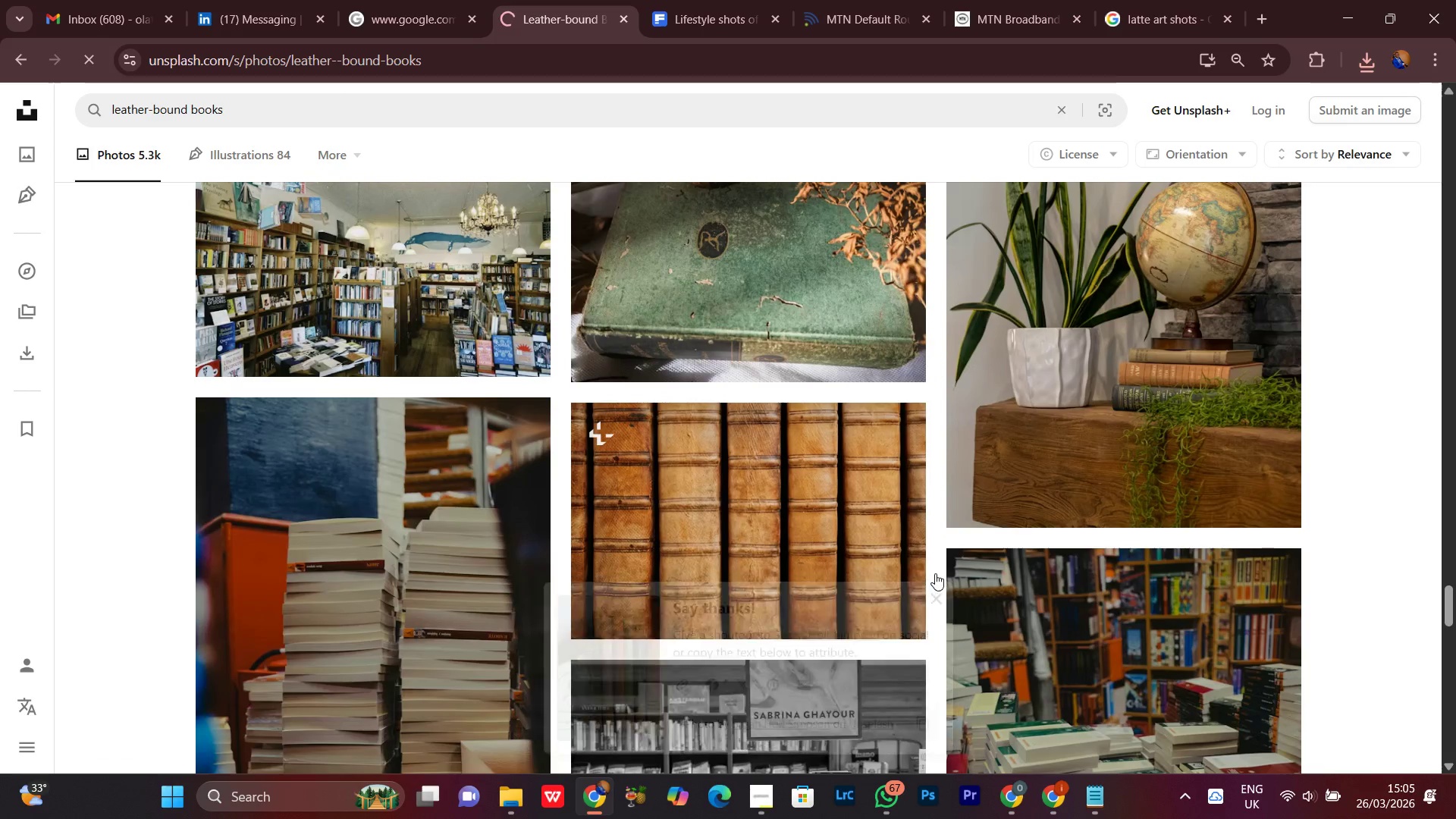 
scroll: coordinate [921, 559], scroll_direction: down, amount: 19.0
 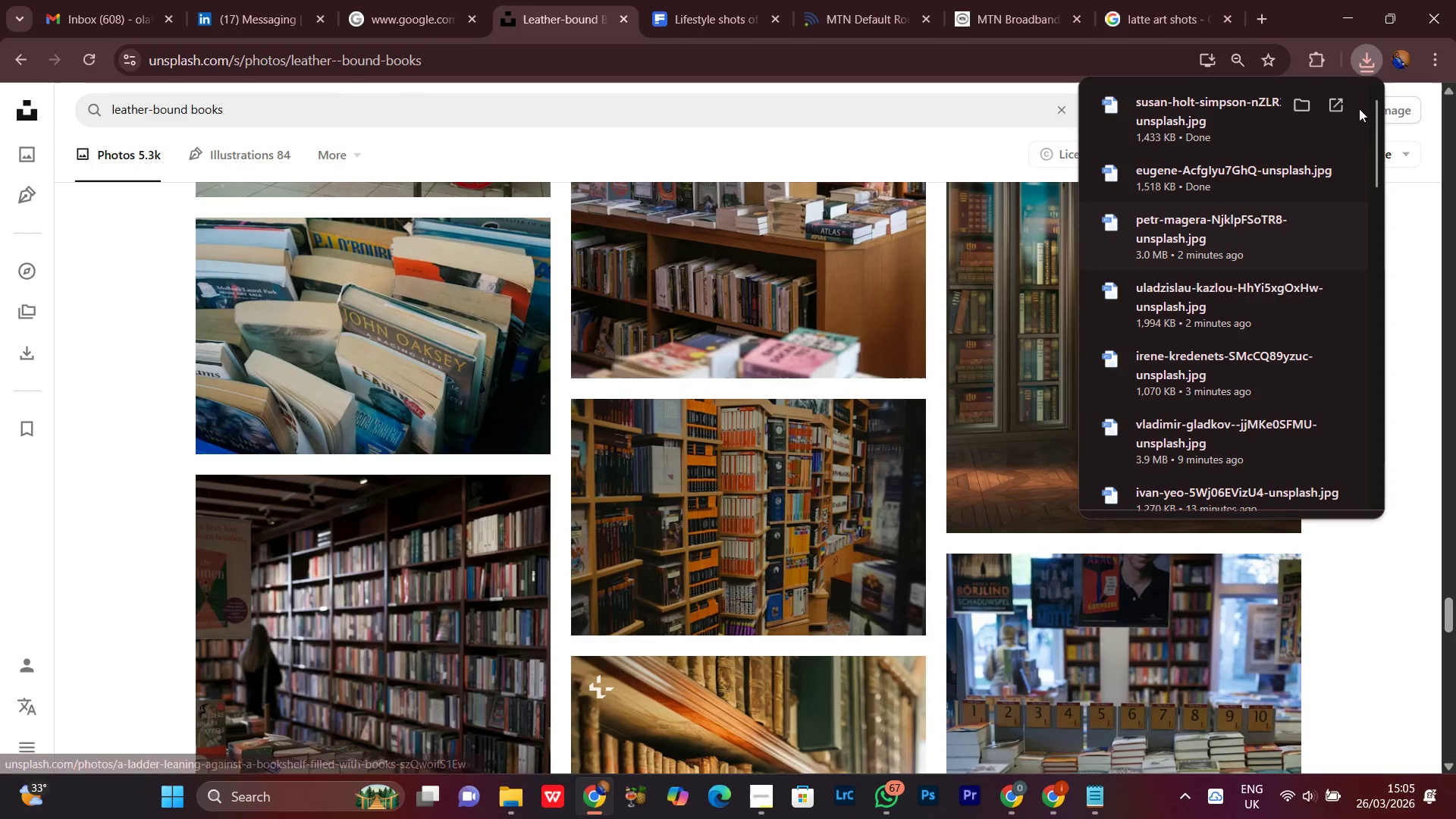 
left_click([1367, 61])
 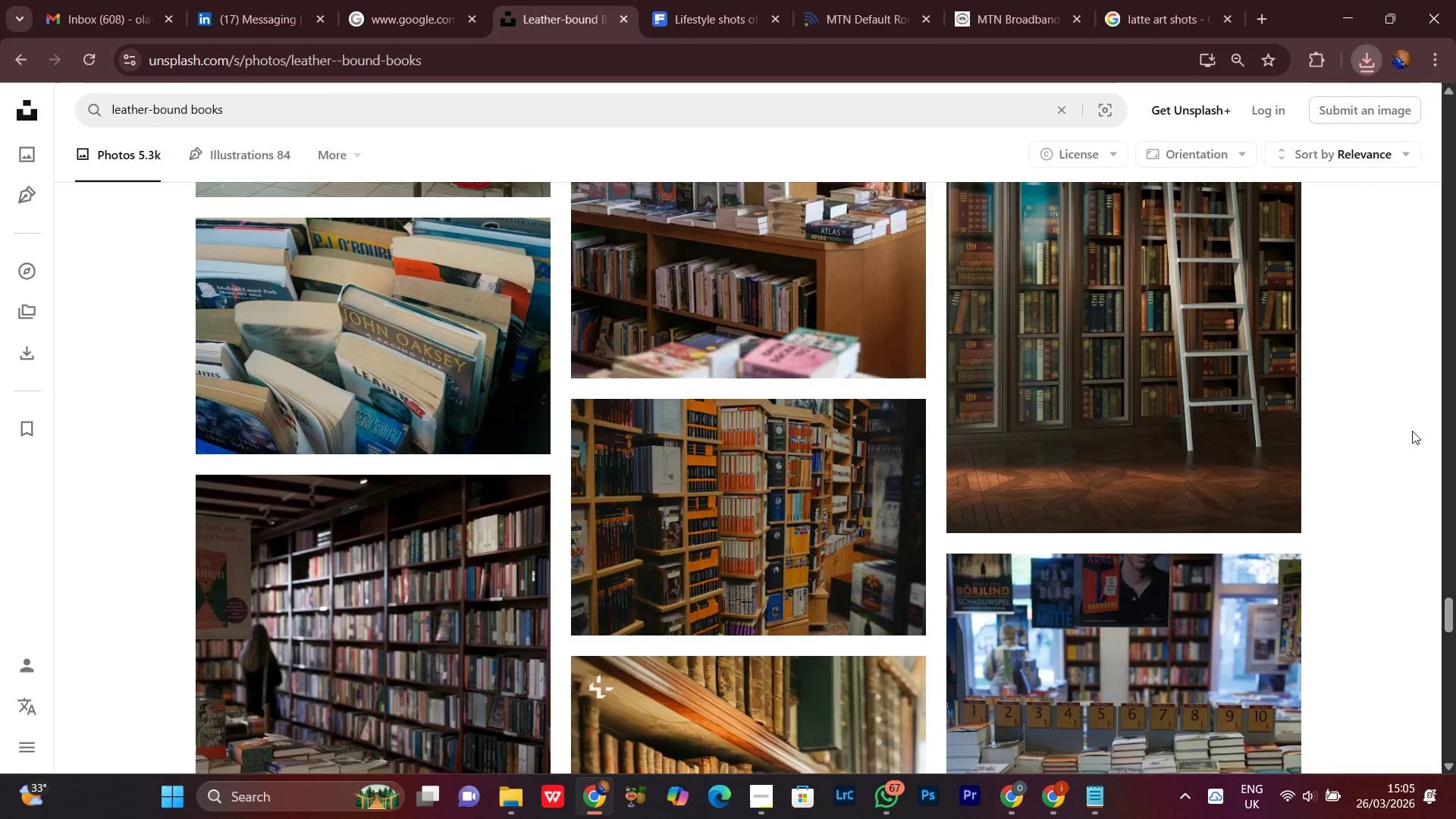 
scroll: coordinate [1404, 487], scroll_direction: down, amount: 7.0
 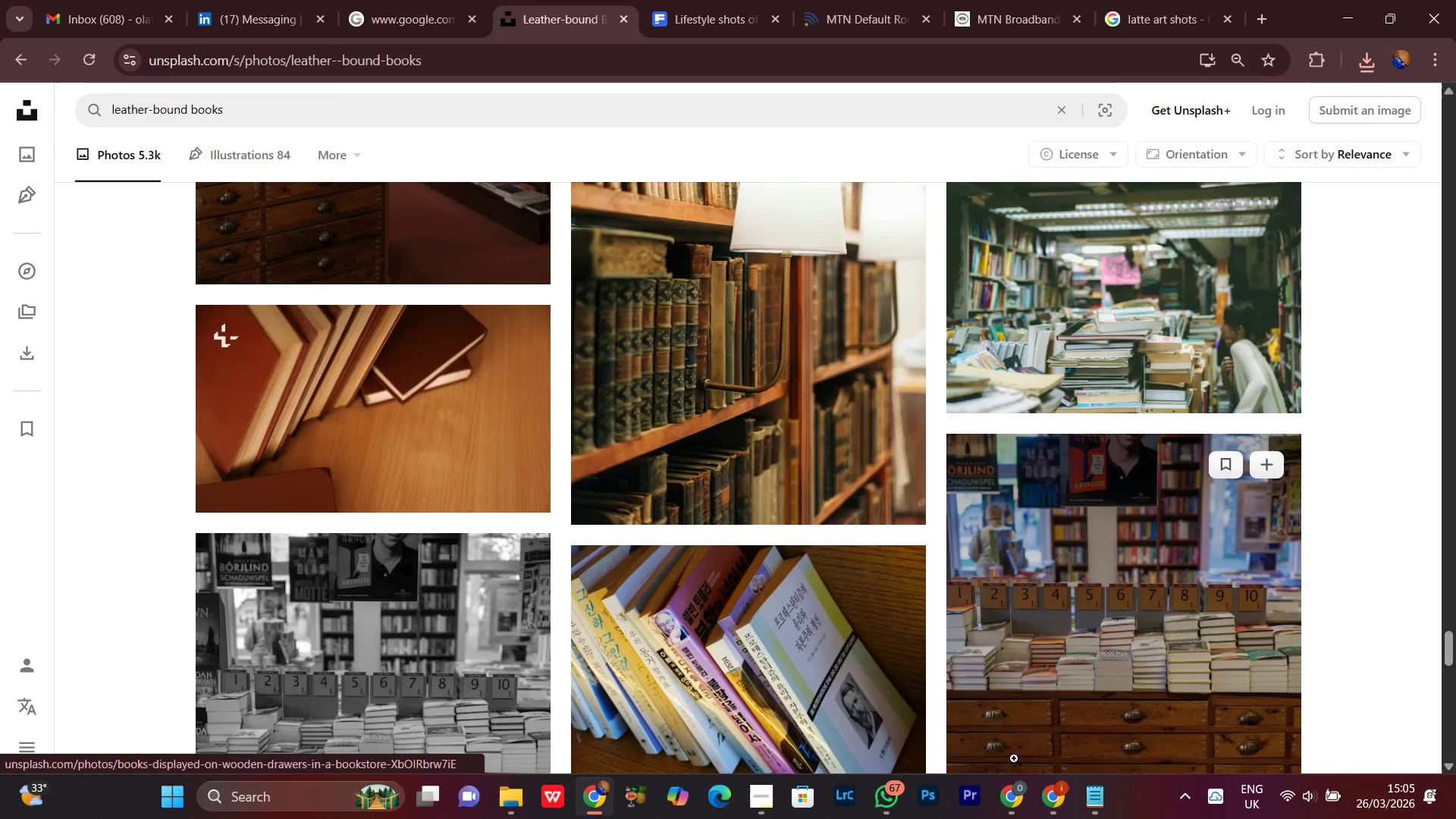 
left_click([1038, 805])
 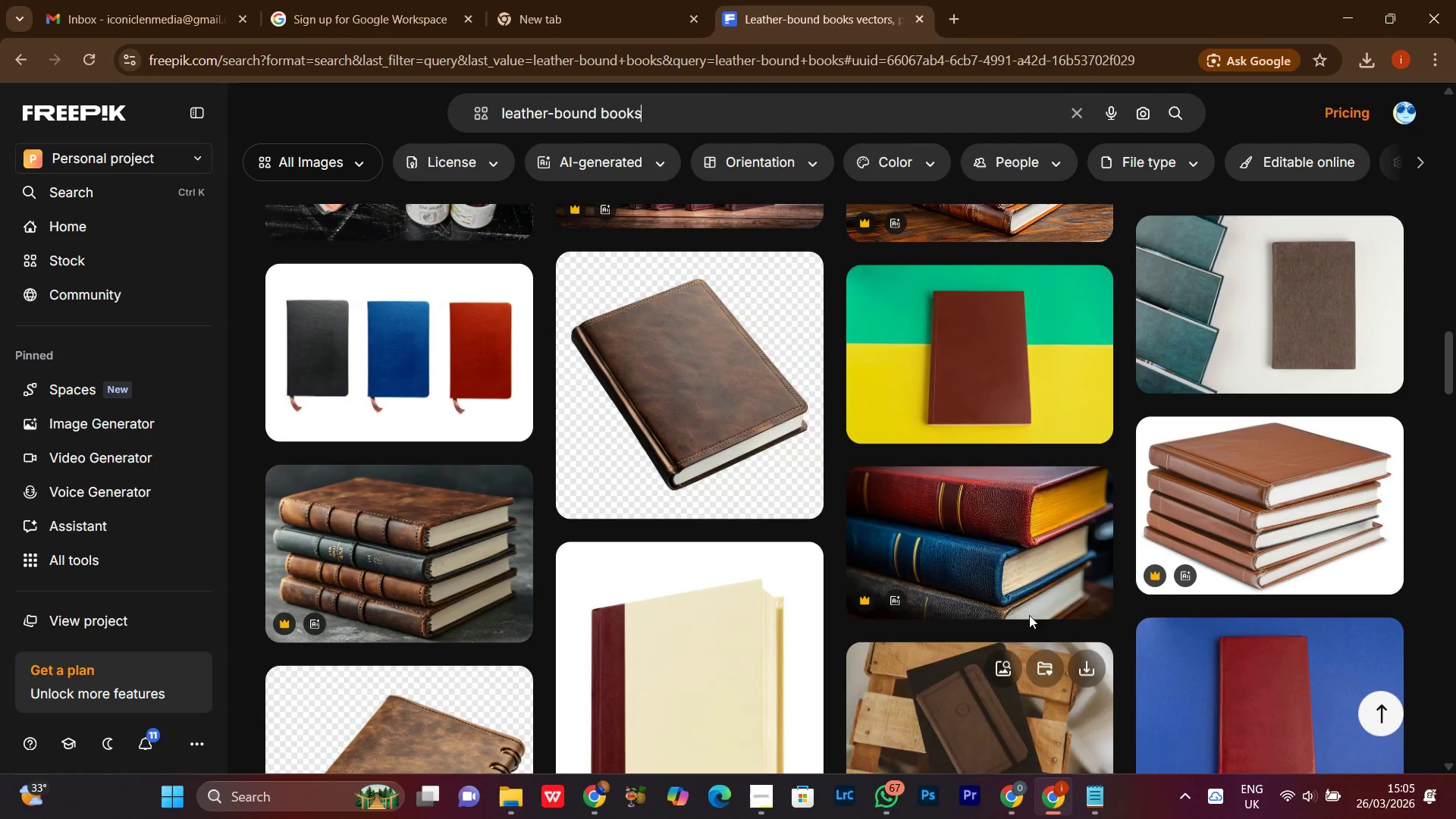 
scroll: coordinate [1033, 593], scroll_direction: down, amount: 5.0
 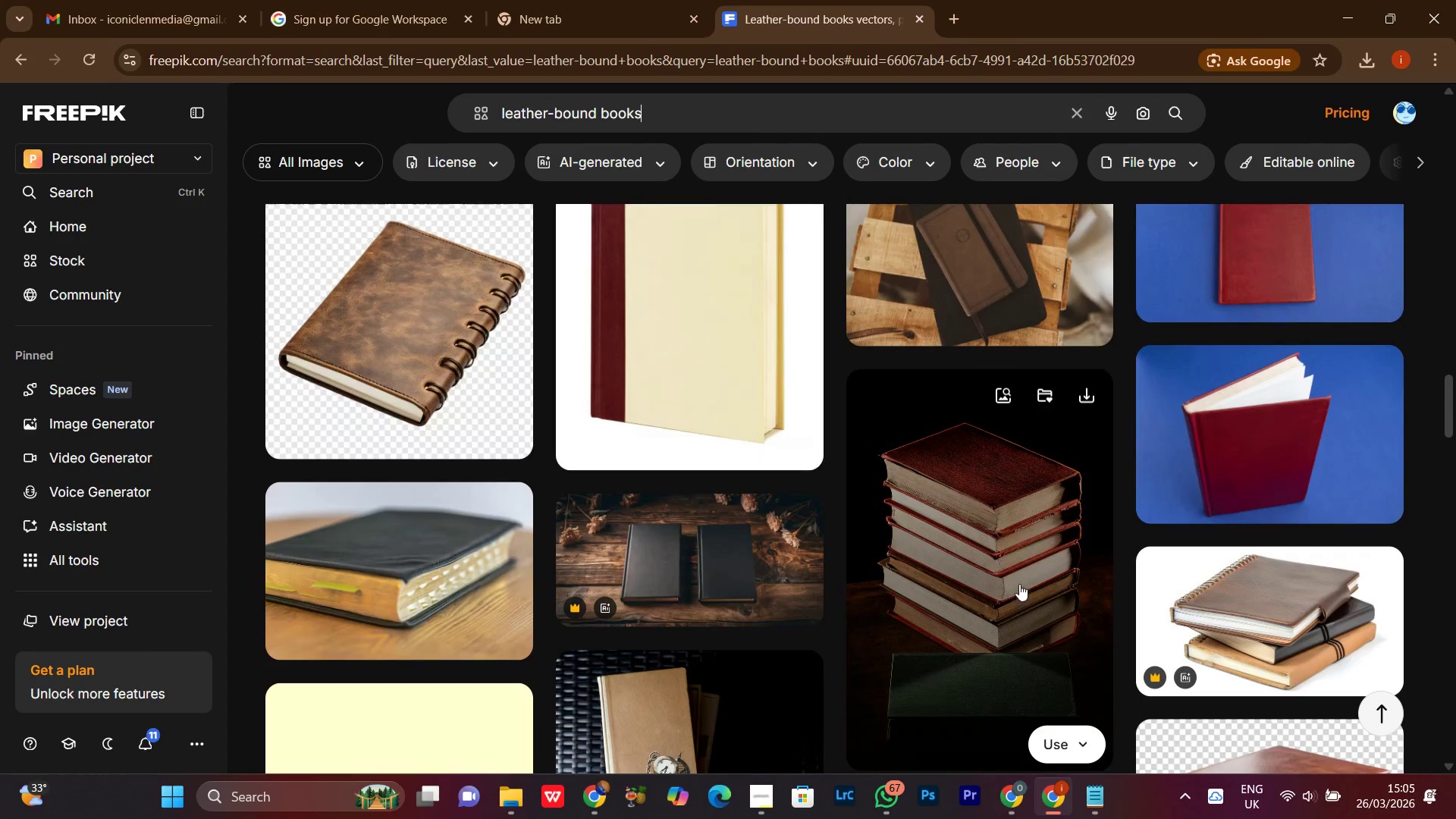 
scroll: coordinate [1022, 583], scroll_direction: up, amount: 1.0
 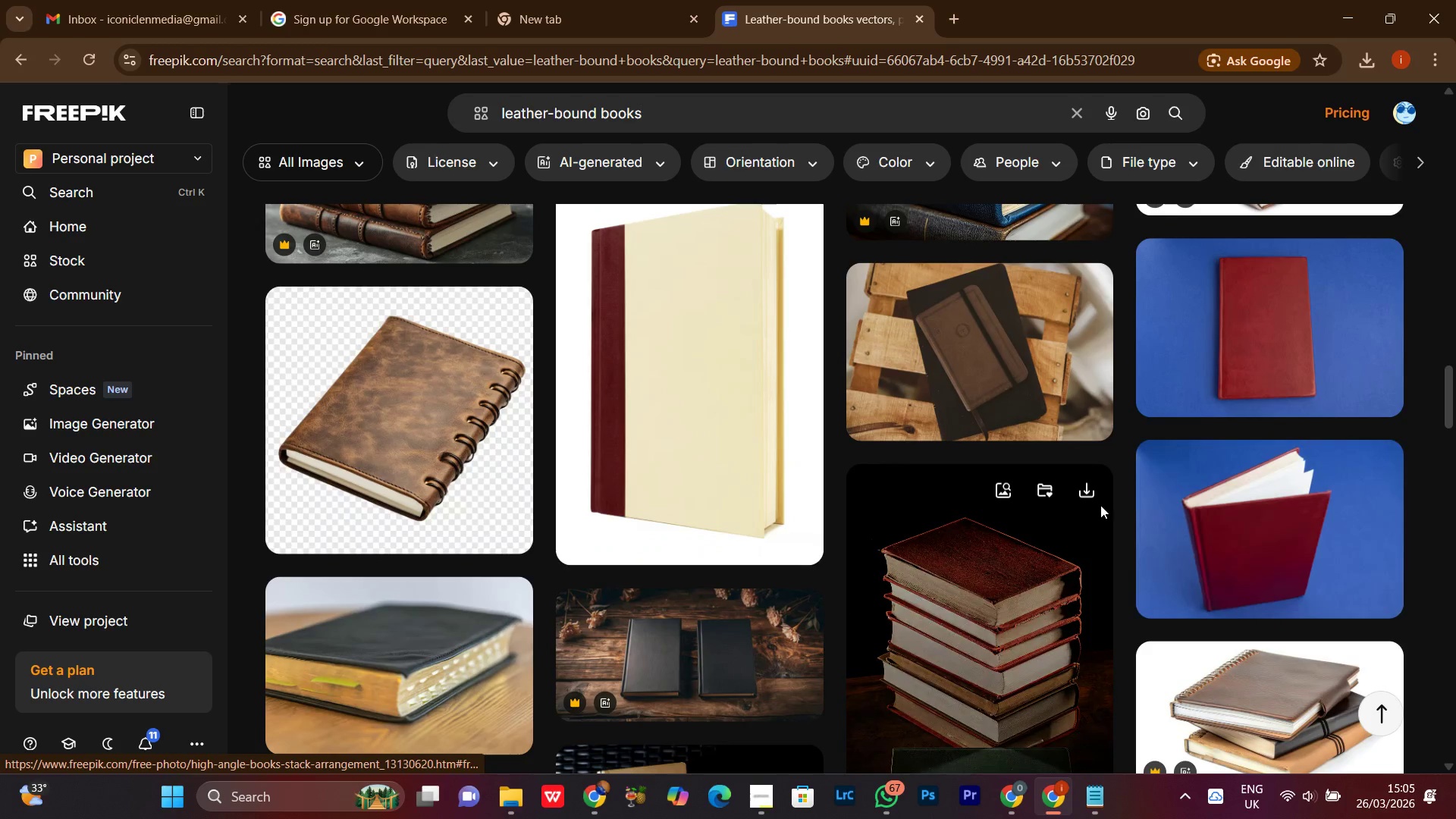 
left_click([1087, 497])
 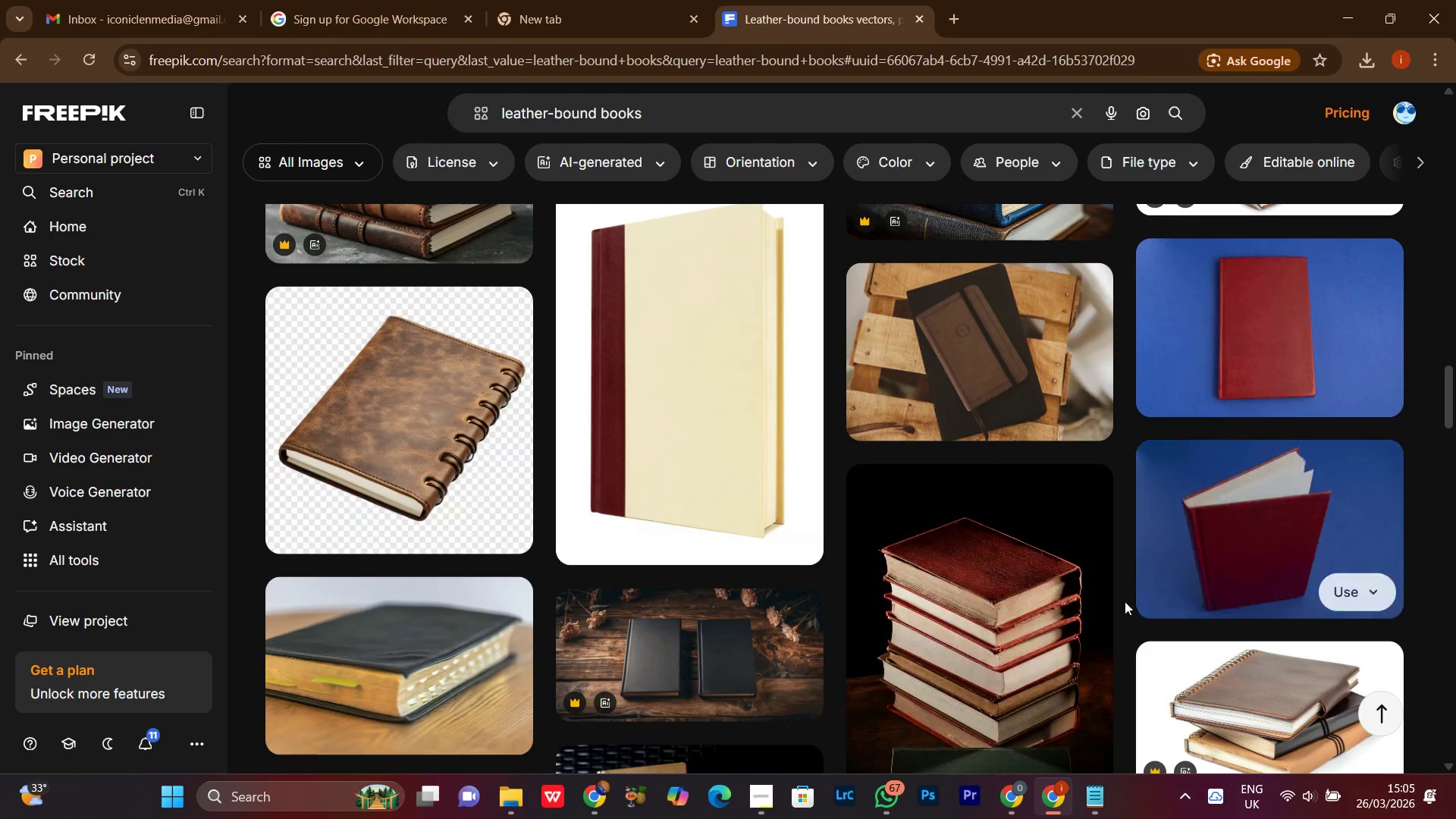 
scroll: coordinate [1398, 642], scroll_direction: down, amount: 15.0
 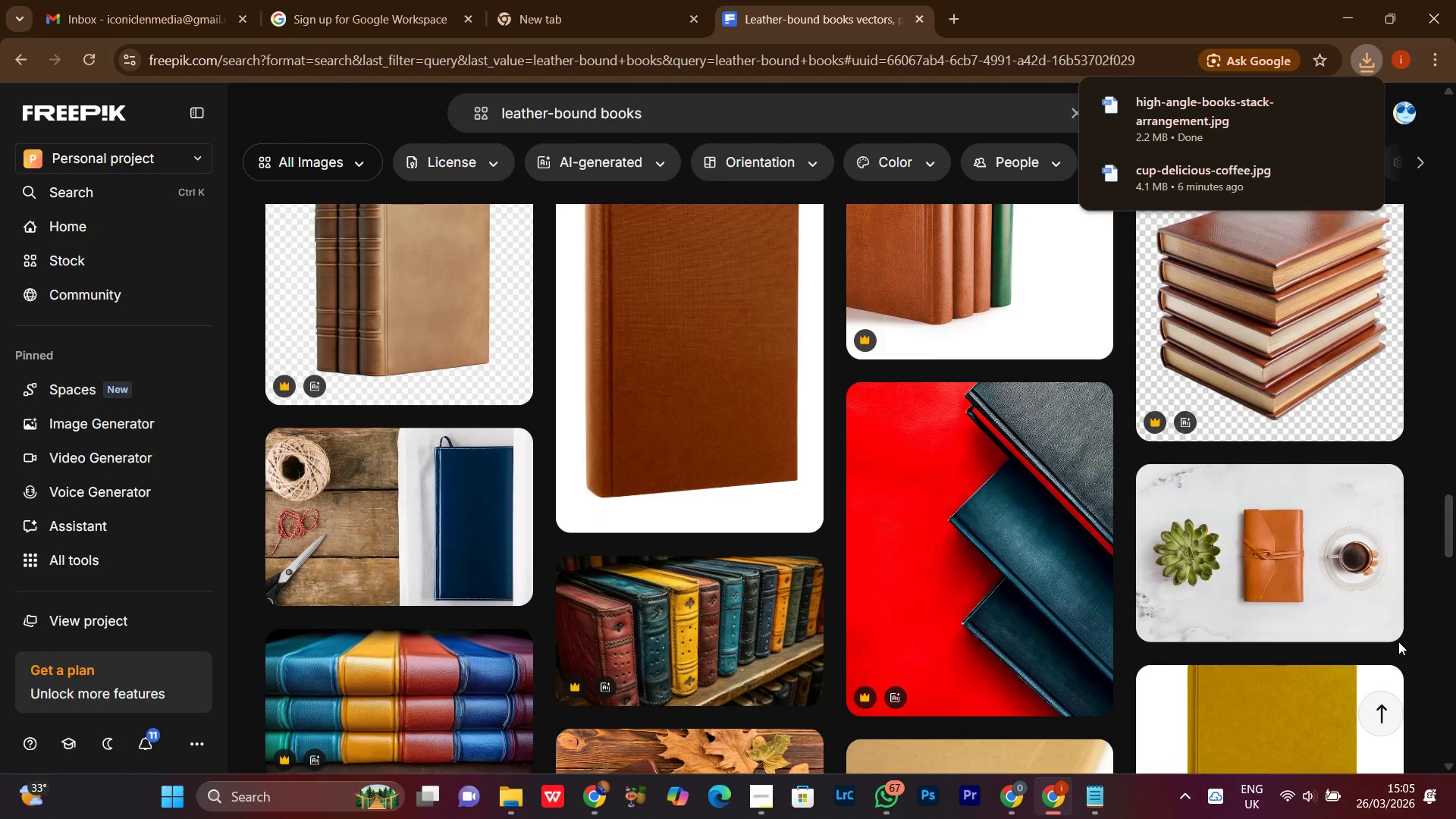 
scroll: coordinate [1394, 638], scroll_direction: down, amount: 6.0
 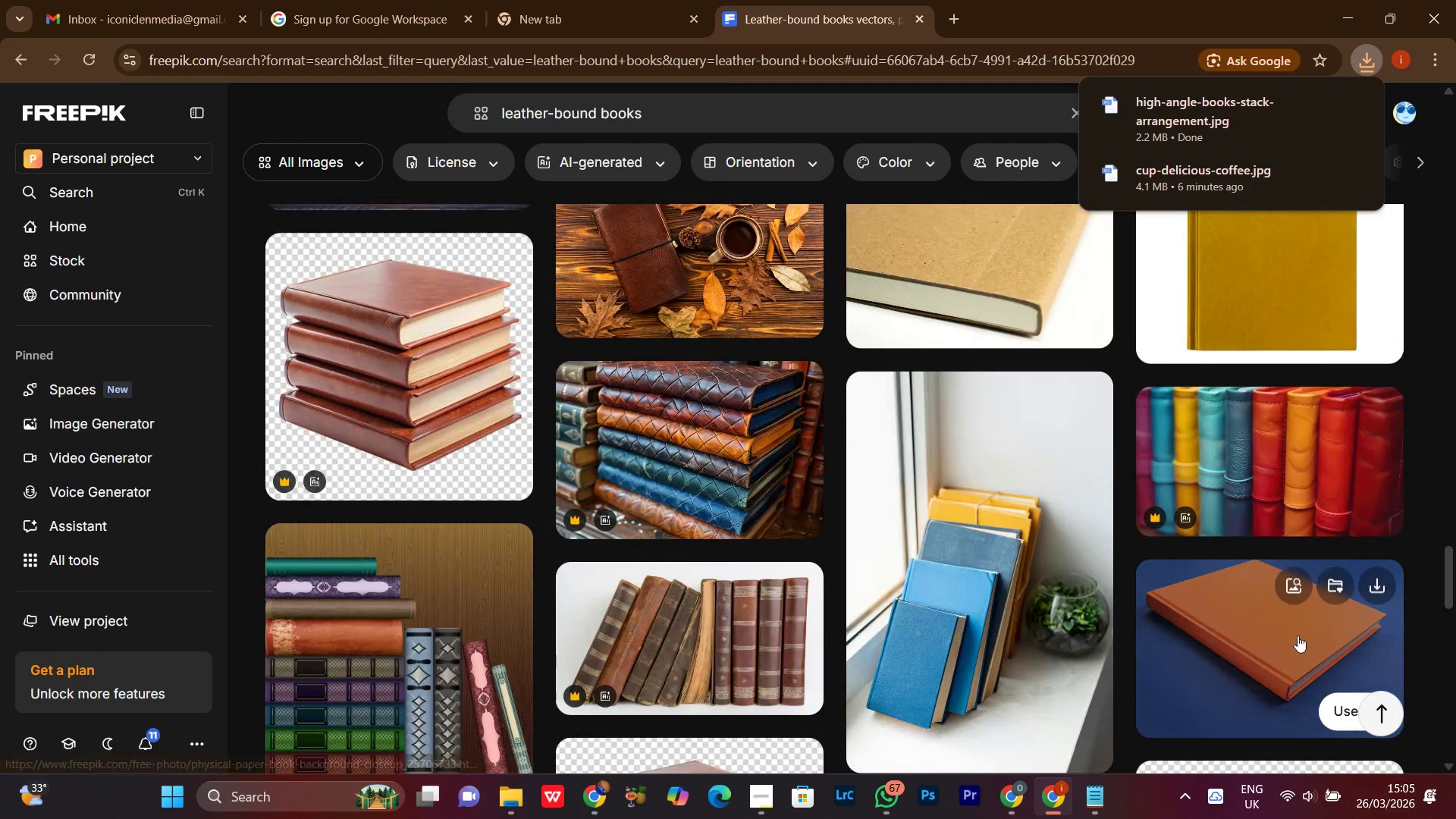 
scroll: coordinate [1228, 605], scroll_direction: up, amount: 5.0
 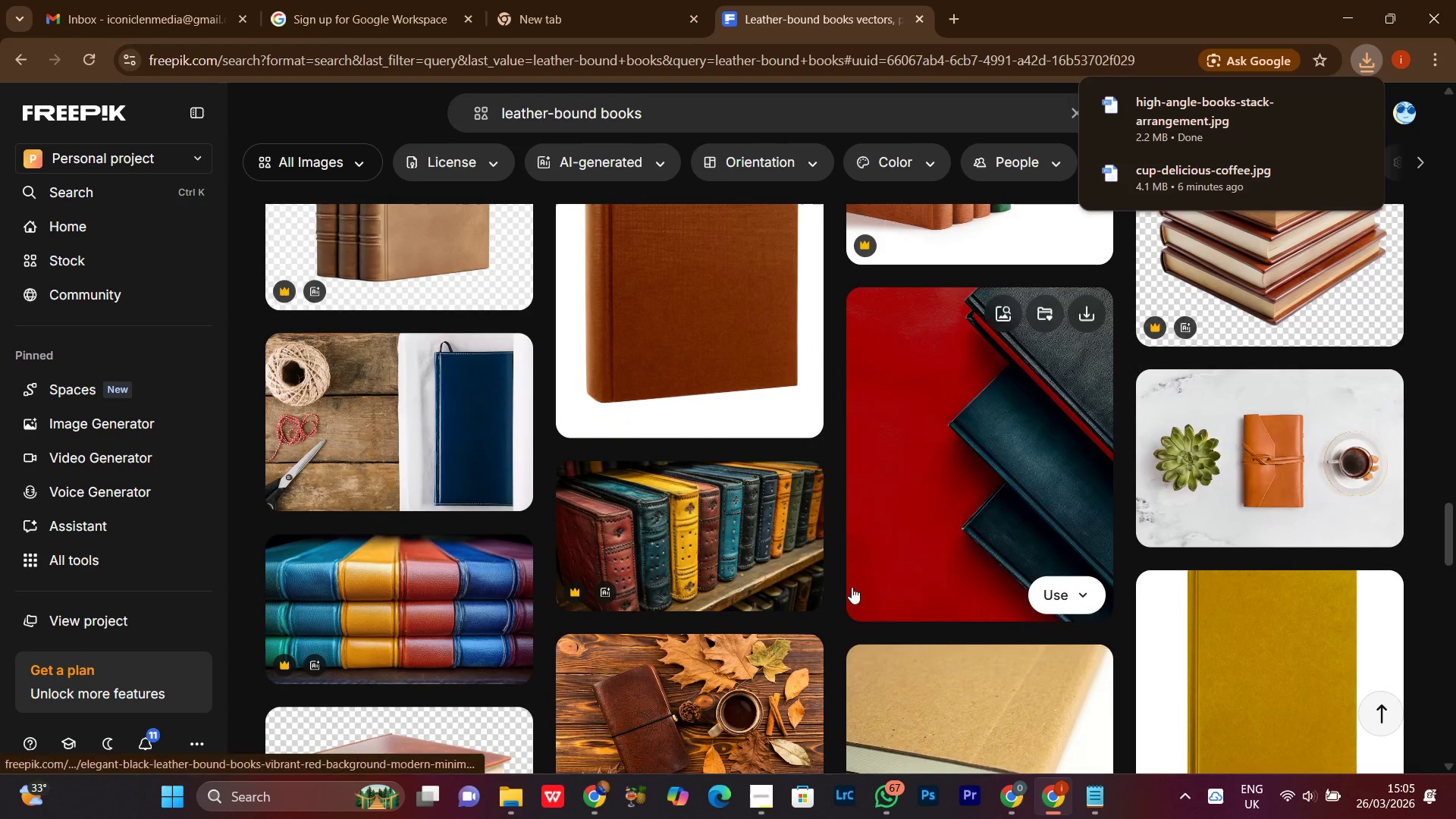 
scroll: coordinate [818, 475], scroll_direction: down, amount: 3.0
 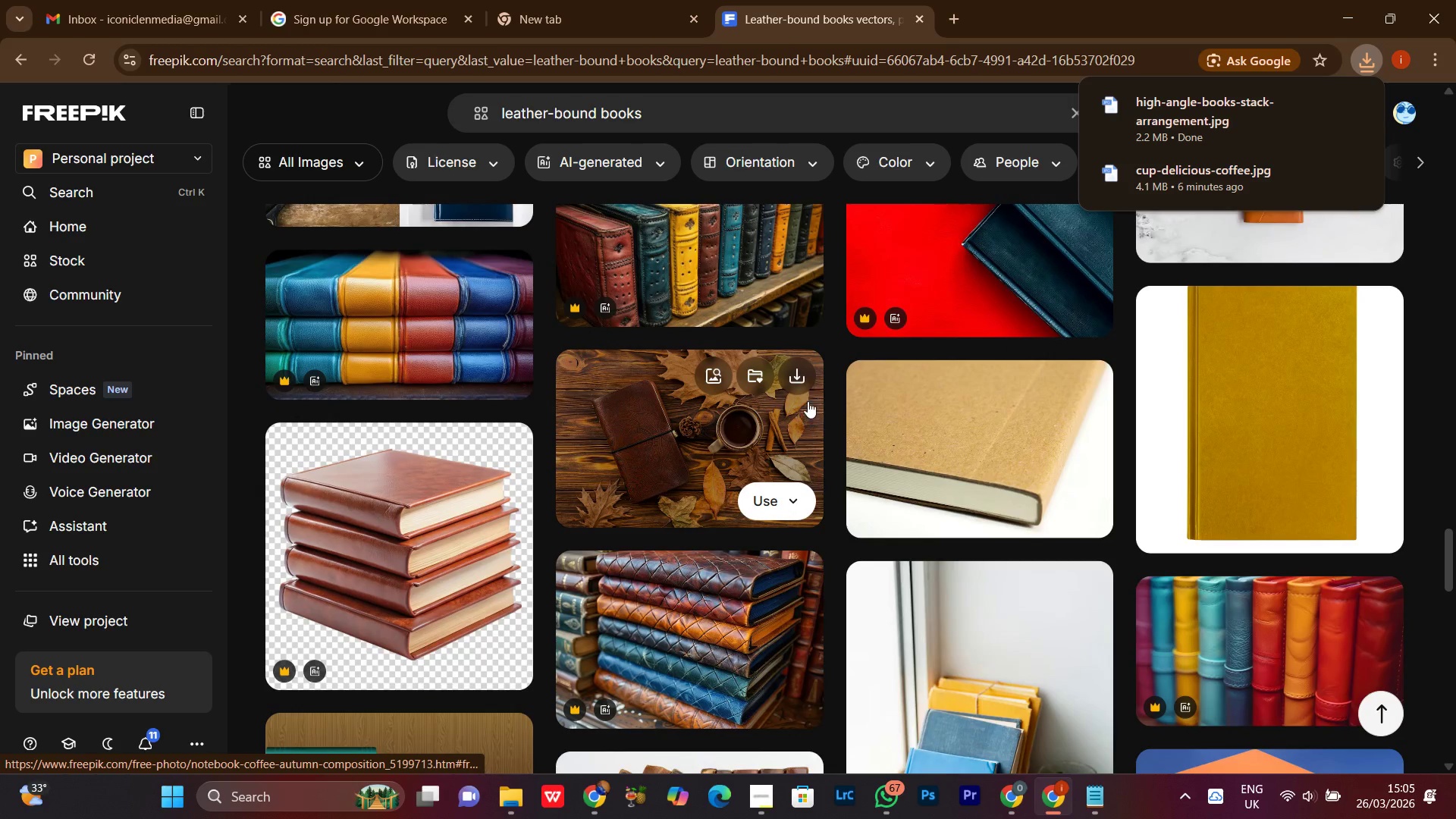 
left_click([802, 379])
 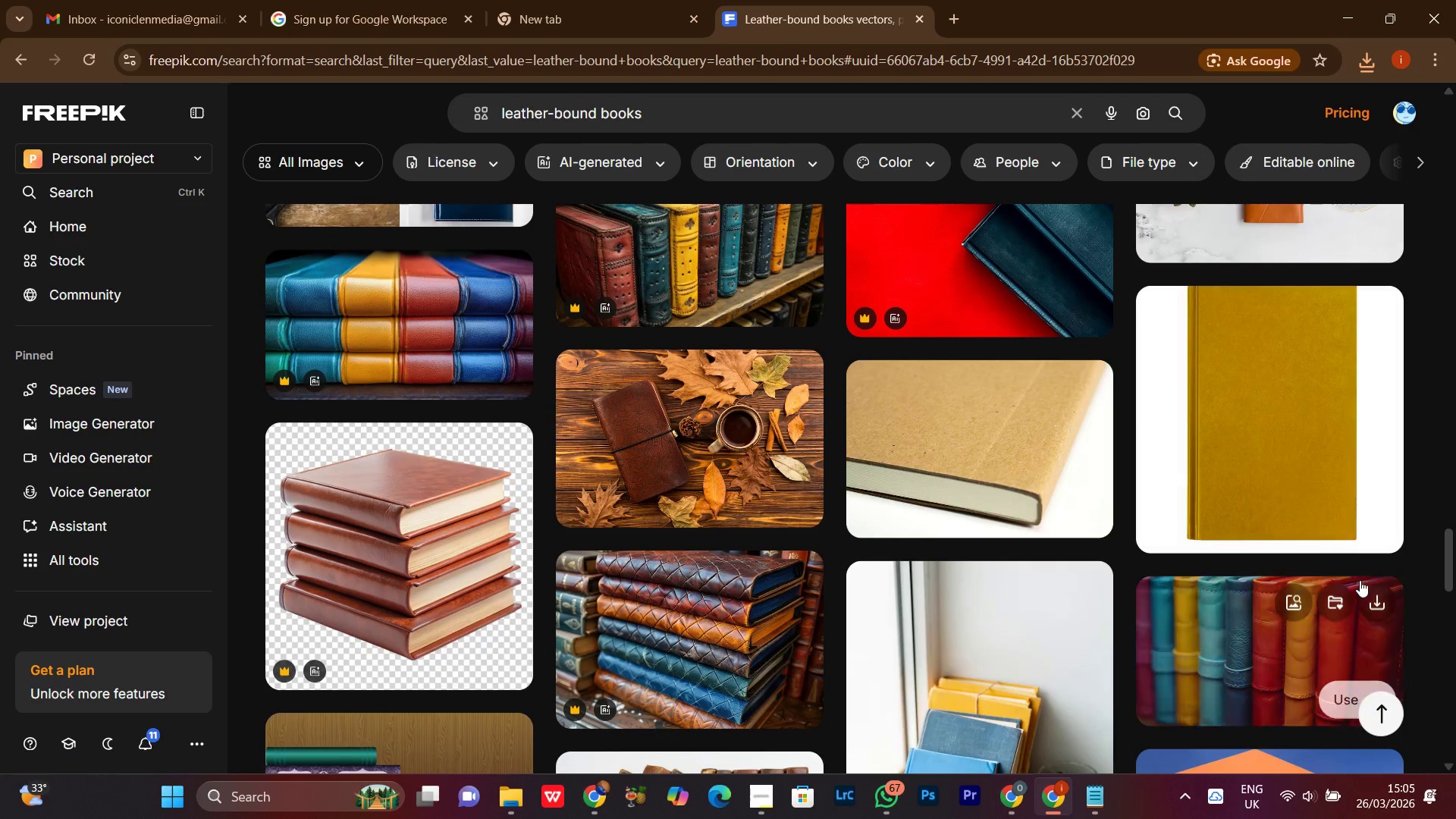 
scroll: coordinate [1452, 556], scroll_direction: down, amount: 15.0
 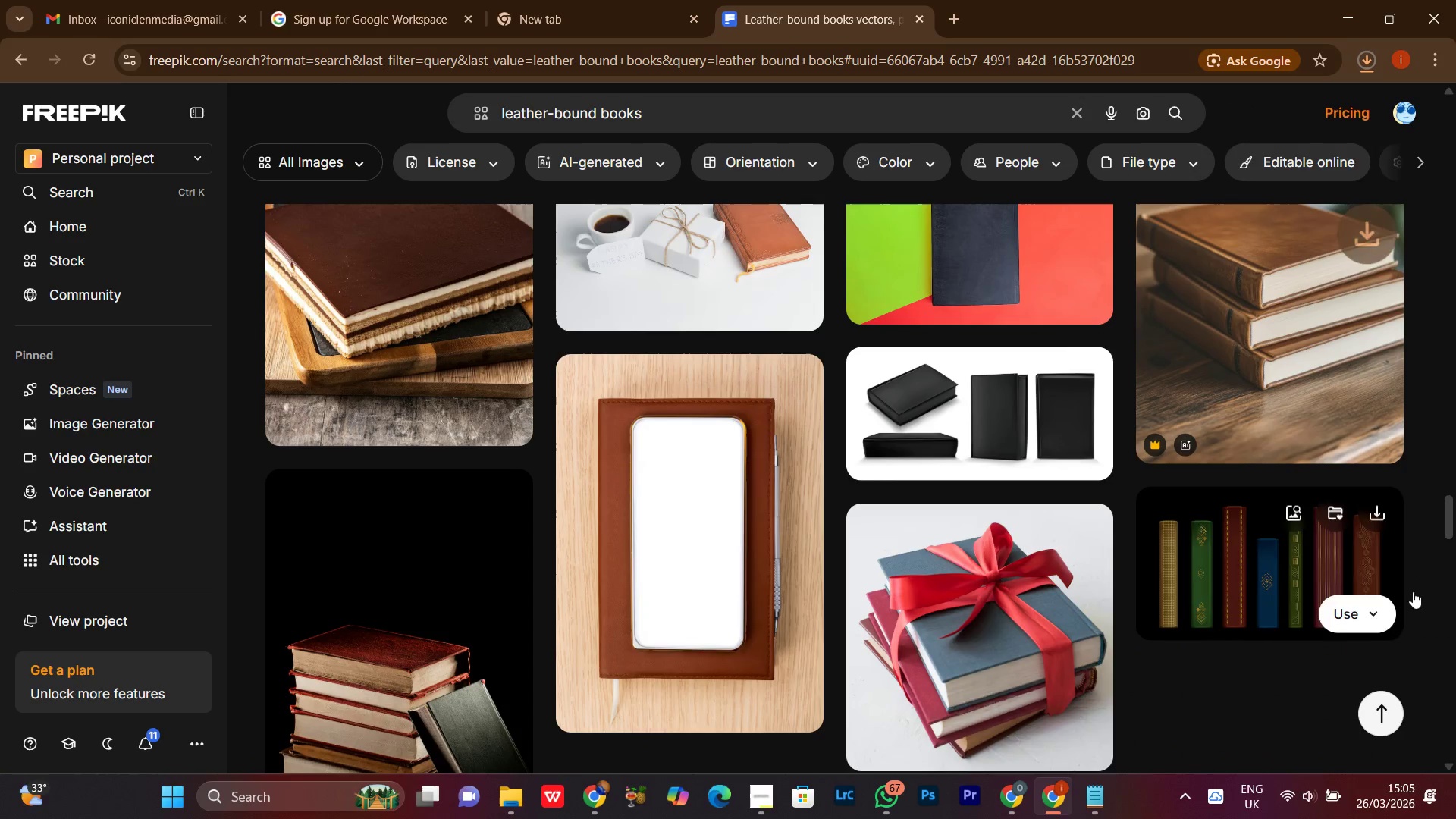 
scroll: coordinate [1416, 504], scroll_direction: up, amount: 4.0
 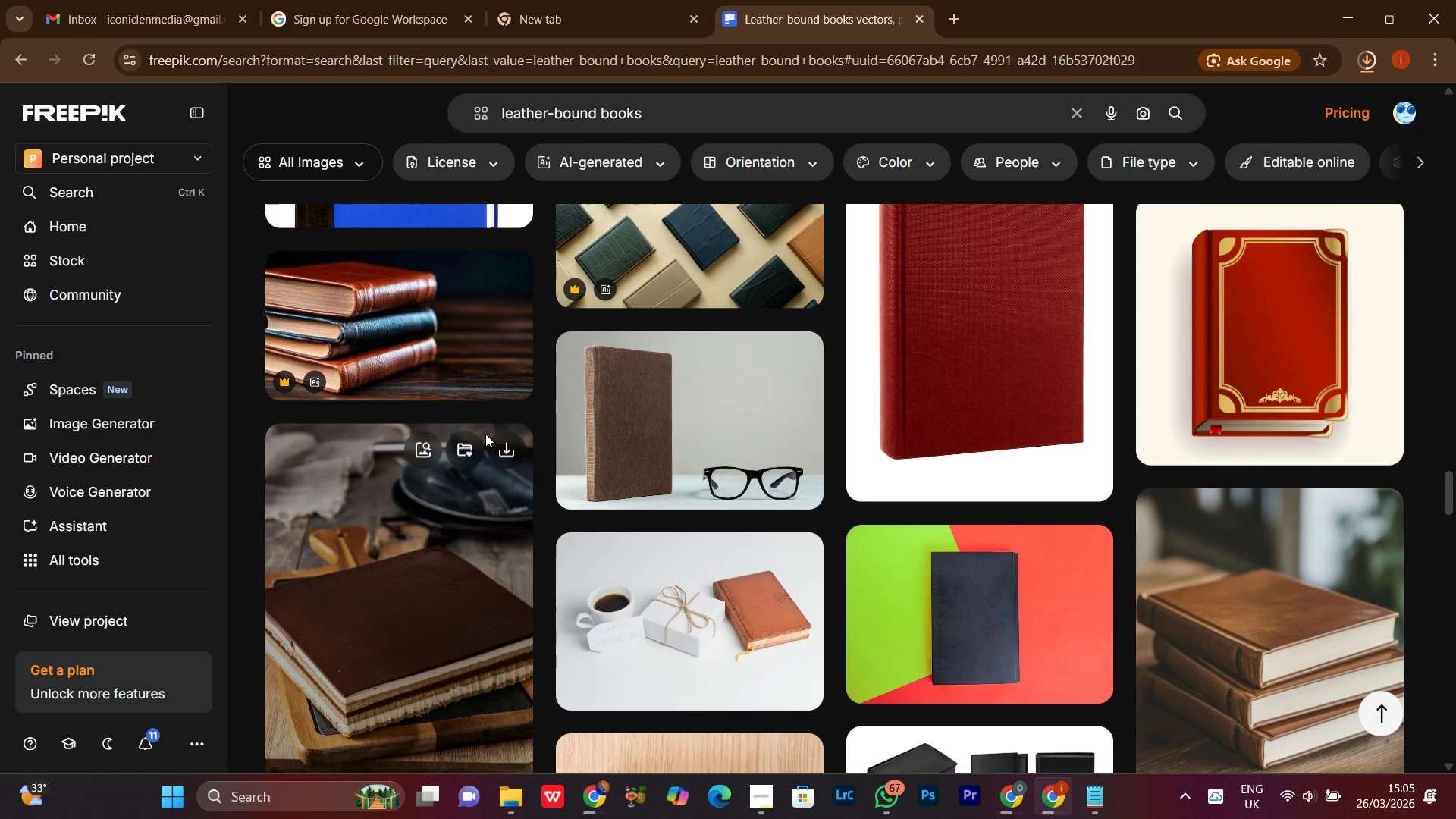 
left_click([517, 450])
 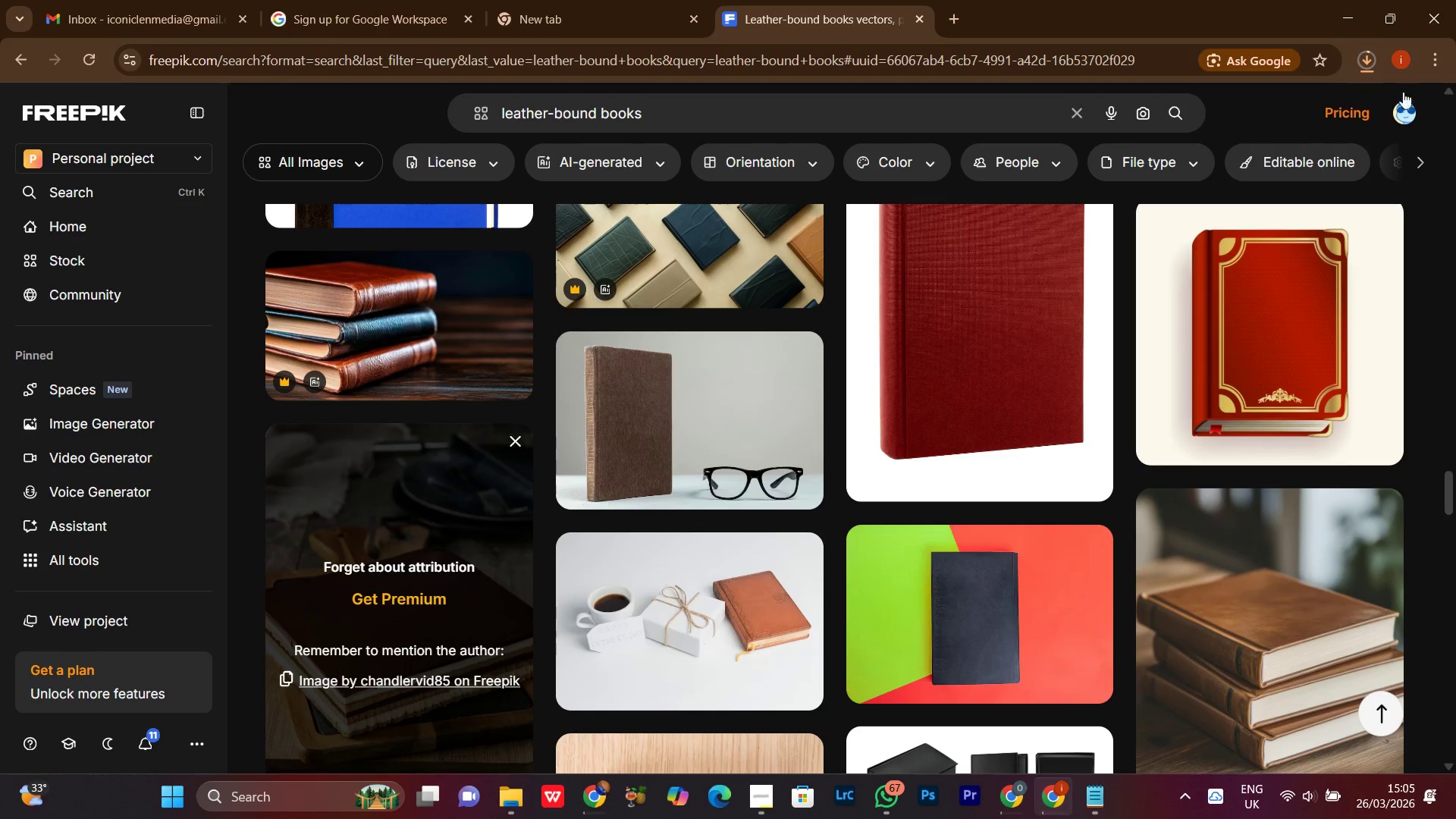 
left_click([1331, 19])
 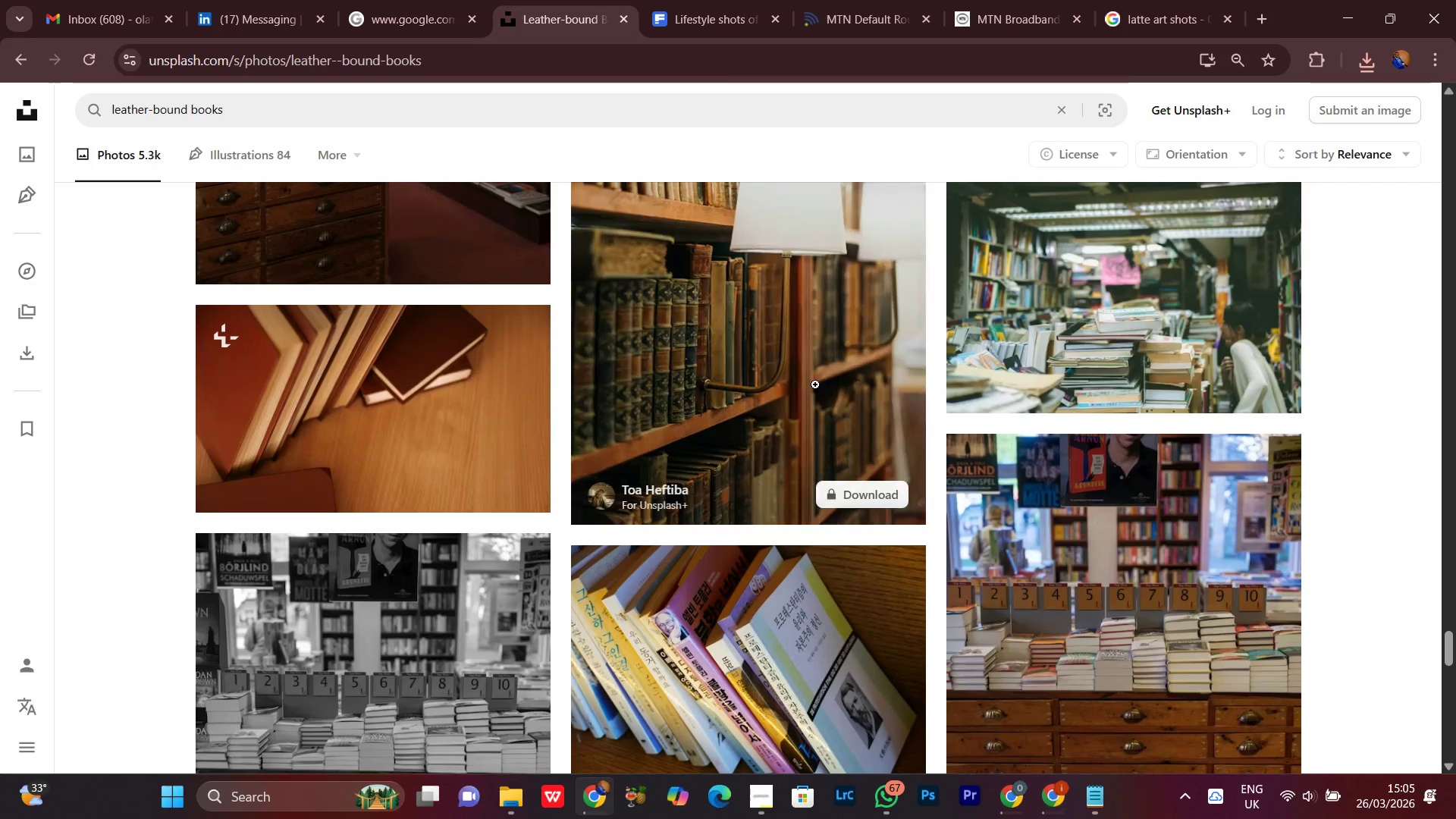 
scroll: coordinate [1285, 235], scroll_direction: down, amount: 20.0
 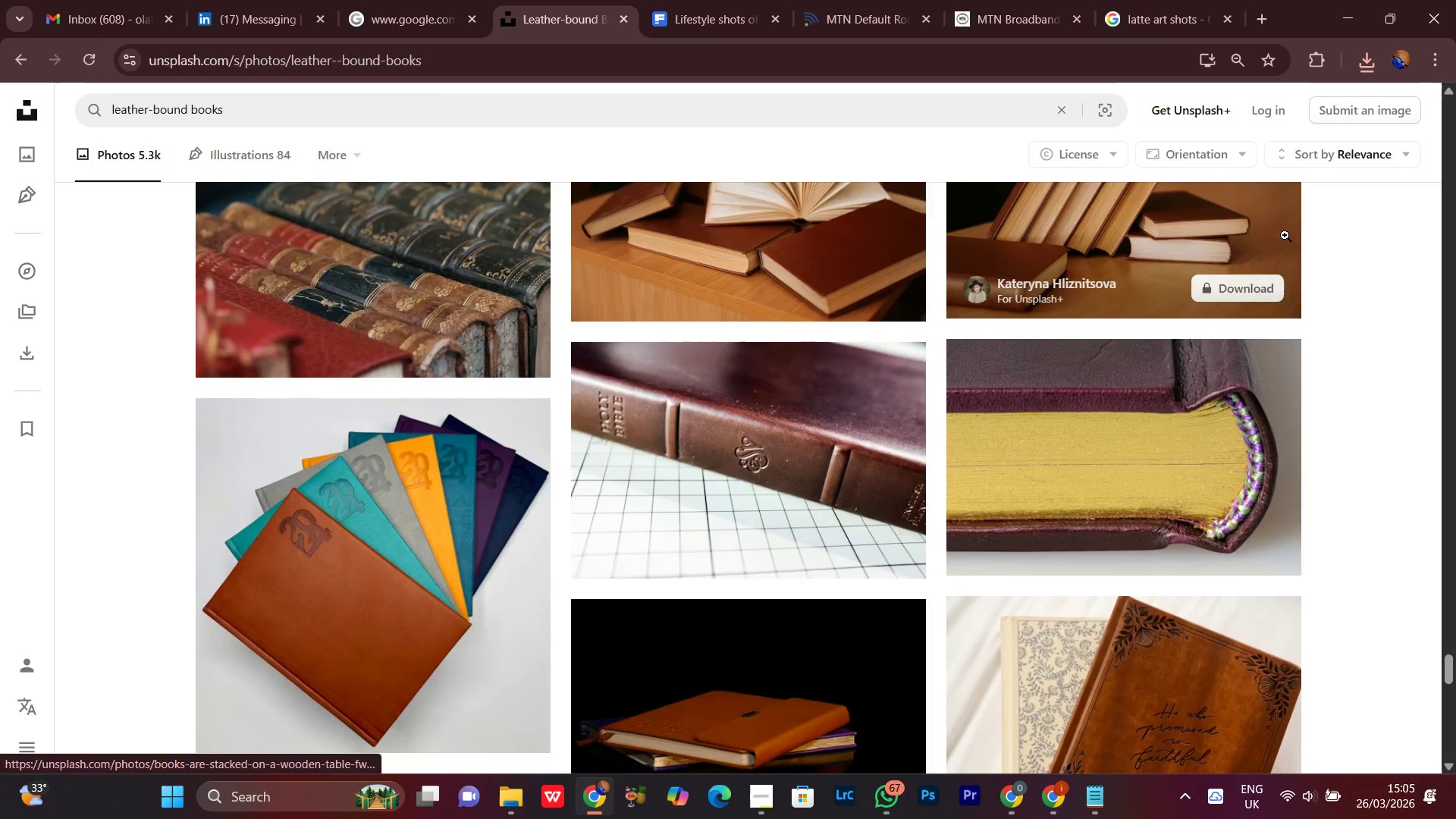 
scroll: coordinate [1451, 148], scroll_direction: down, amount: 9.0
 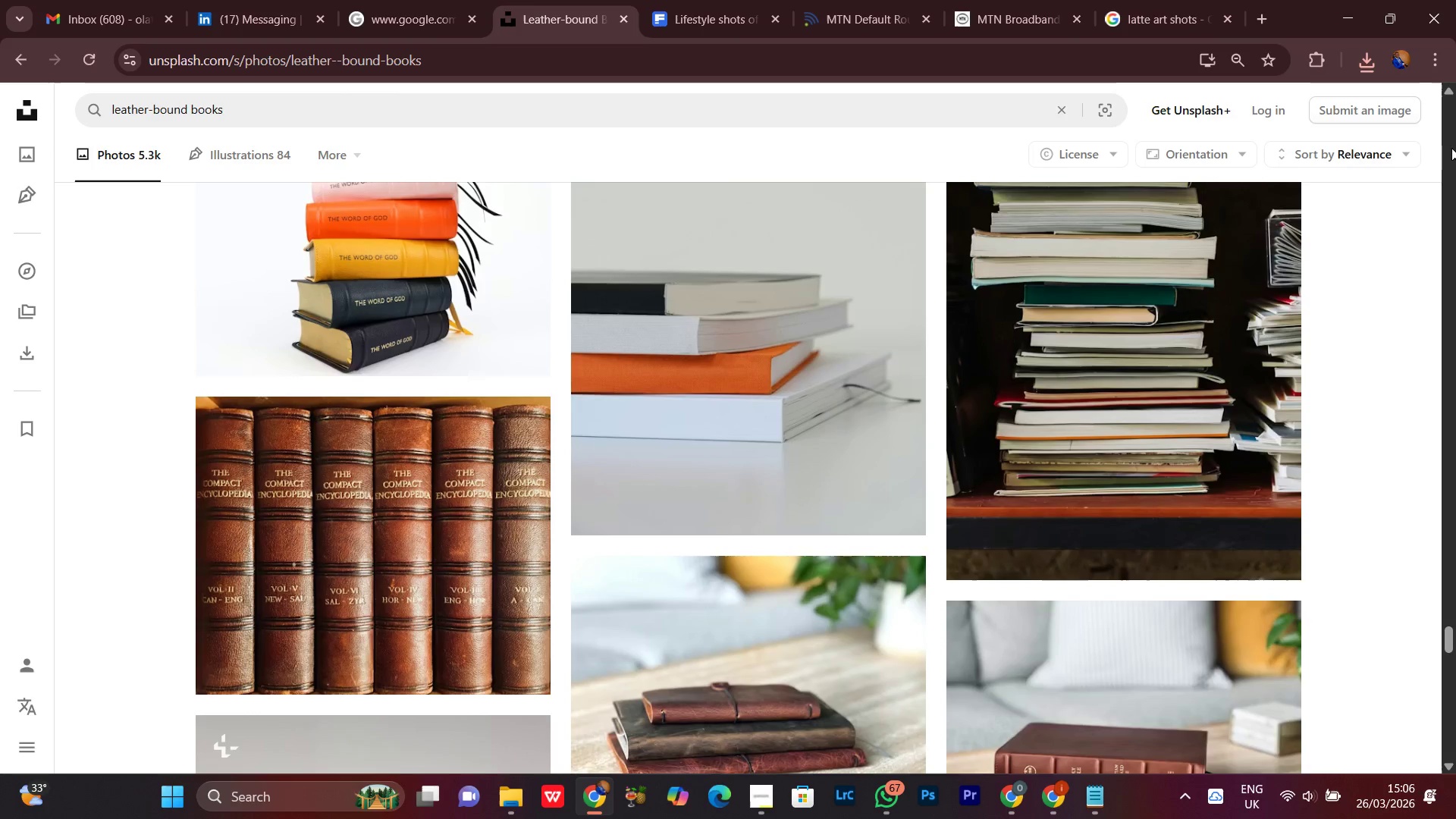 
scroll: coordinate [1446, 148], scroll_direction: down, amount: 8.0
 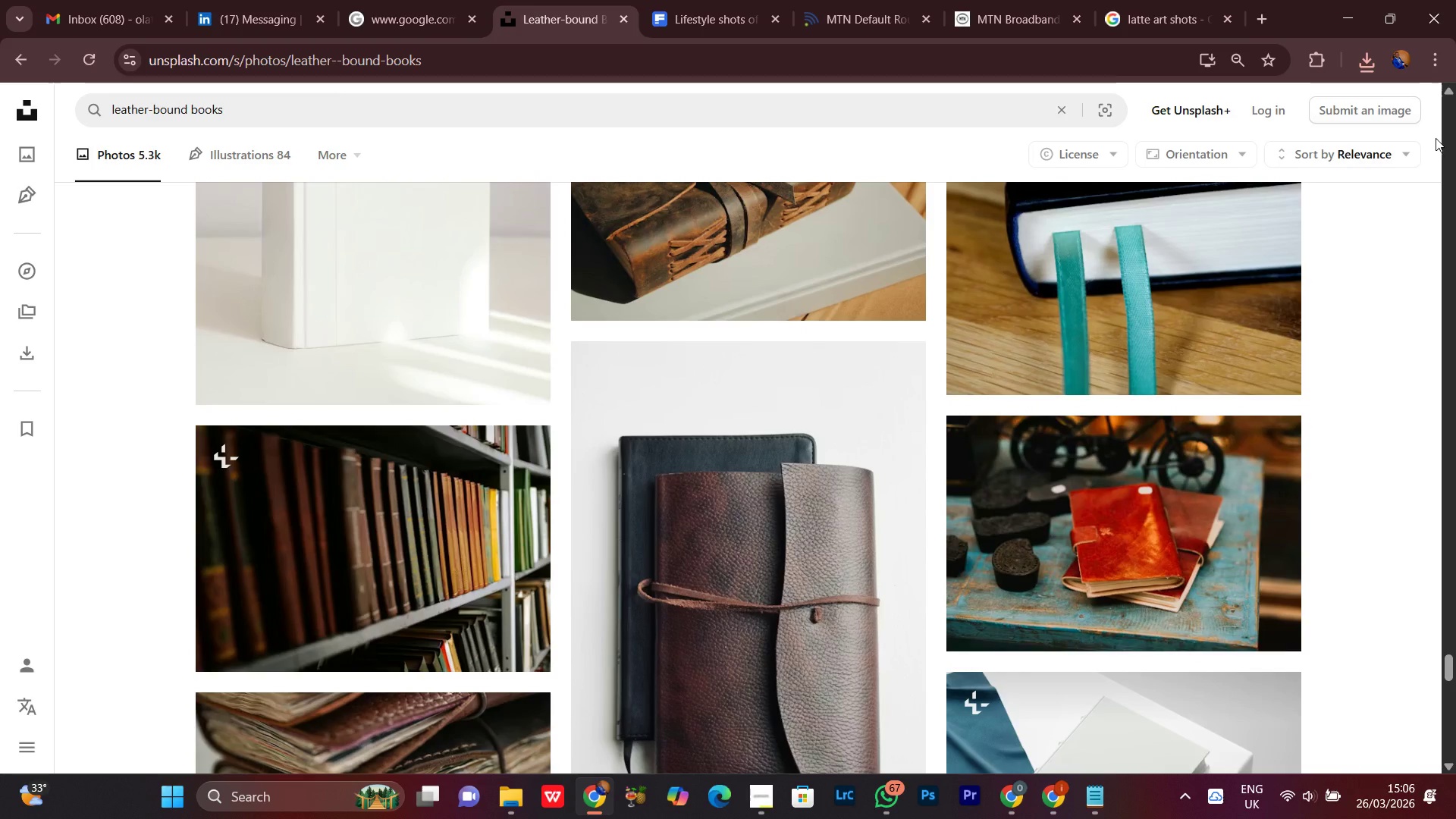 
scroll: coordinate [1430, 129], scroll_direction: down, amount: 11.0
 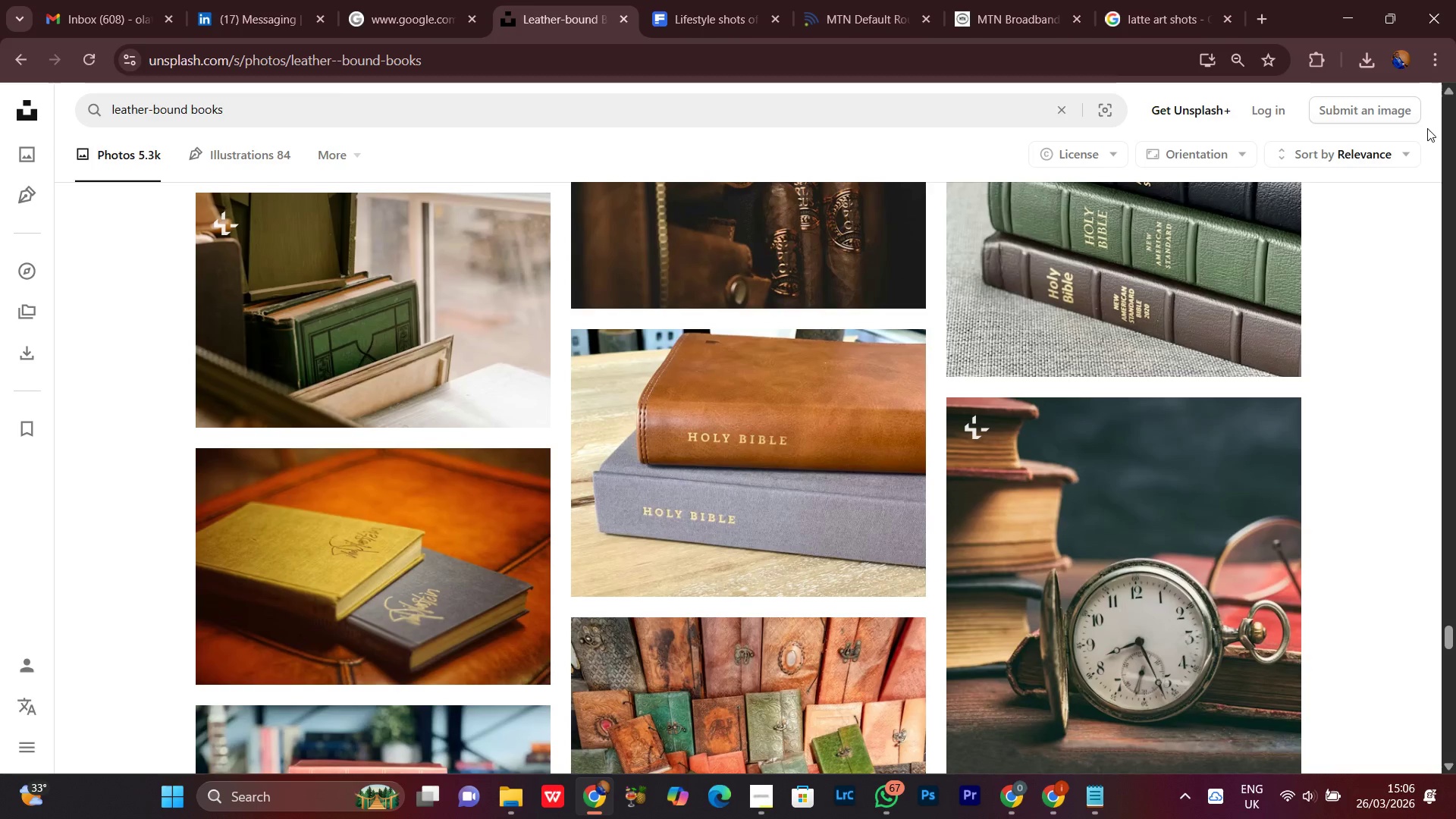 
scroll: coordinate [831, 529], scroll_direction: down, amount: 22.0
 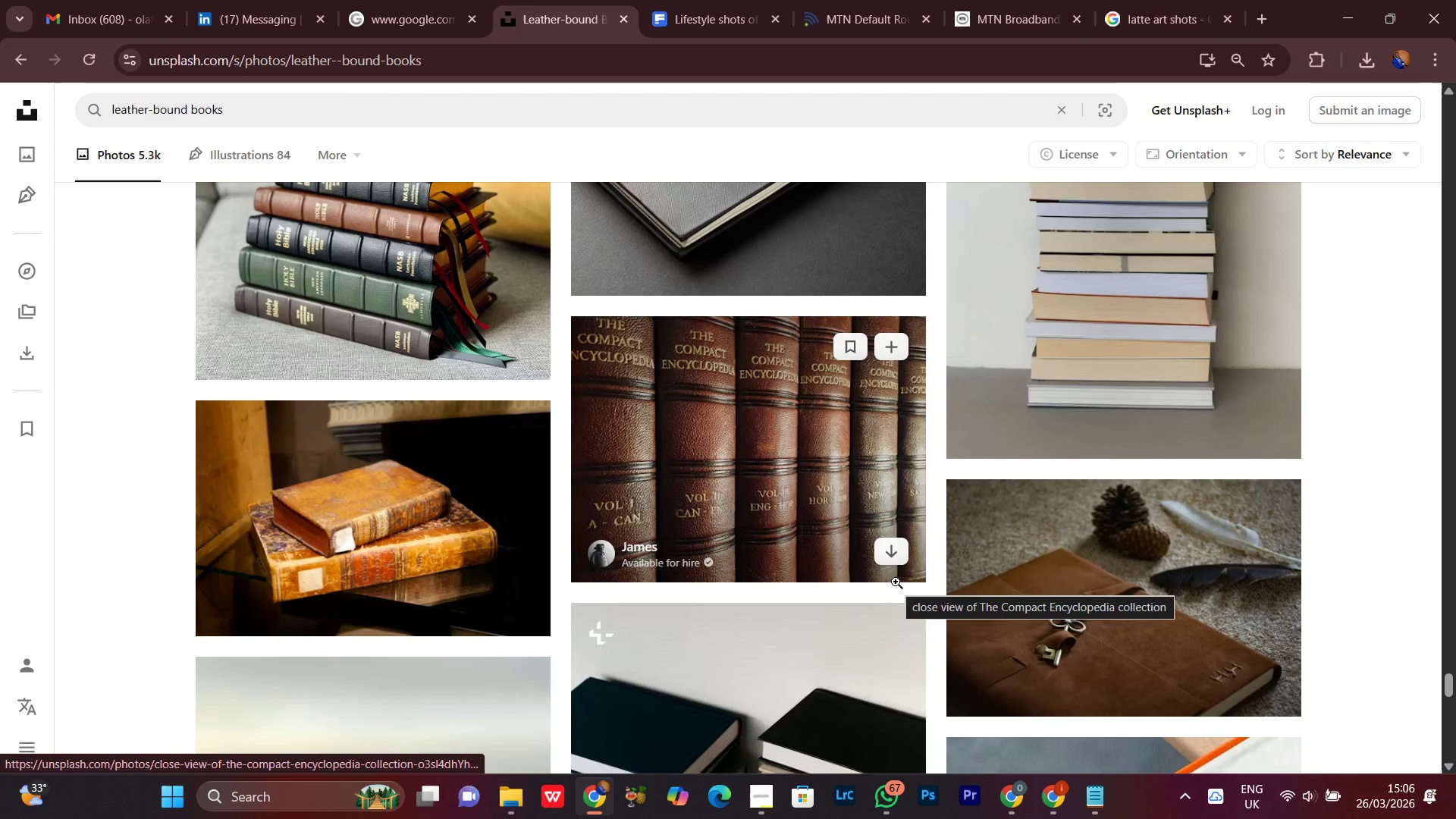 
scroll: coordinate [896, 582], scroll_direction: down, amount: 4.0
 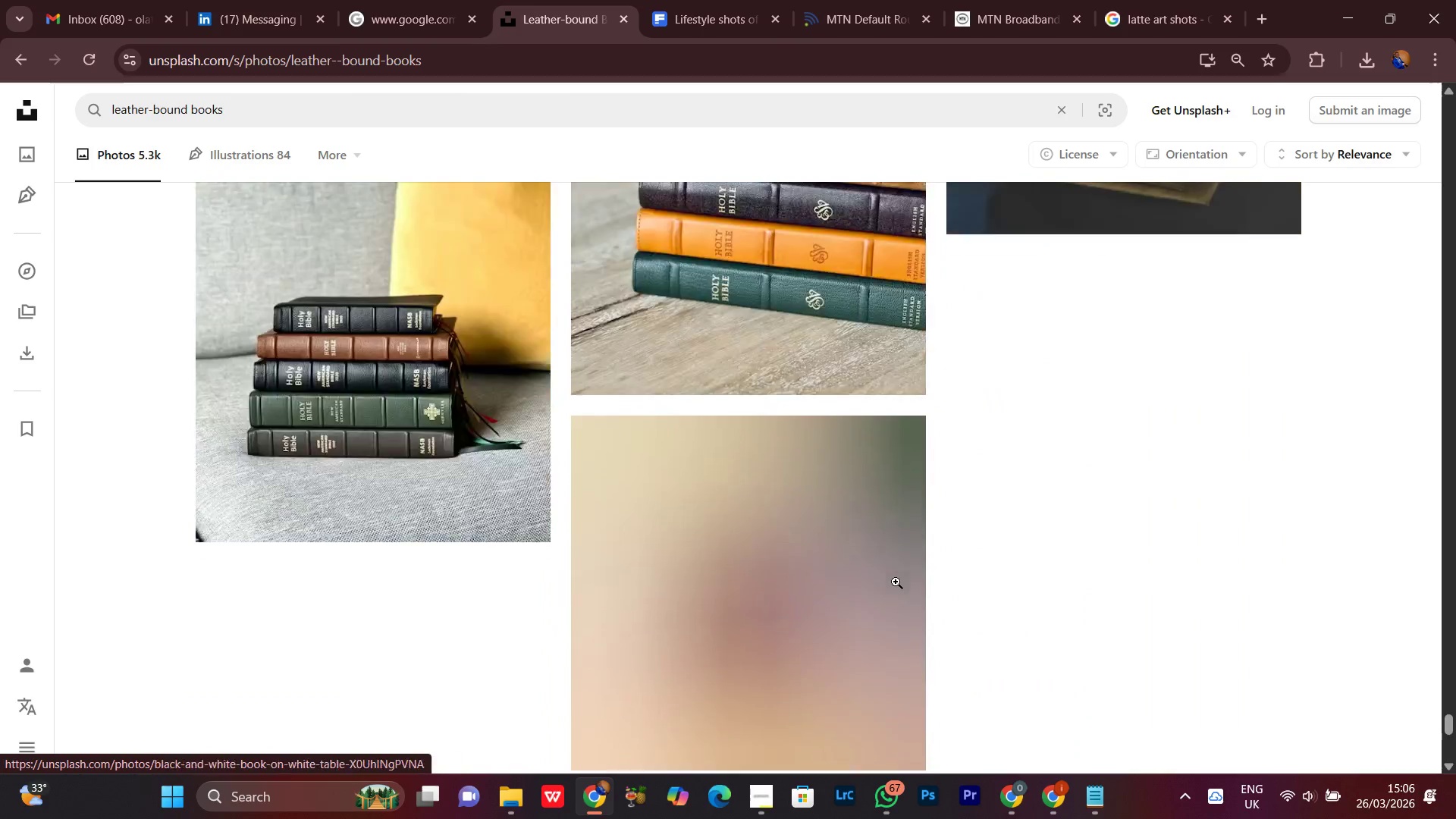 
scroll: coordinate [786, 605], scroll_direction: up, amount: 26.0
 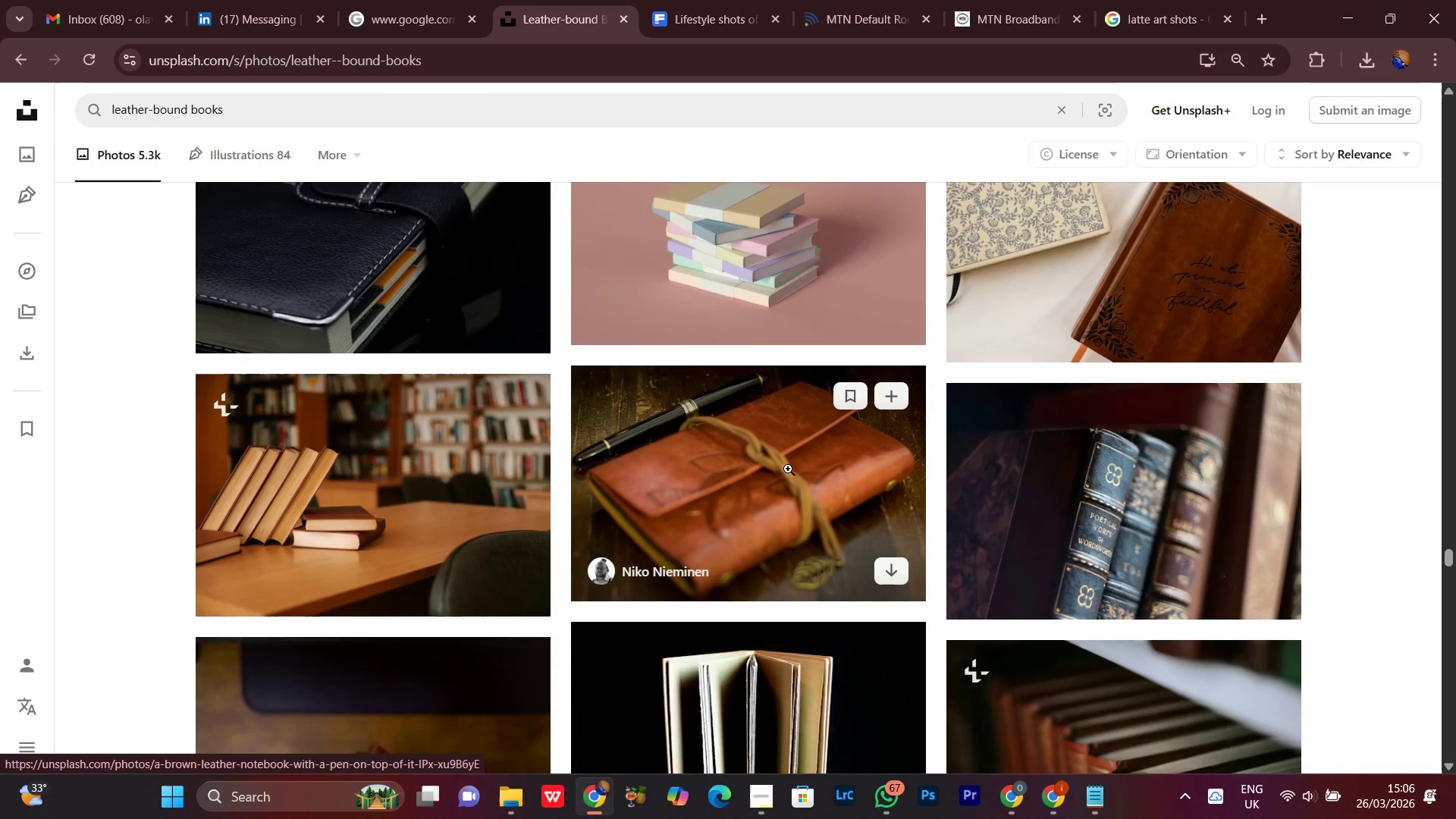 
scroll: coordinate [765, 479], scroll_direction: down, amount: 5.0
 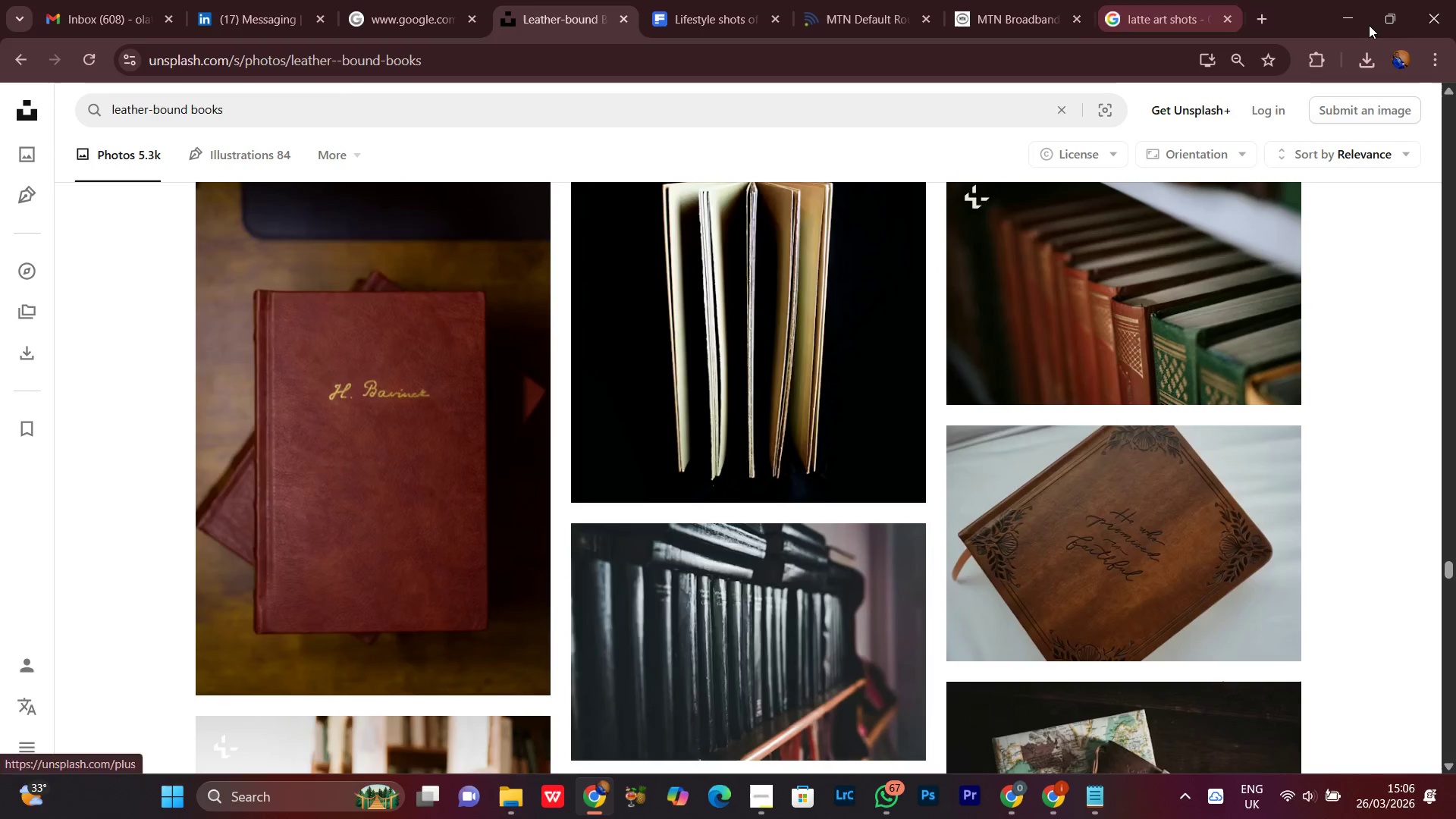 
left_click([1343, 19])
 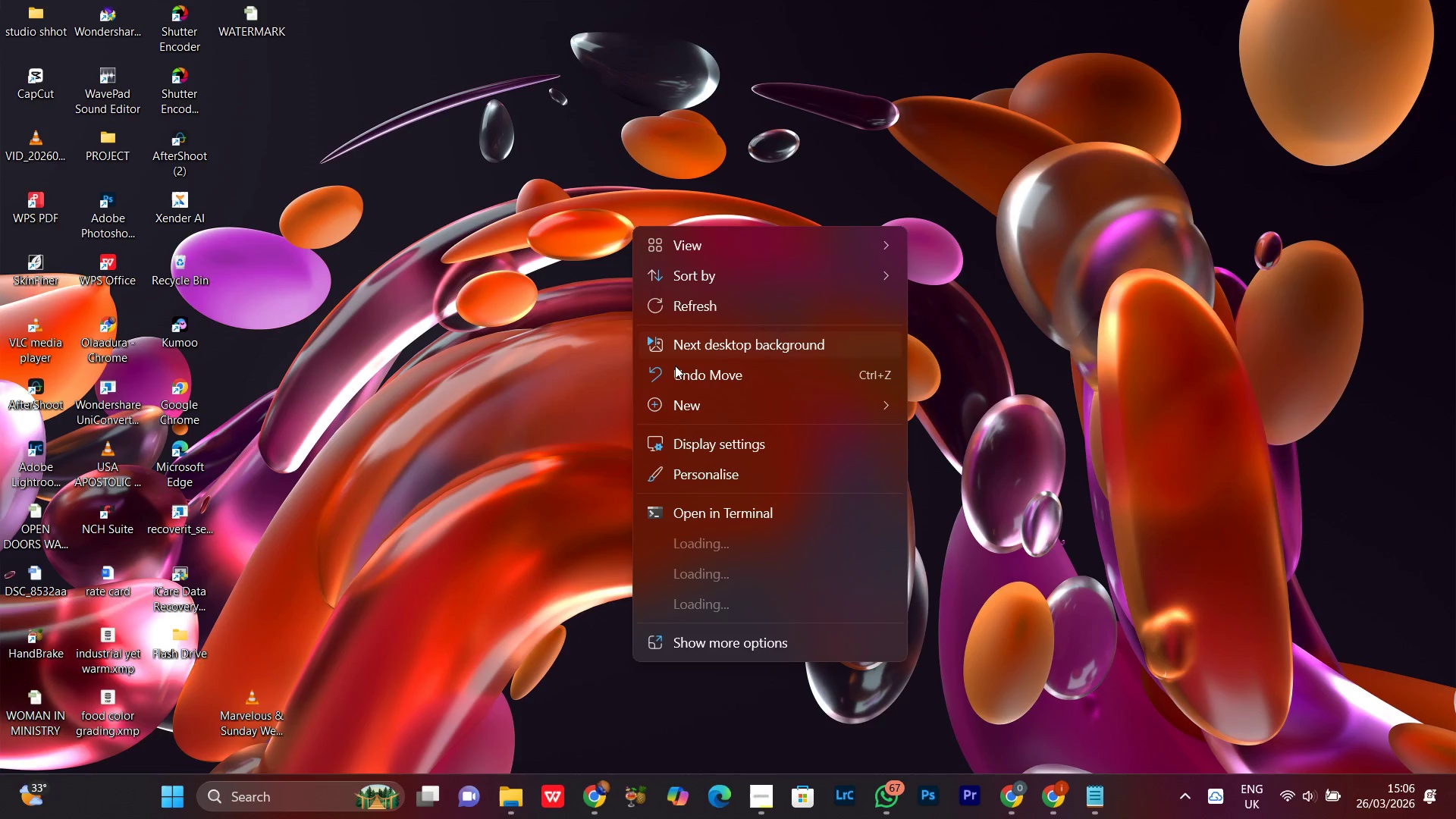 
left_click([692, 314])
 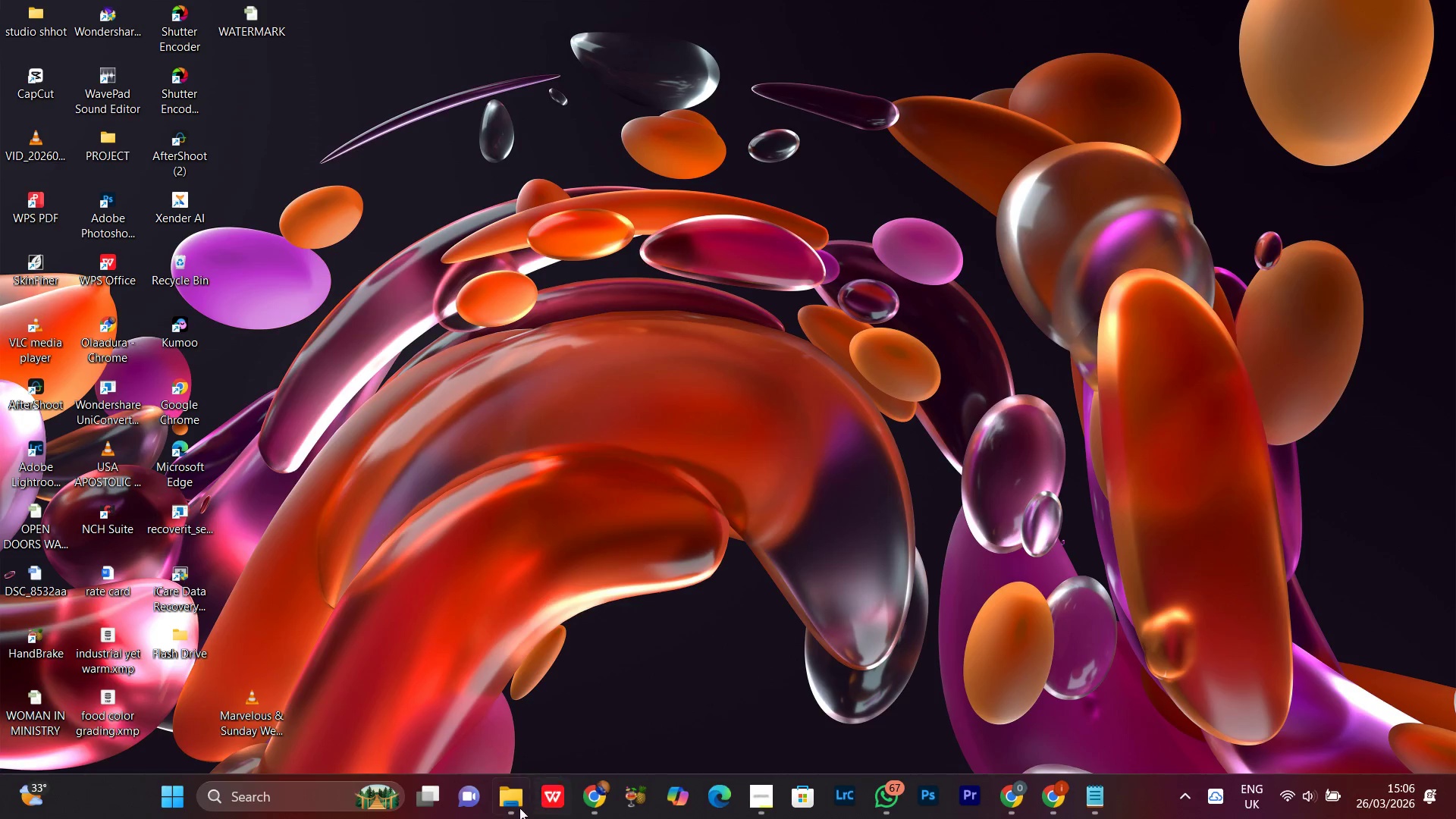 
left_click([506, 810])